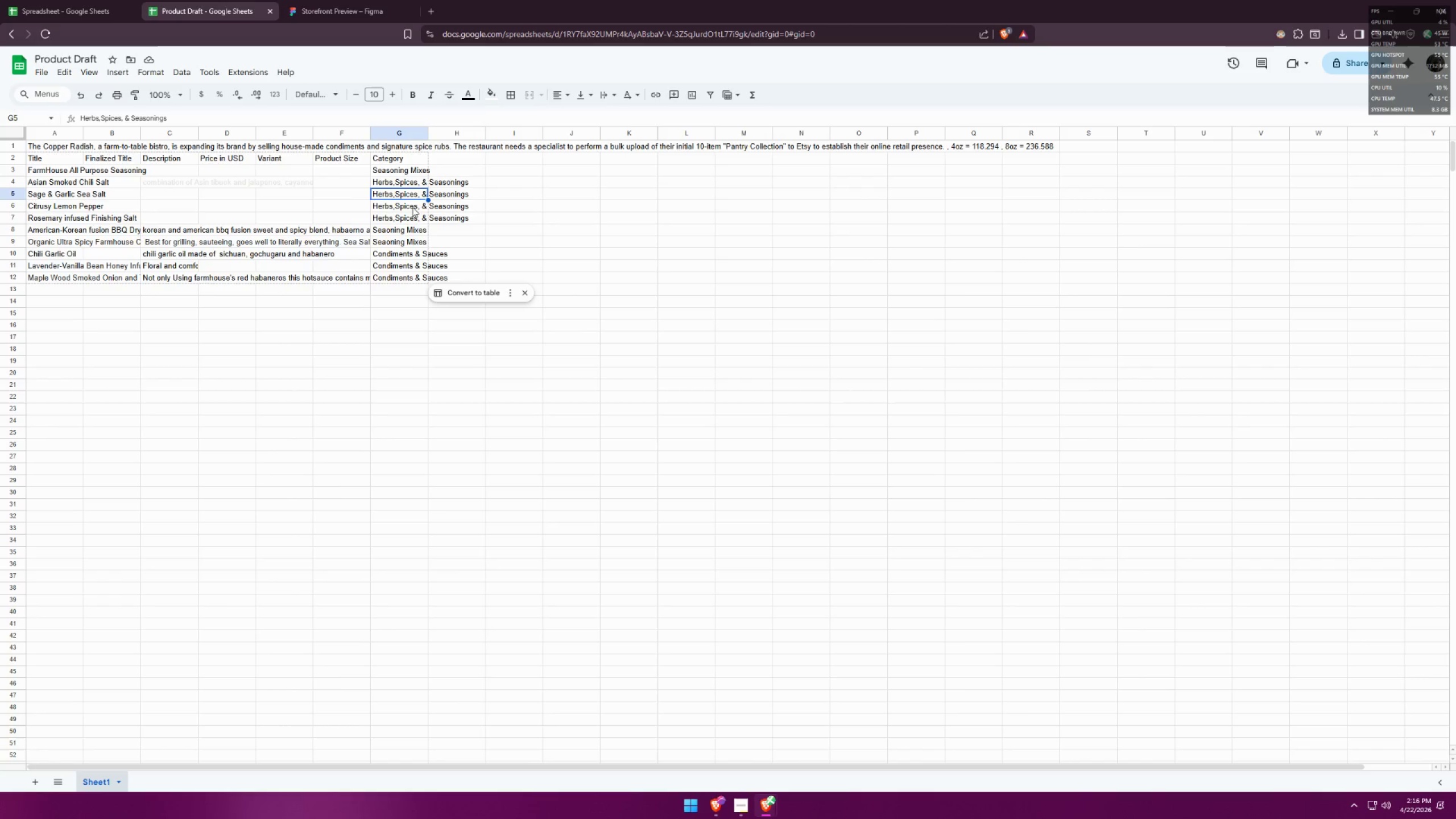 
triple_click([412, 208])
 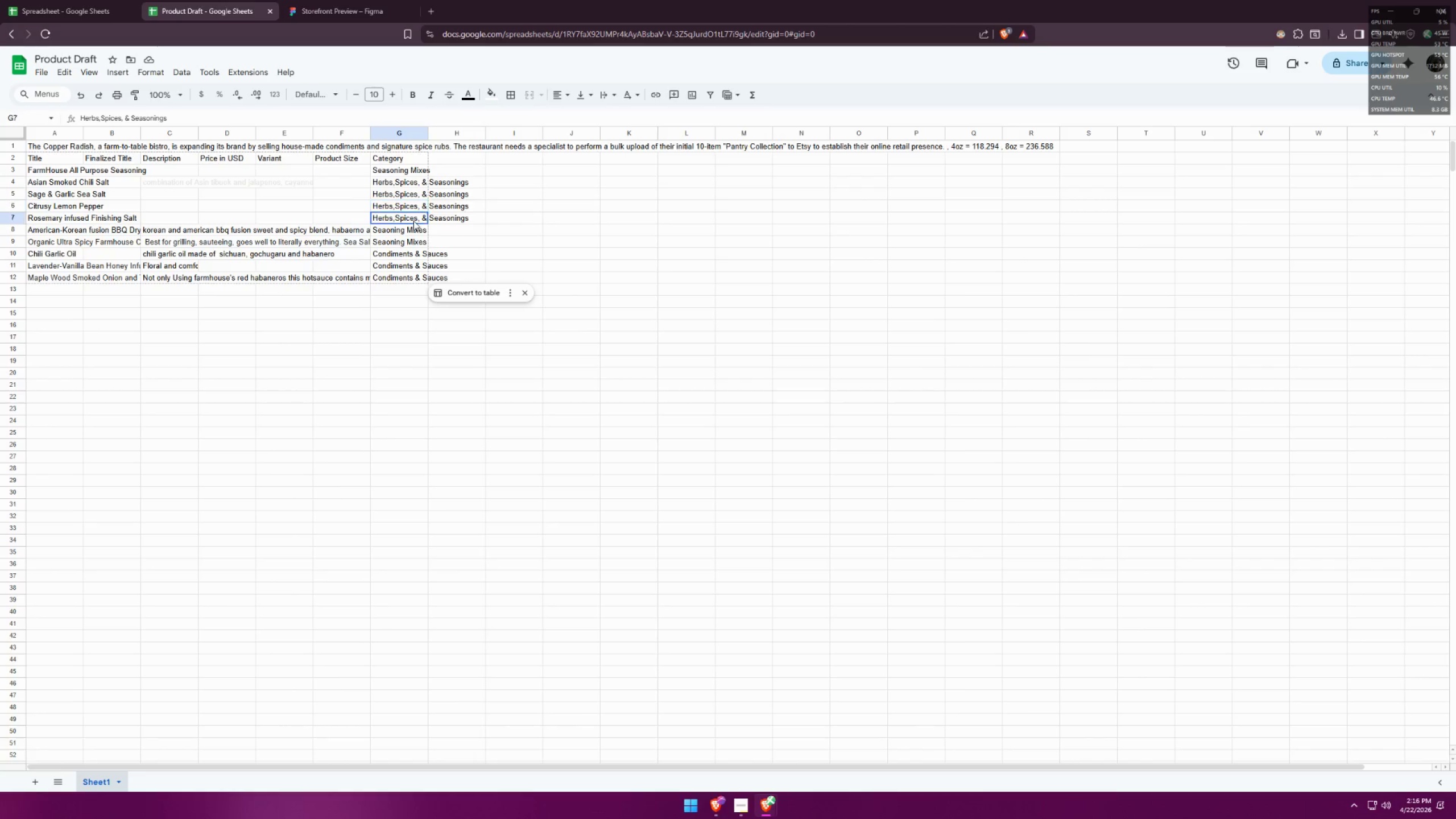 
key(Alt+AltLeft)
 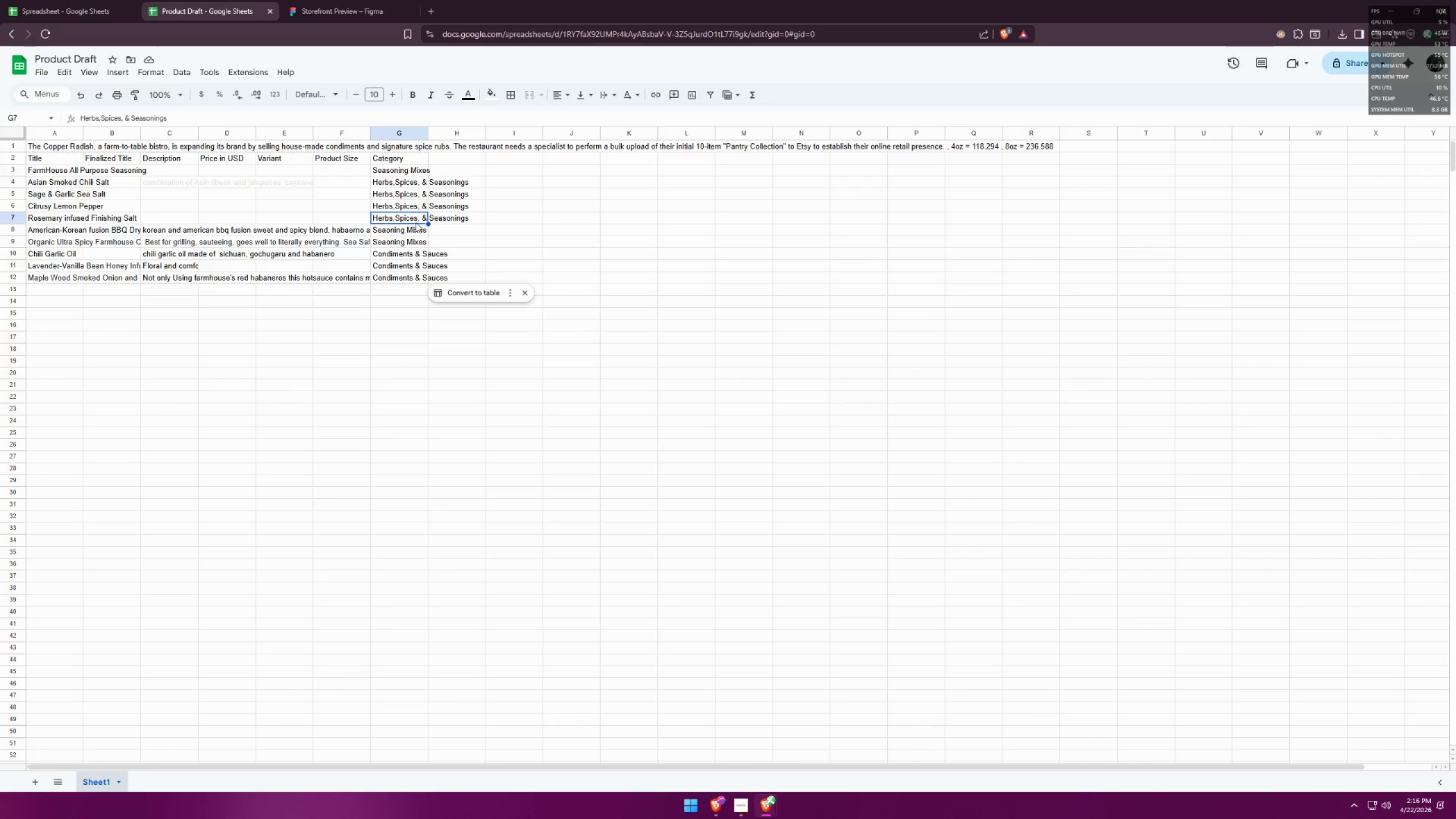 
key(Alt+Tab)
 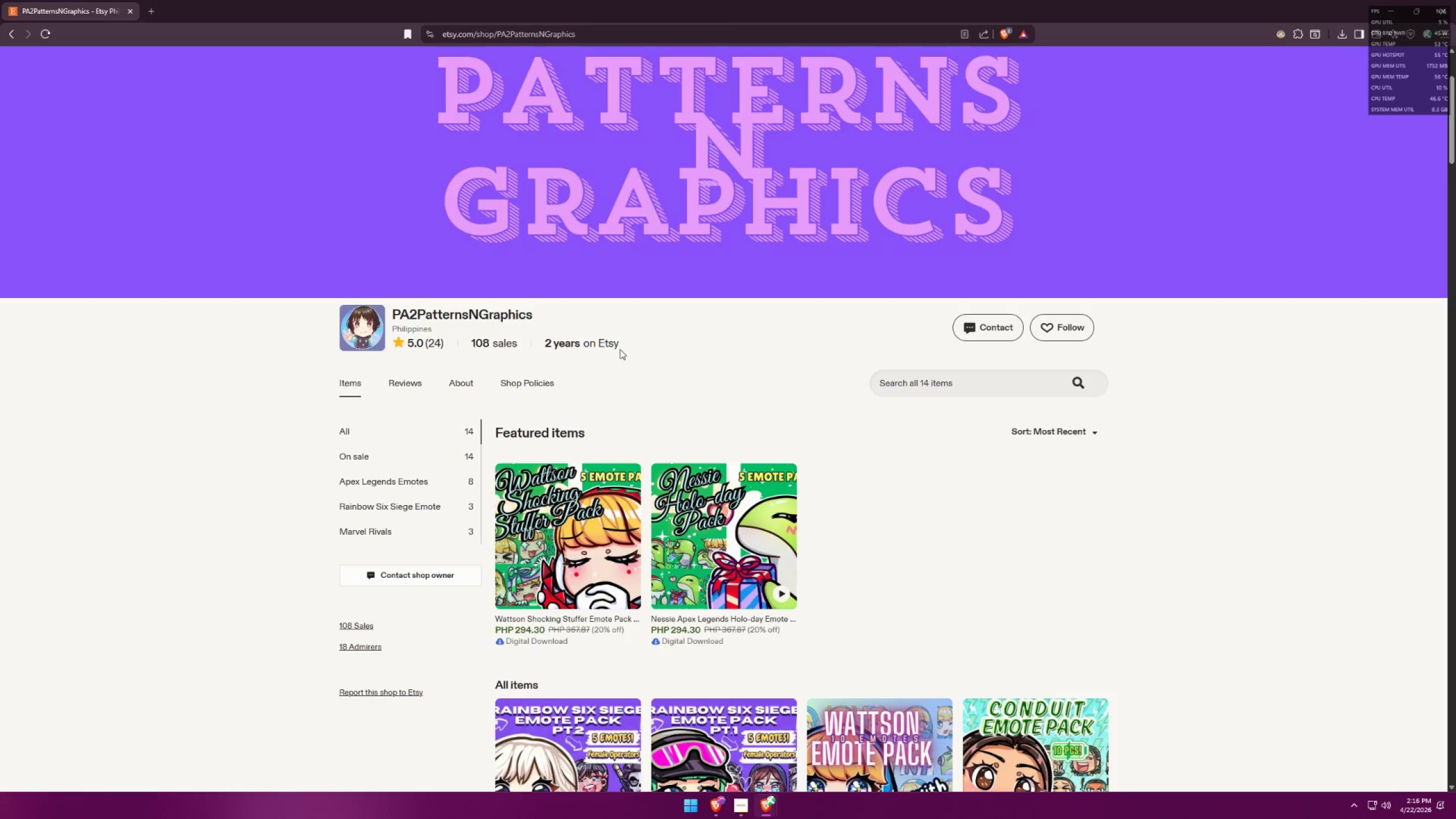 
key(Alt+AltLeft)
 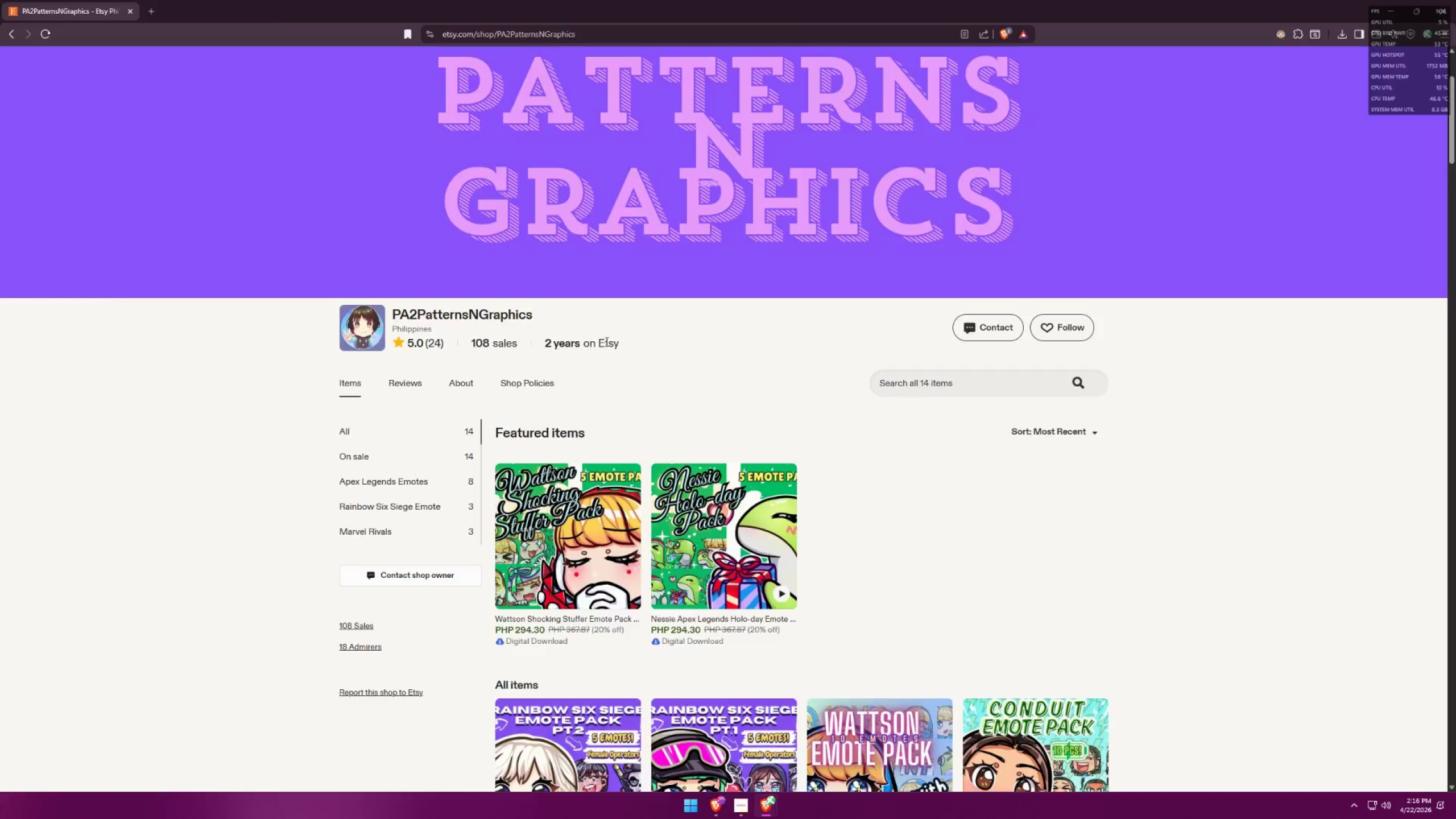 
key(Alt+Tab)
 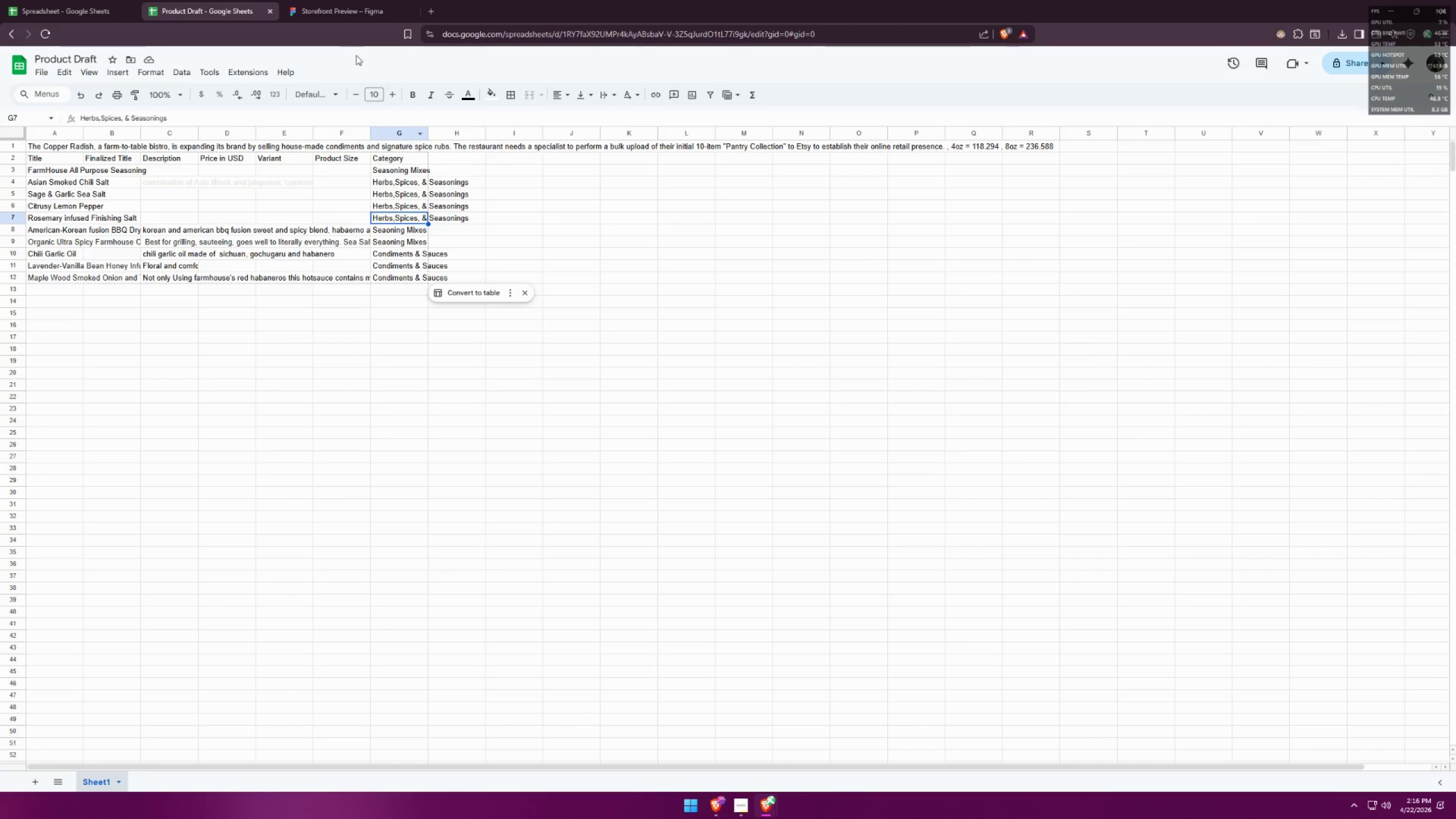 
left_click([336, 3])
 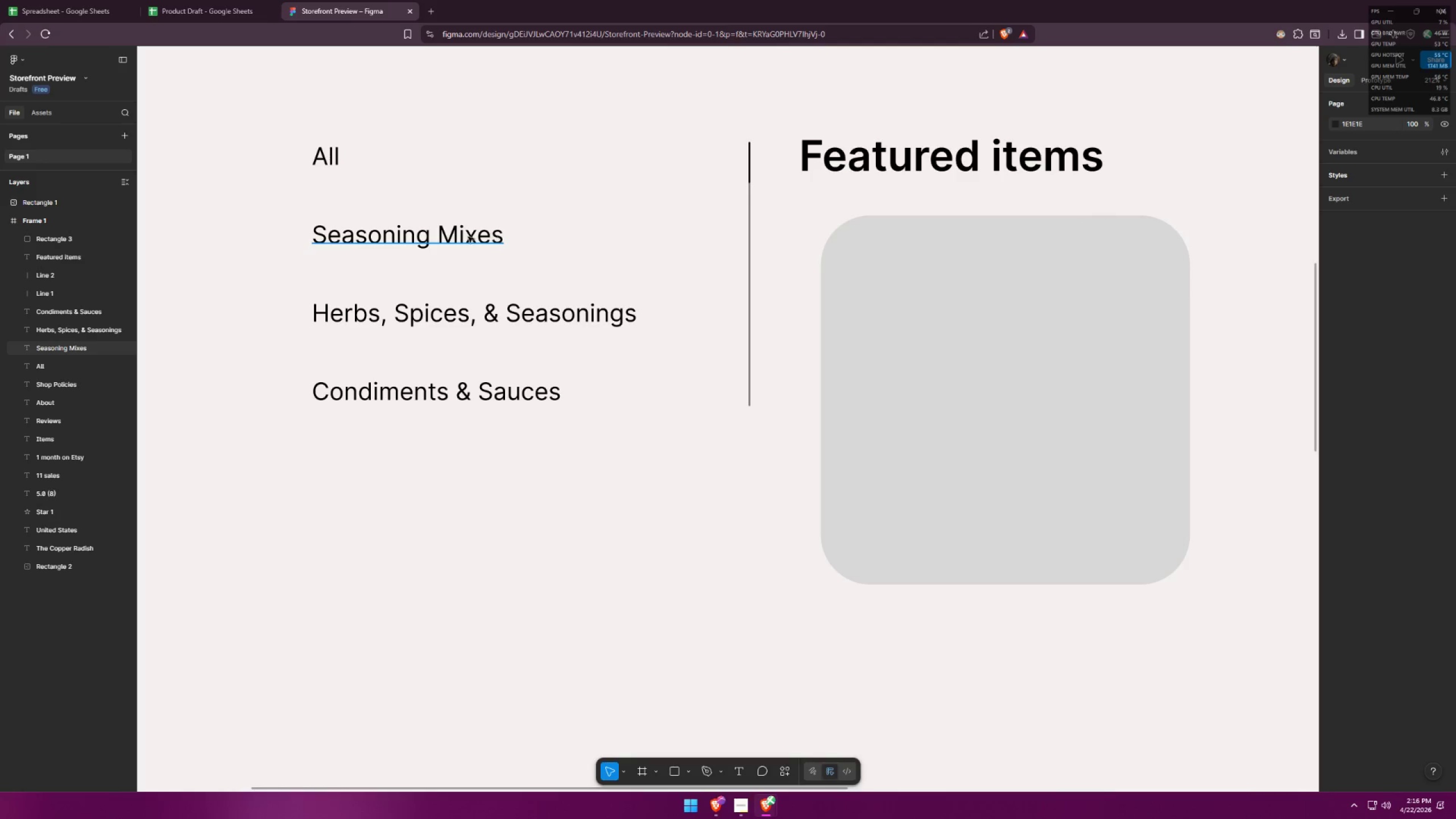 
left_click([327, 159])
 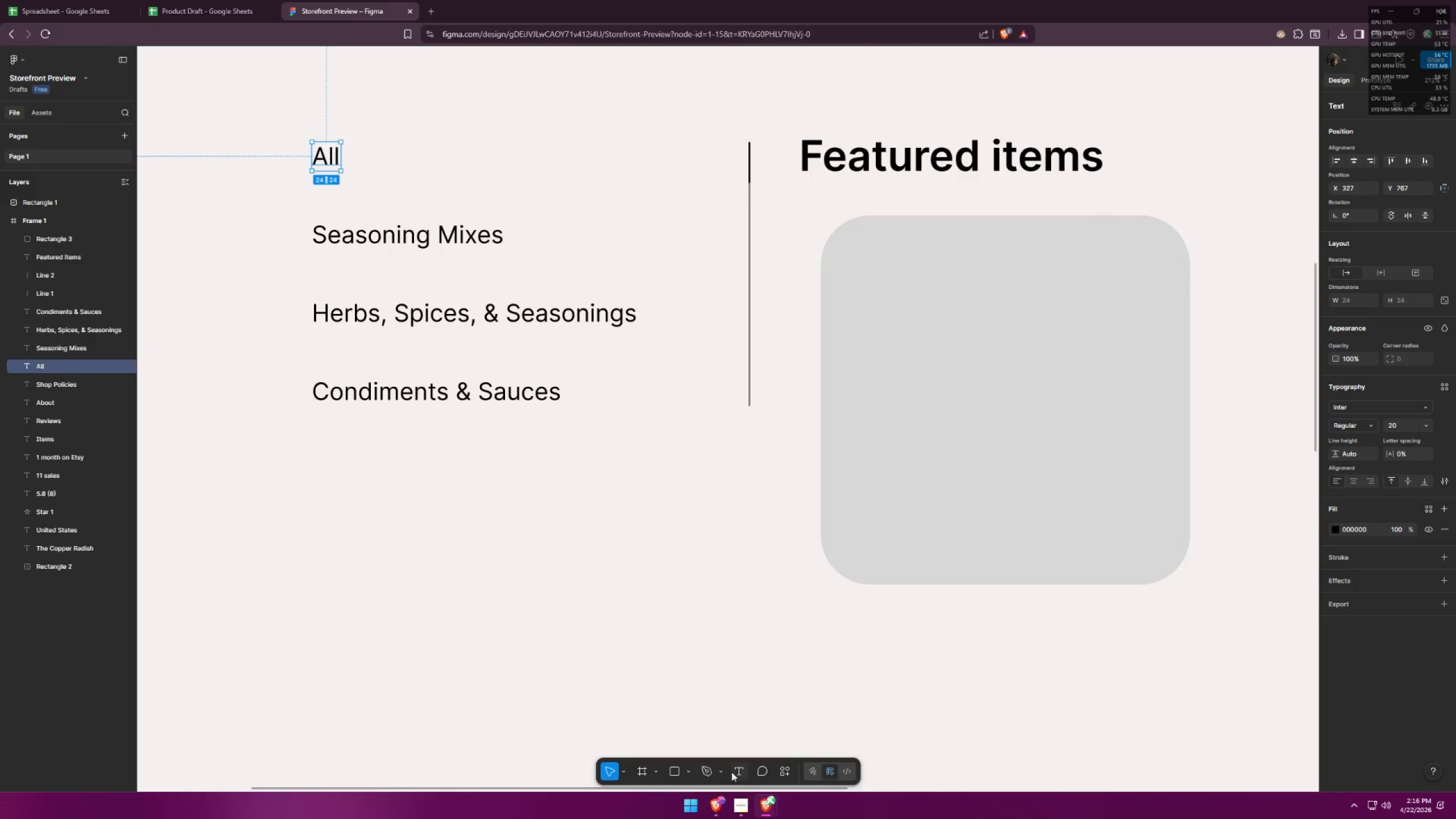 
left_click([743, 768])
 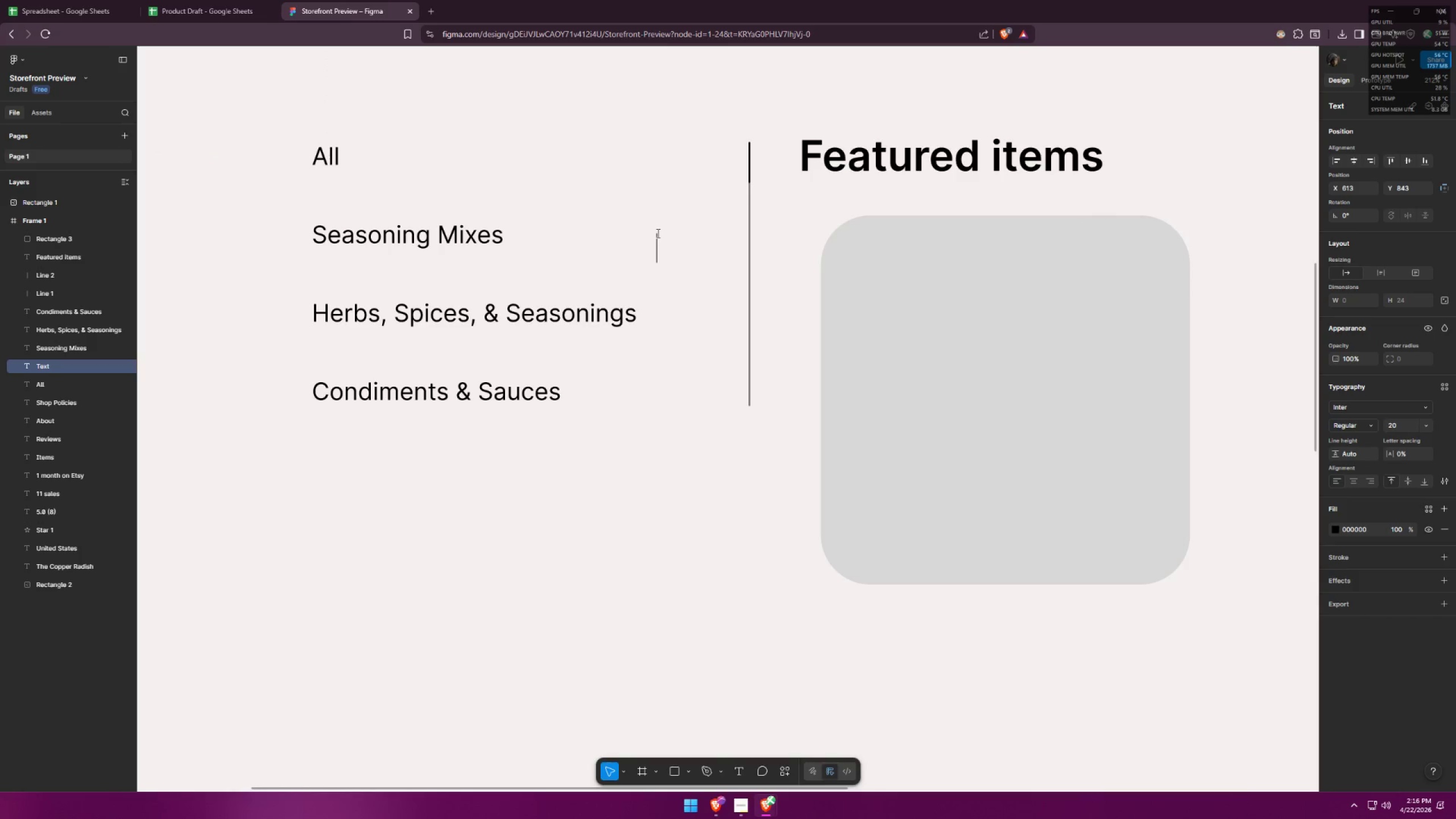 
key(3)
 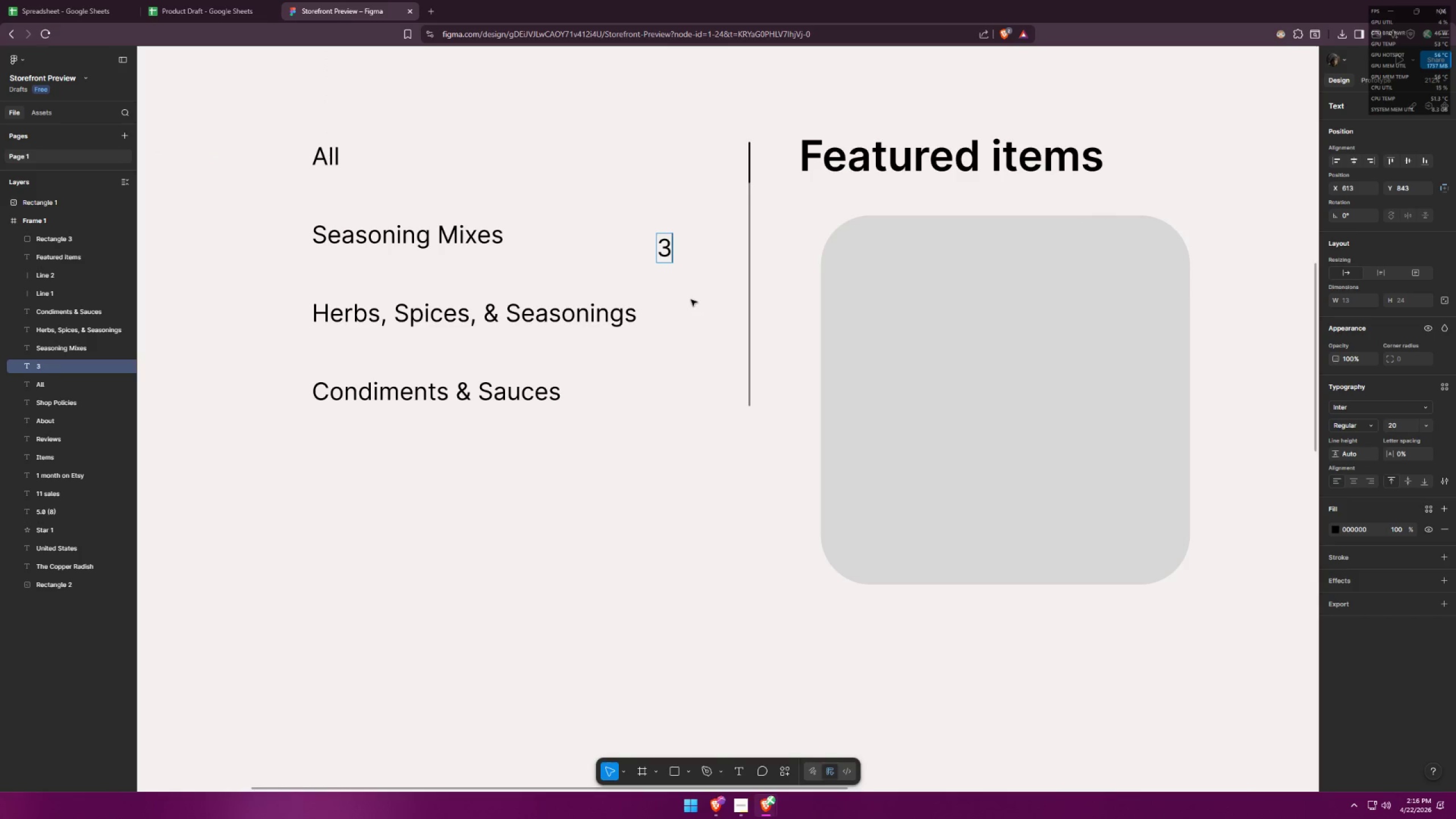 
left_click_drag(start_coordinate=[668, 254], to_coordinate=[688, 242])
 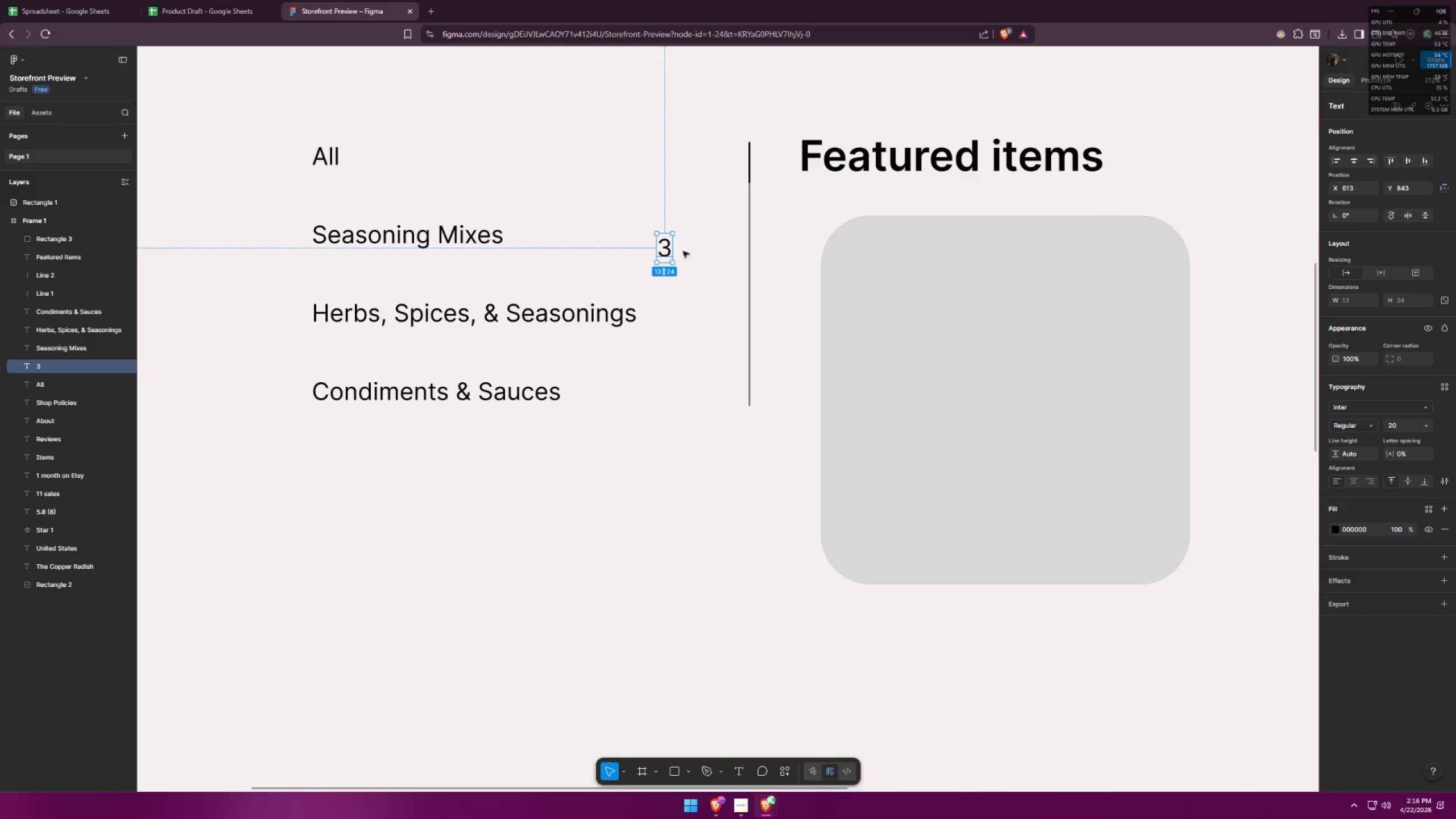 
left_click_drag(start_coordinate=[663, 251], to_coordinate=[709, 238])
 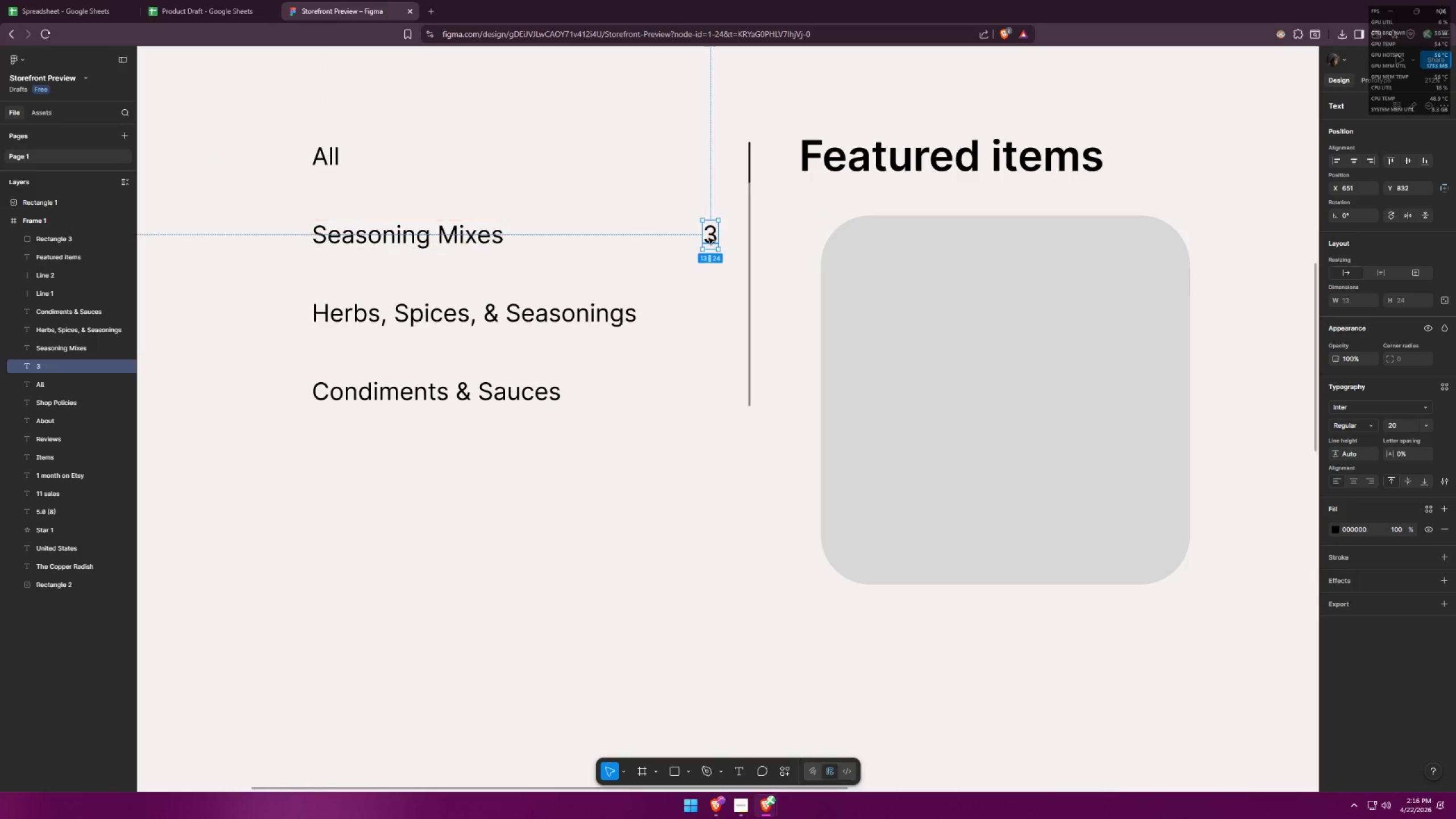 
key(Alt+AltLeft)
 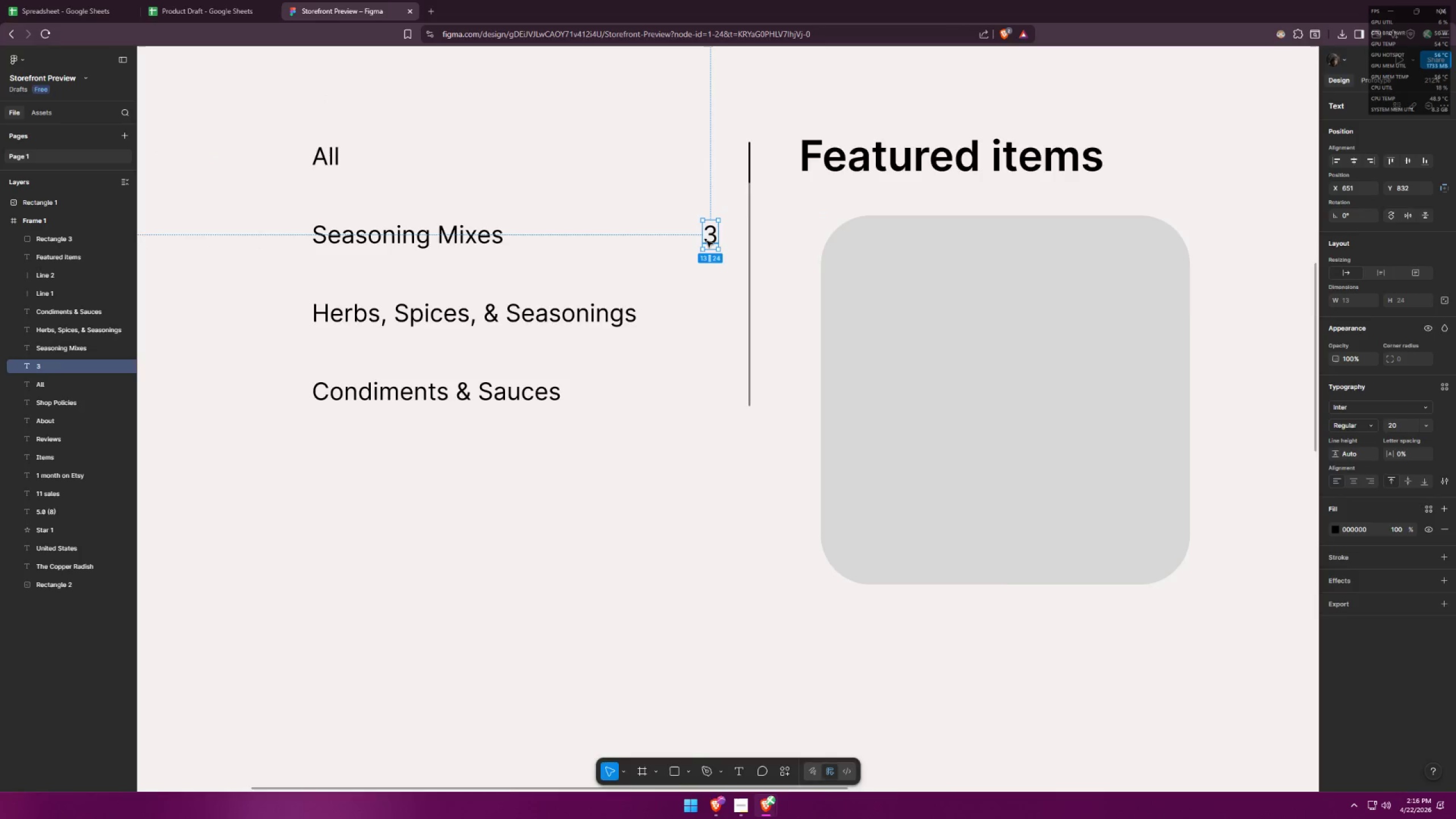 
key(Alt+Tab)
 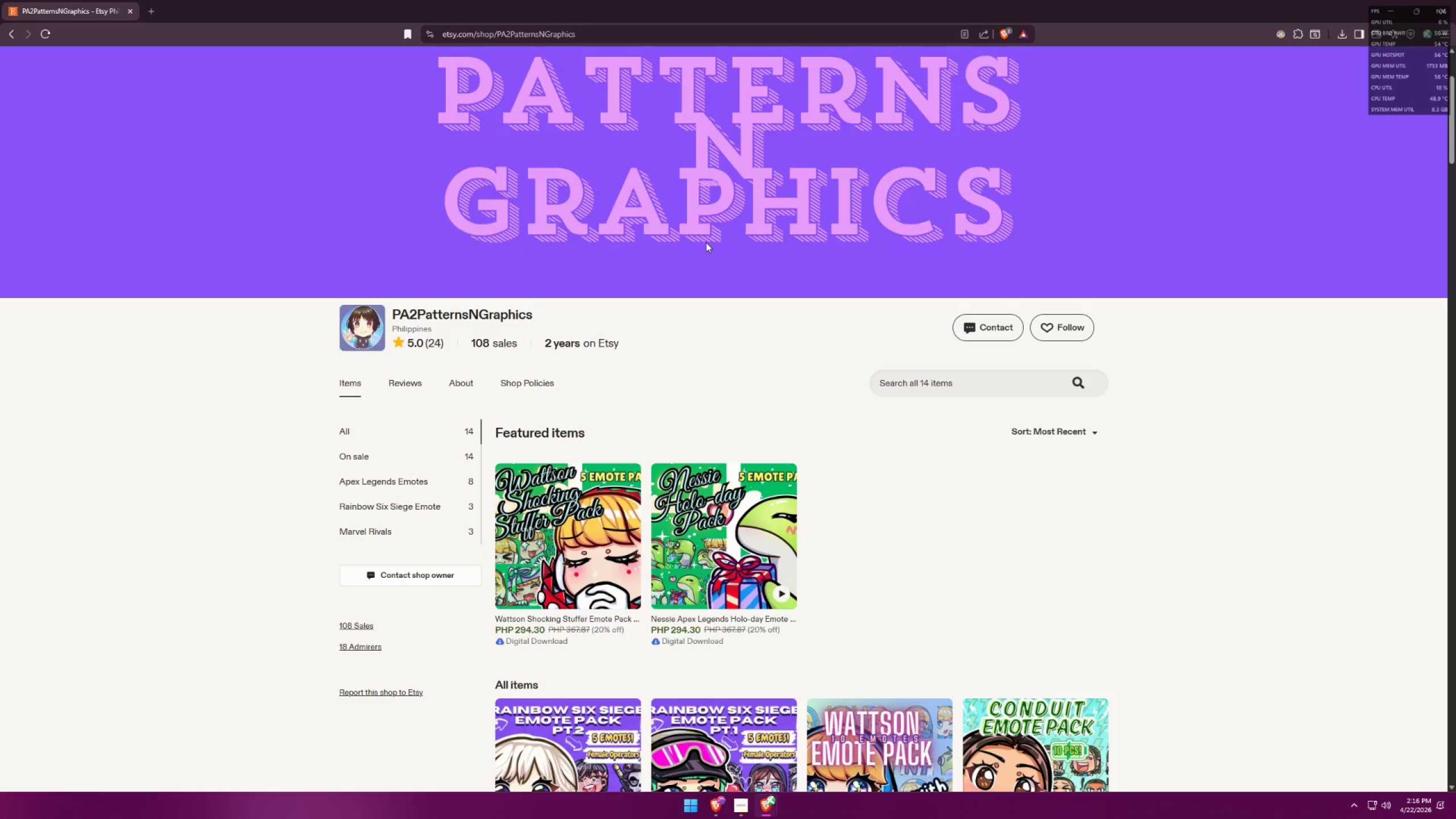 
key(Alt+AltLeft)
 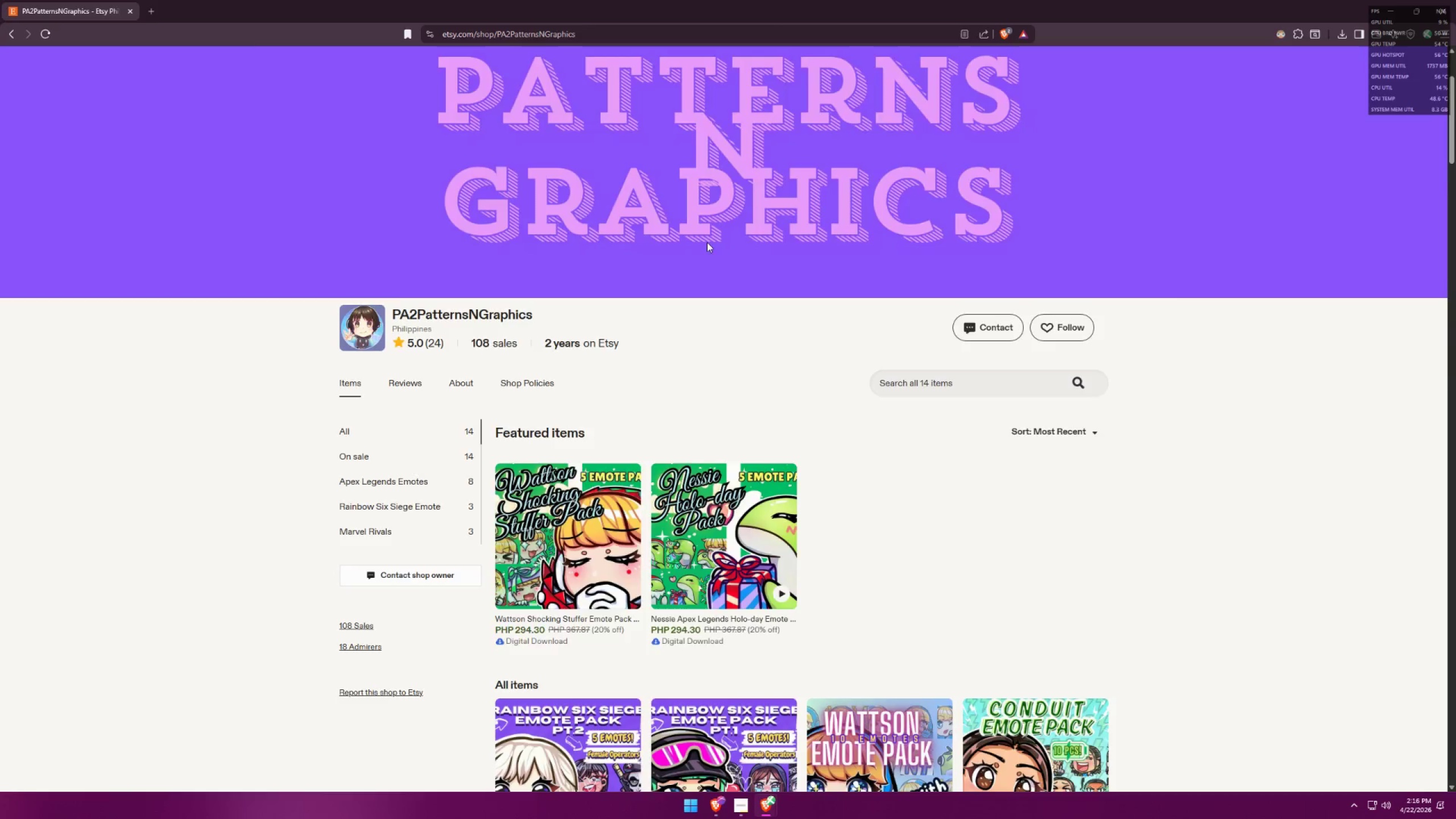 
key(Alt+Tab)
 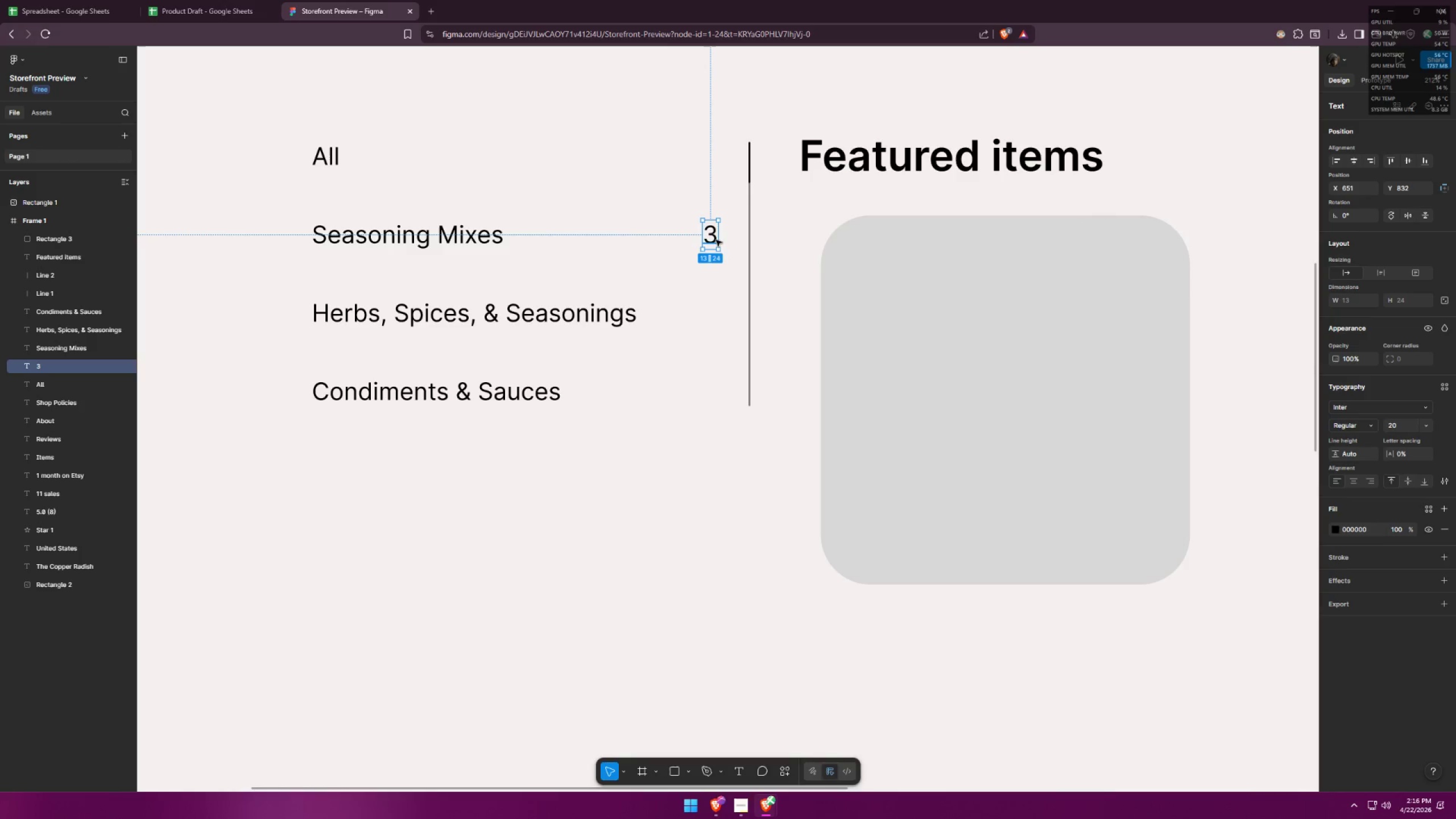 
left_click_drag(start_coordinate=[712, 235], to_coordinate=[721, 234])
 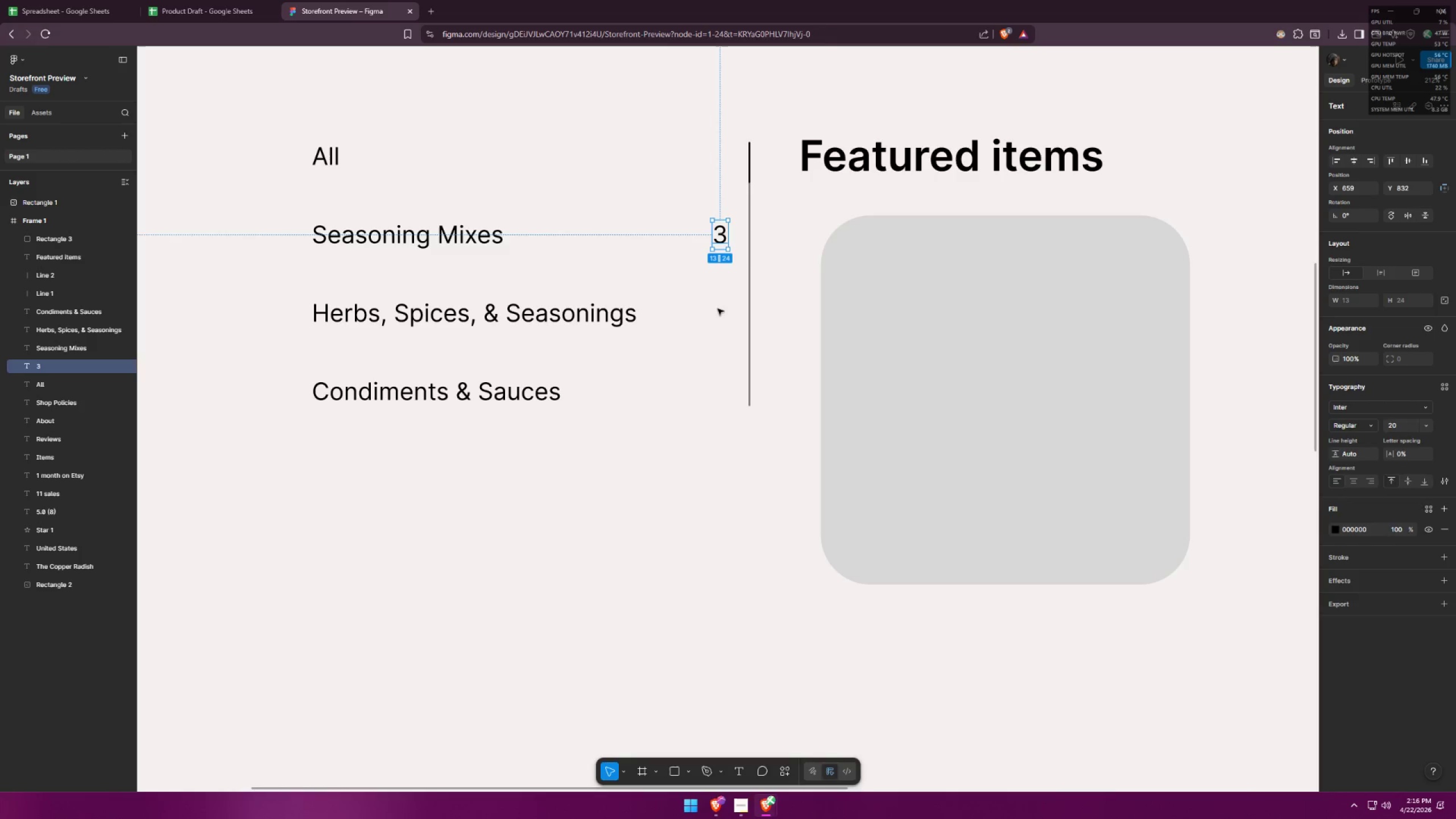 
left_click([717, 309])
 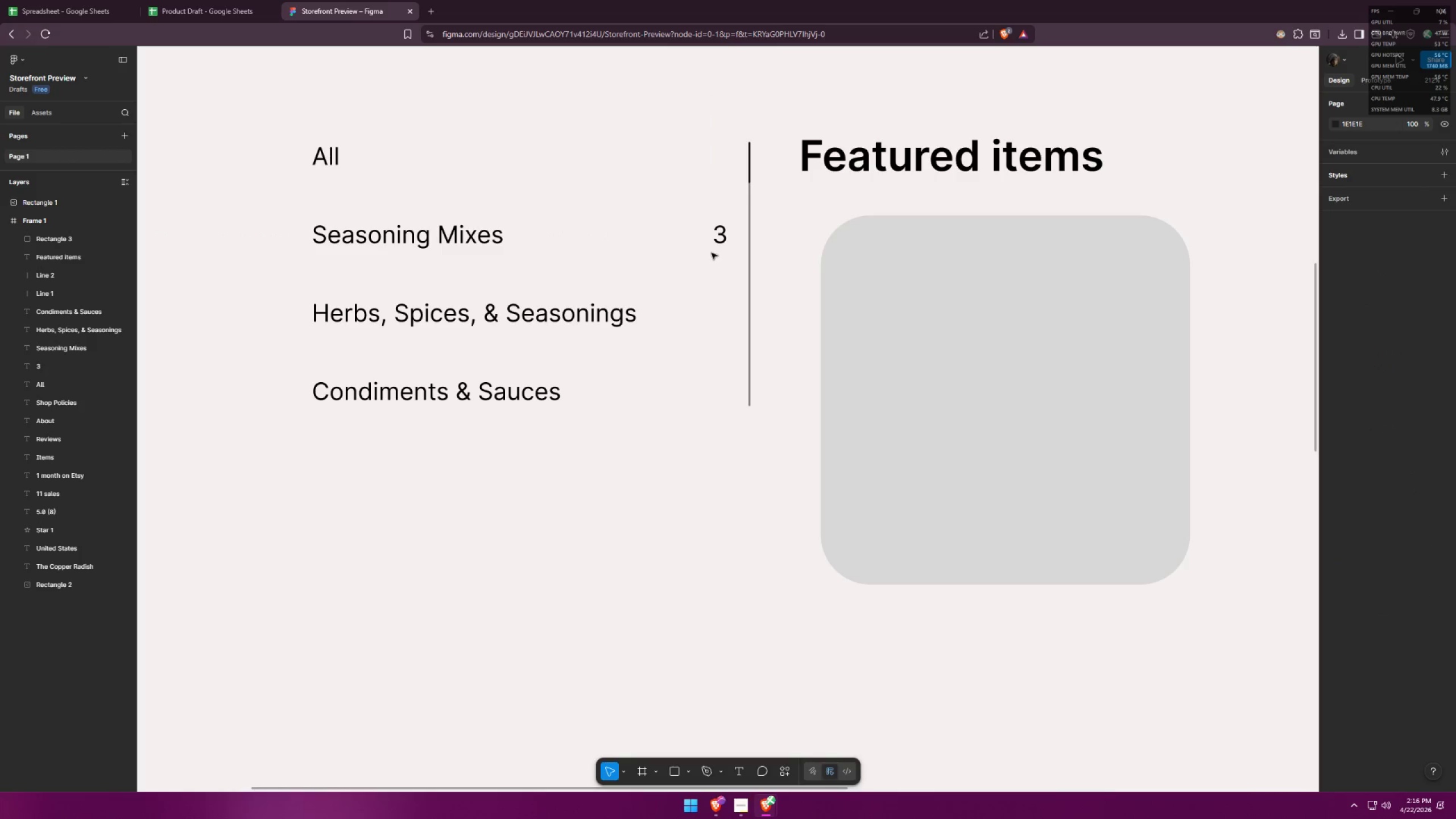 
hold_key(key=AltLeft, duration=2.16)
hold_key(key=ShiftLeft, duration=1.5)
left_click_drag(start_coordinate=[718, 238], to_coordinate=[698, 394])
 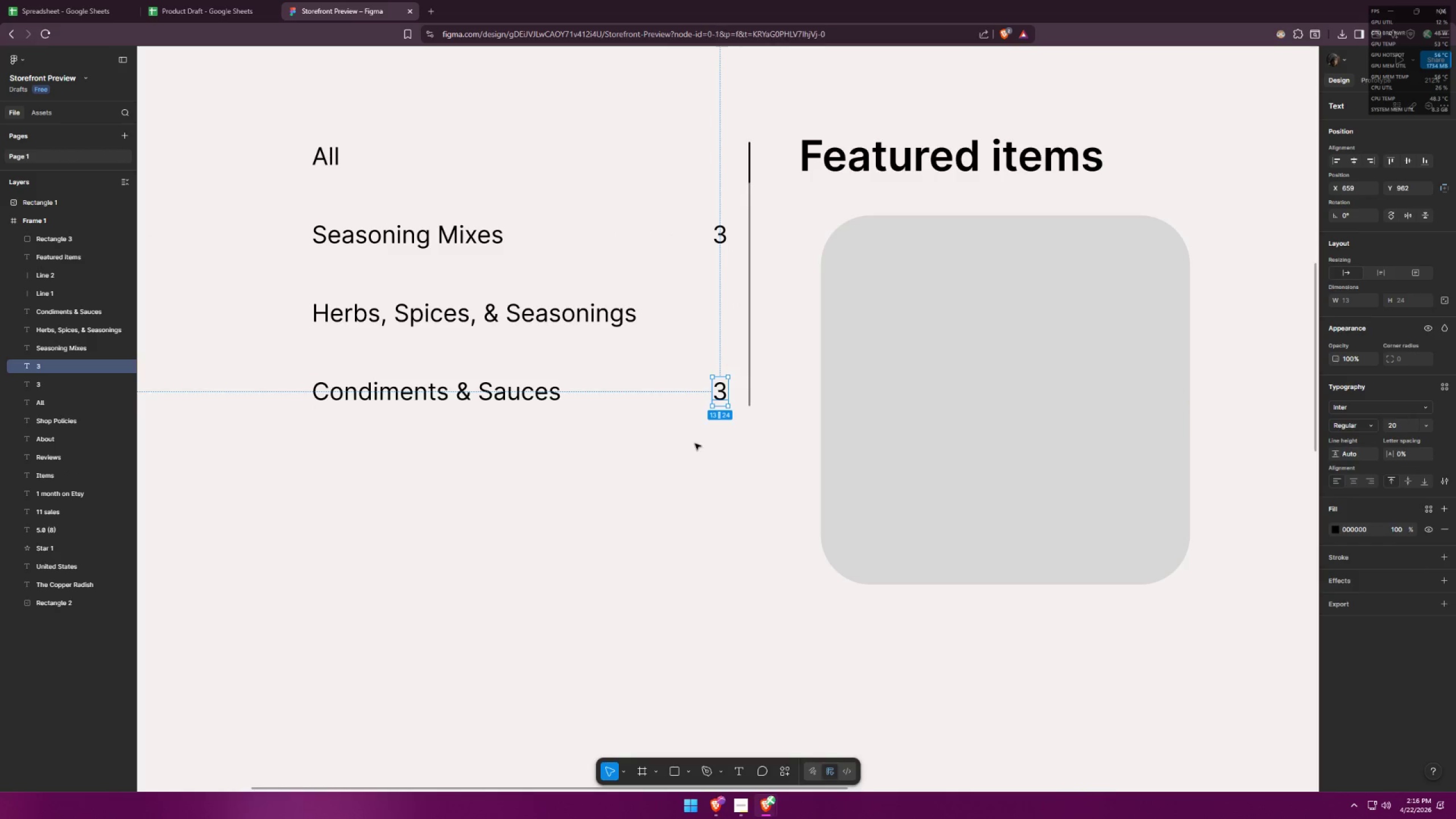 
hold_key(key=ShiftLeft, duration=0.58)
 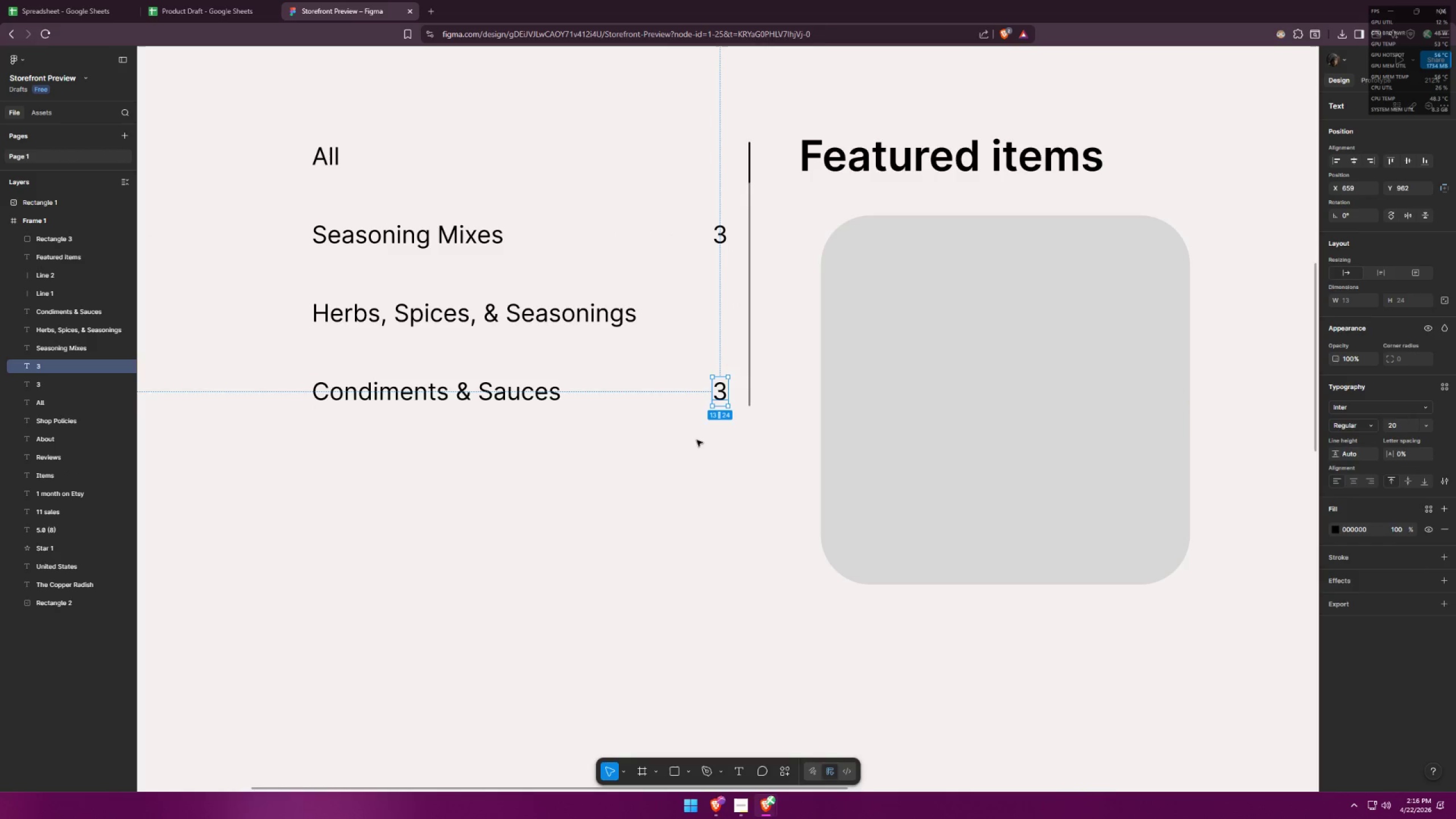 
left_click([695, 444])
 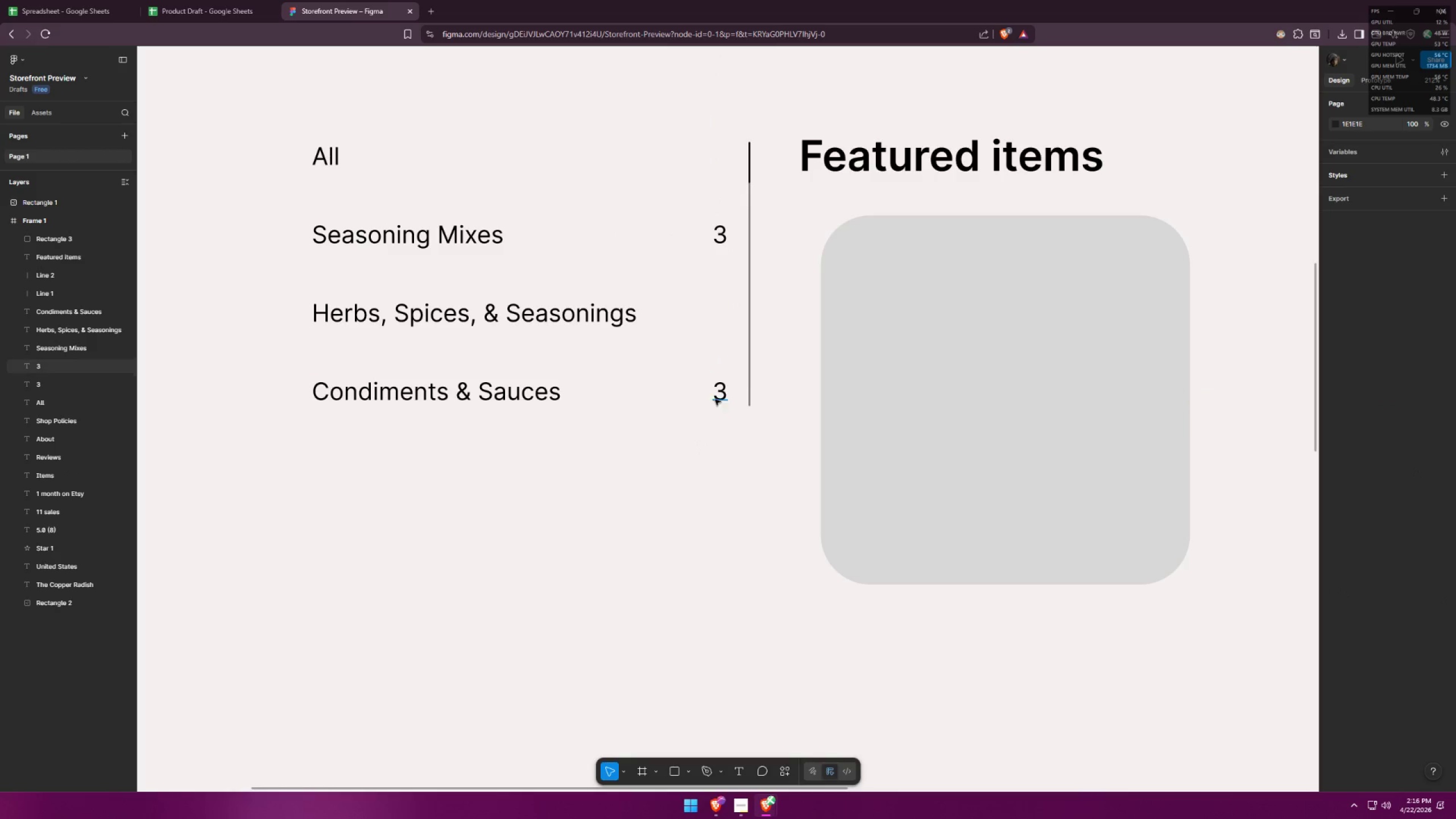 
hold_key(key=AltLeft, duration=1.8)
hold_key(key=ShiftLeft, duration=1.51)
left_click_drag(start_coordinate=[715, 395], to_coordinate=[708, 314])
 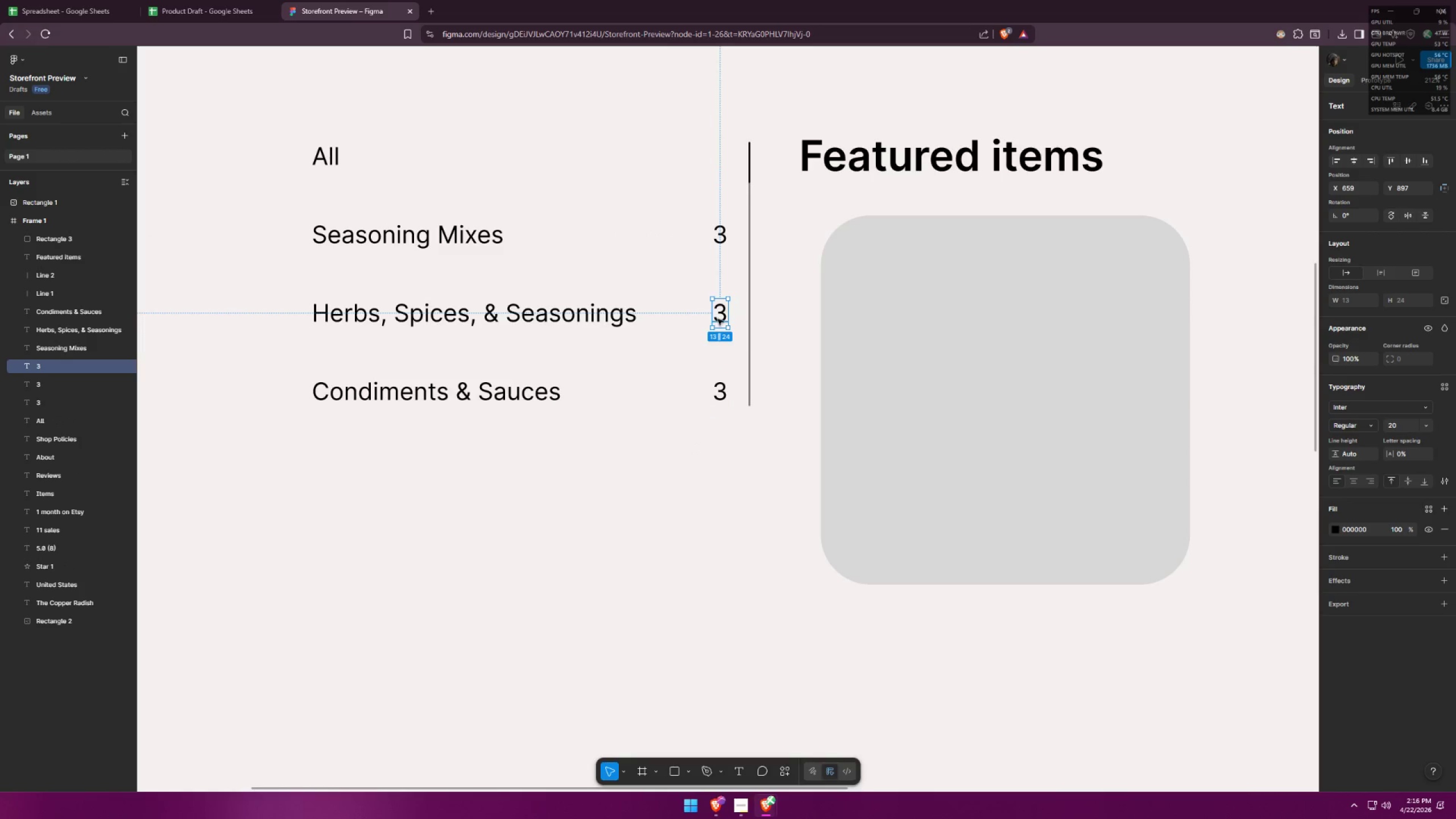 
key(Alt+Shift+ShiftLeft)
 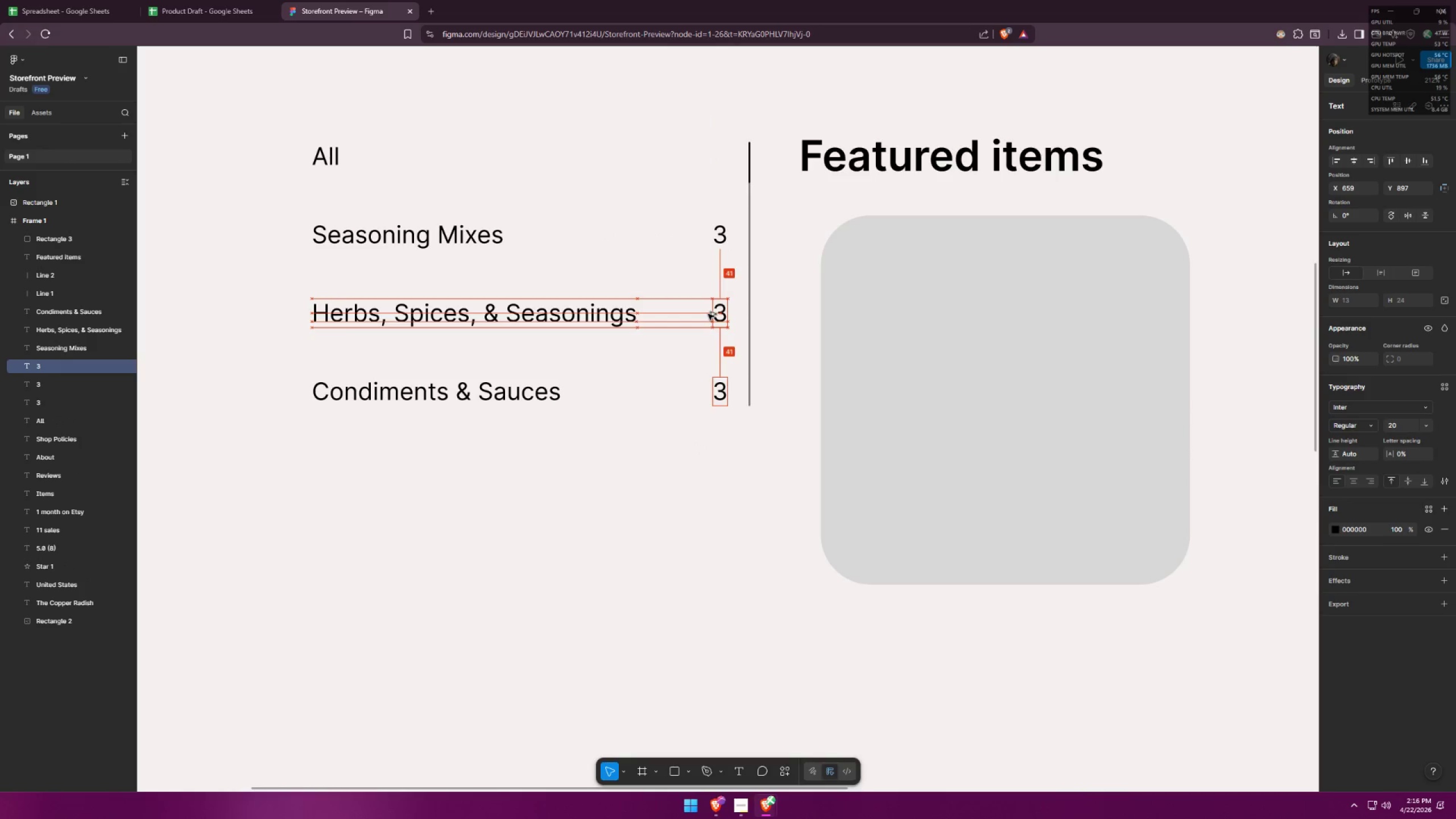 
key(Alt+Shift+ShiftLeft)
 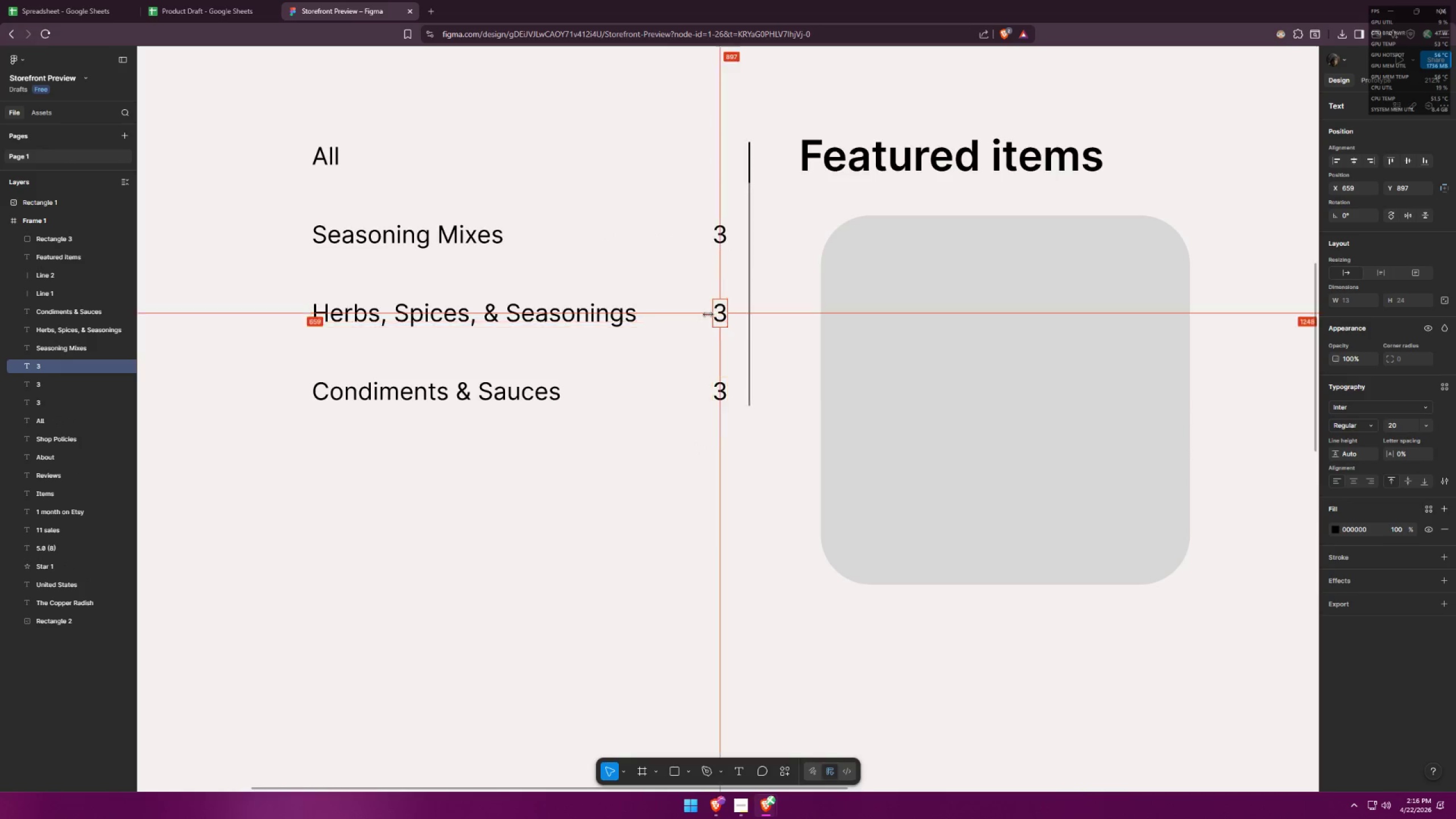 
key(Alt+Shift+ShiftLeft)
 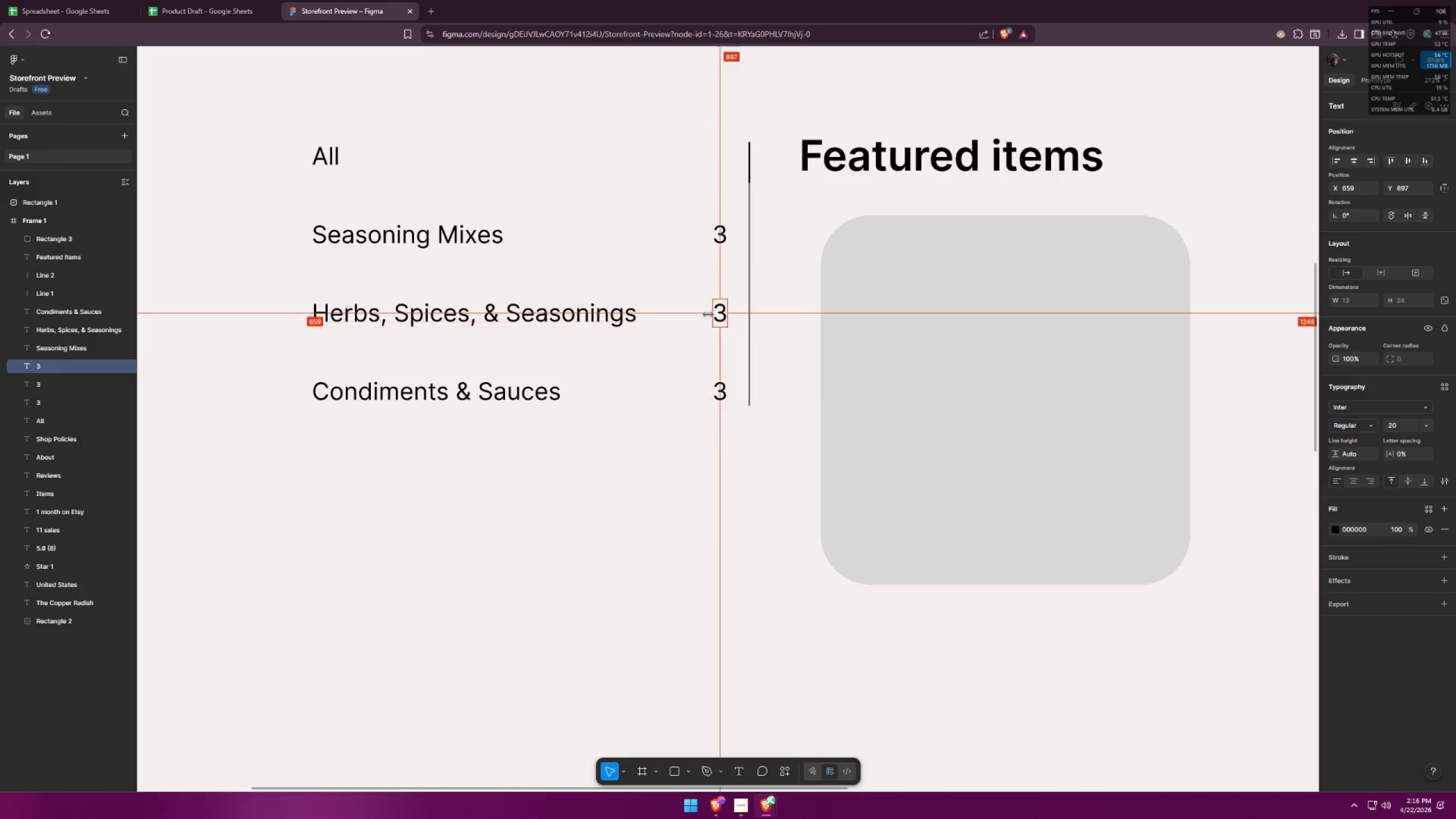 
key(Alt+Shift+ShiftLeft)
 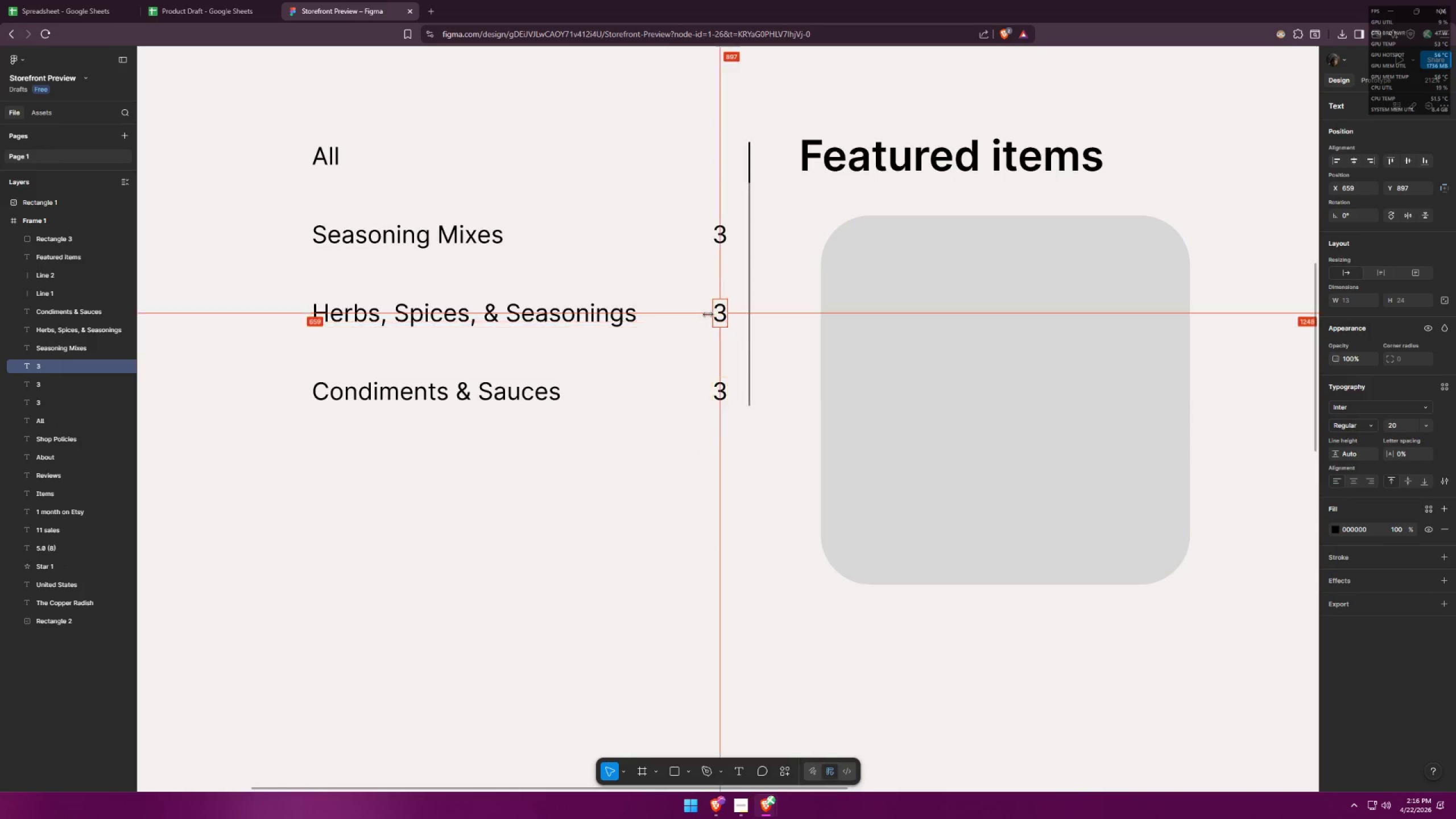 
key(Alt+Shift+ShiftLeft)
 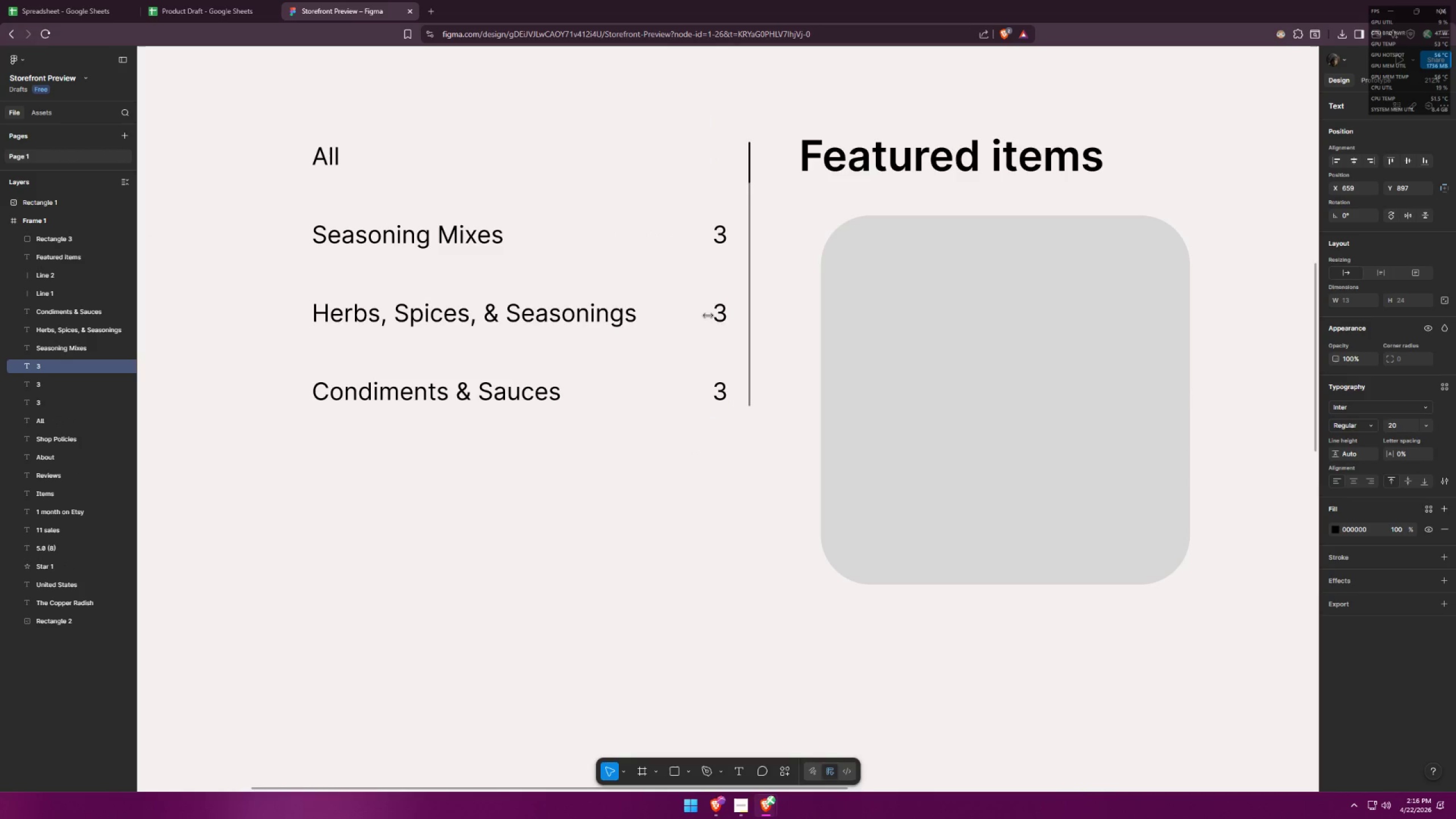 
key(Alt+Shift+ShiftLeft)
 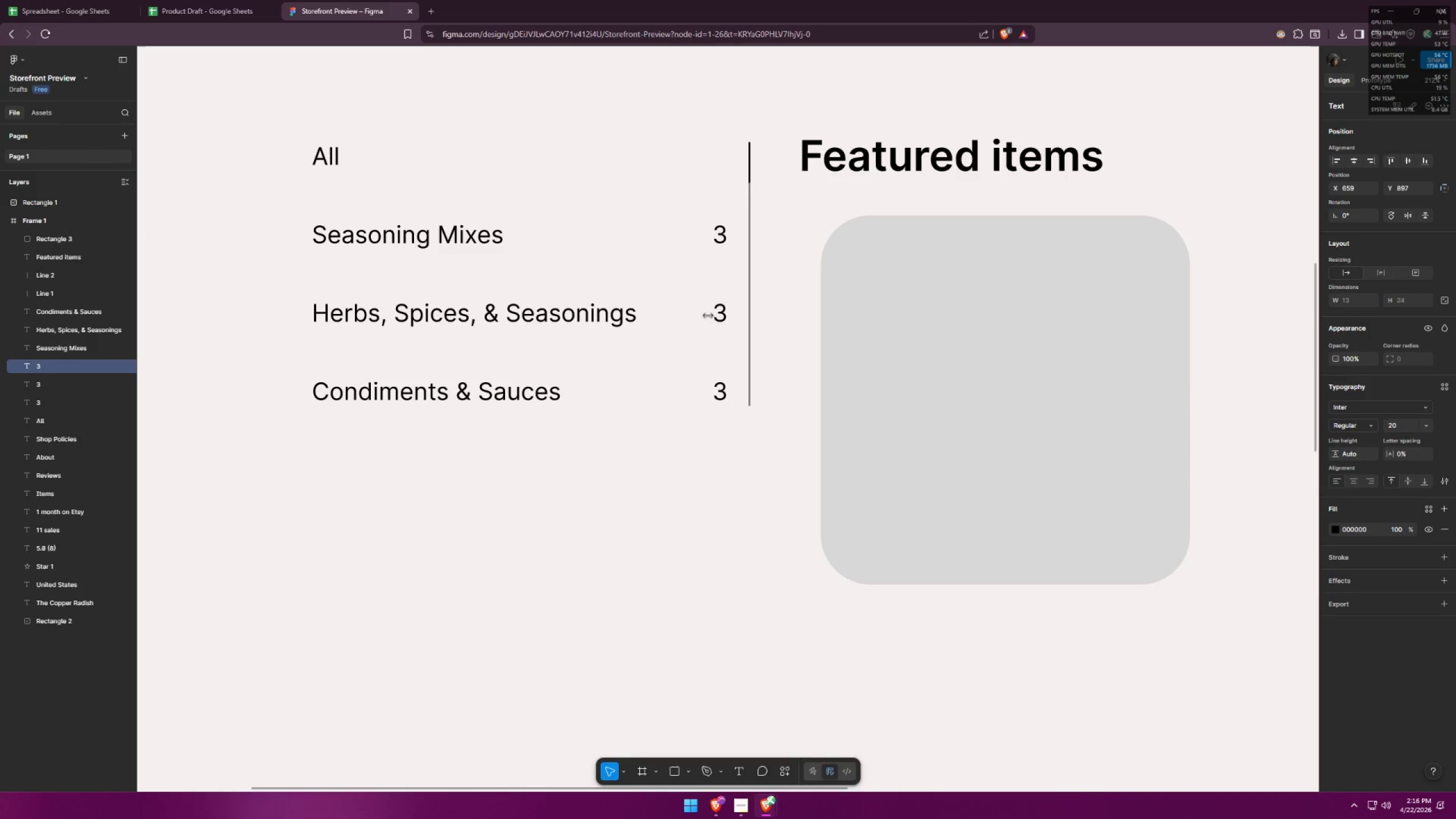 
key(Alt+Shift+ShiftLeft)
 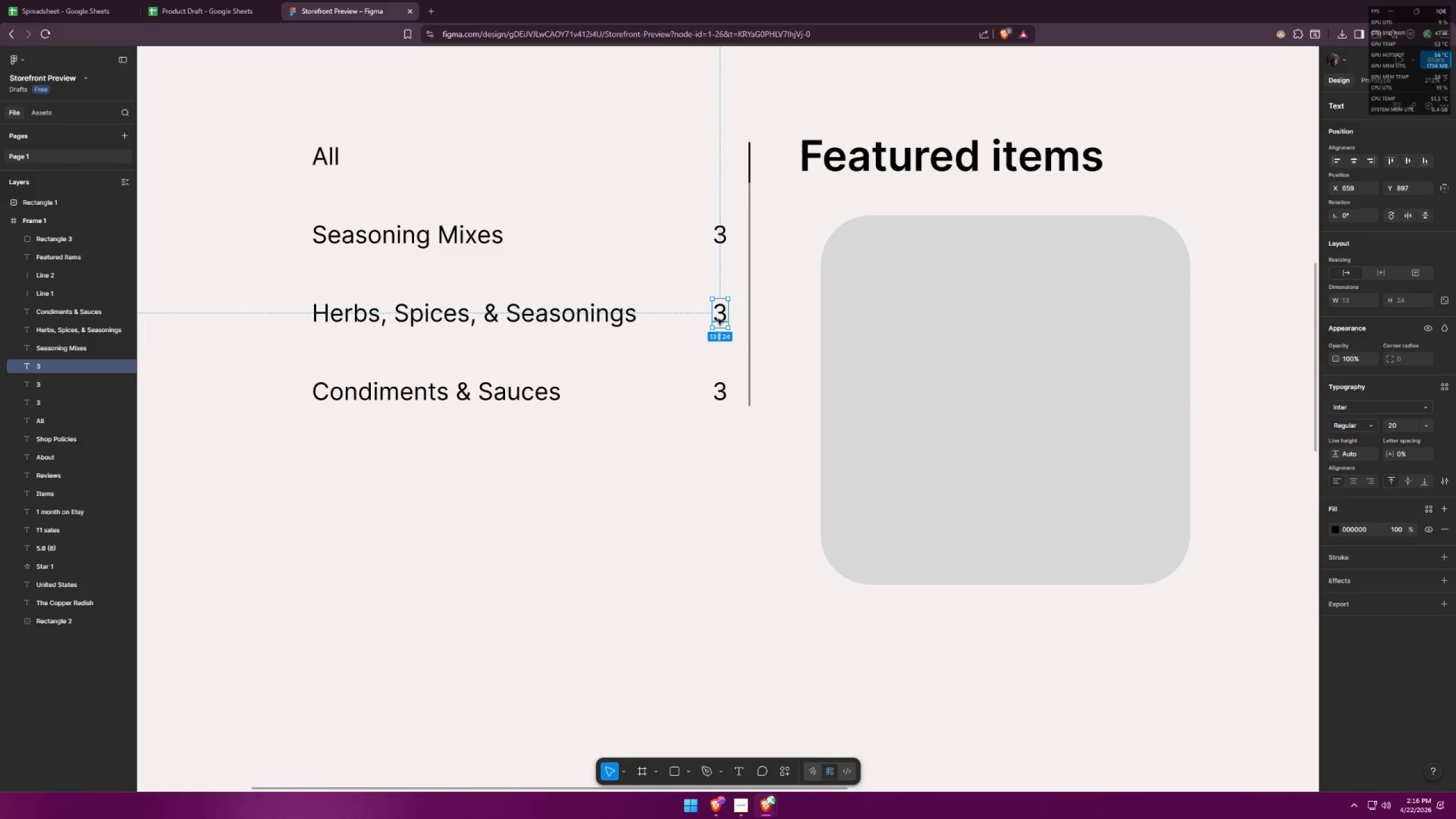 
double_click([717, 318])
 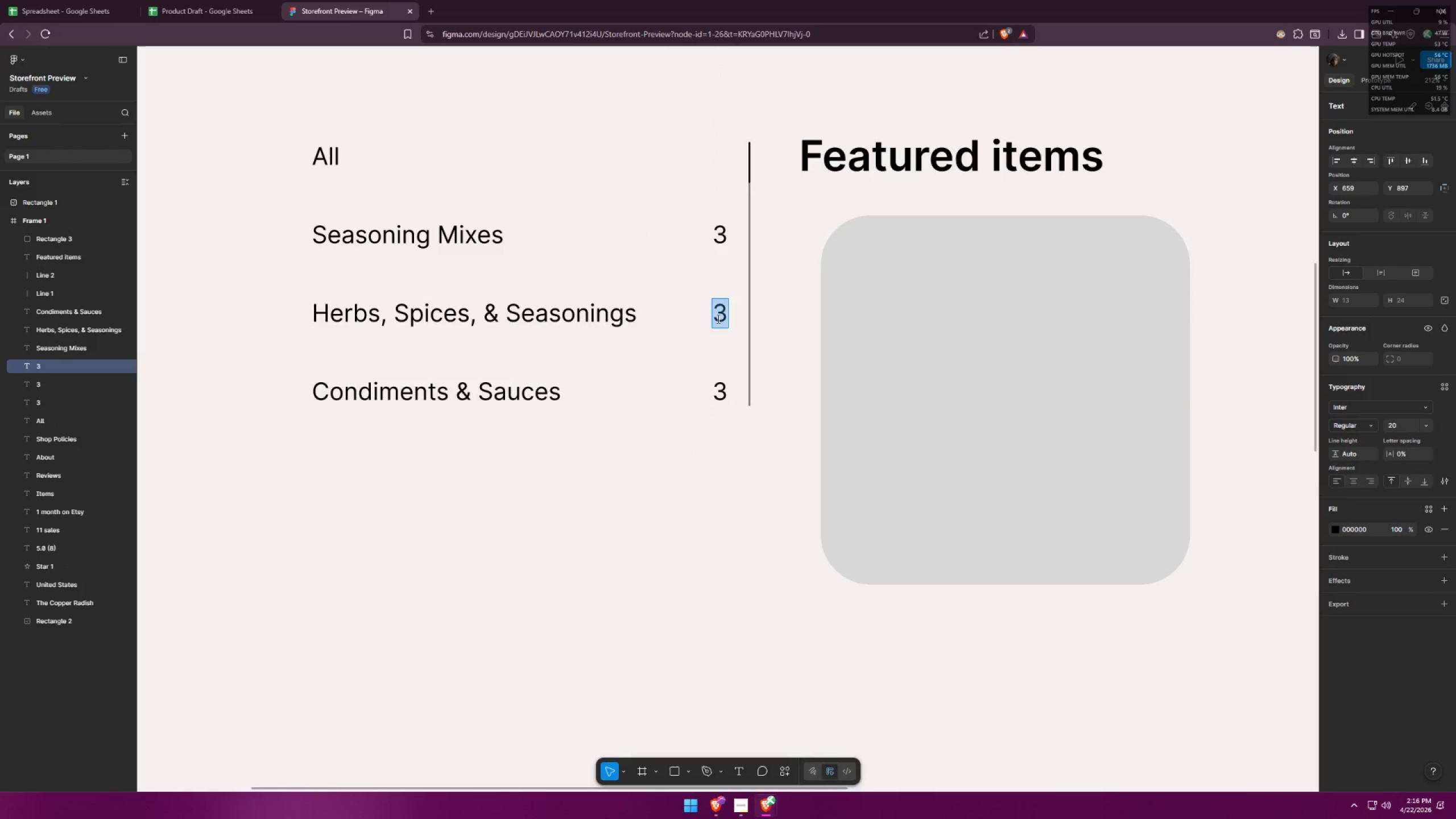 
key(4)
 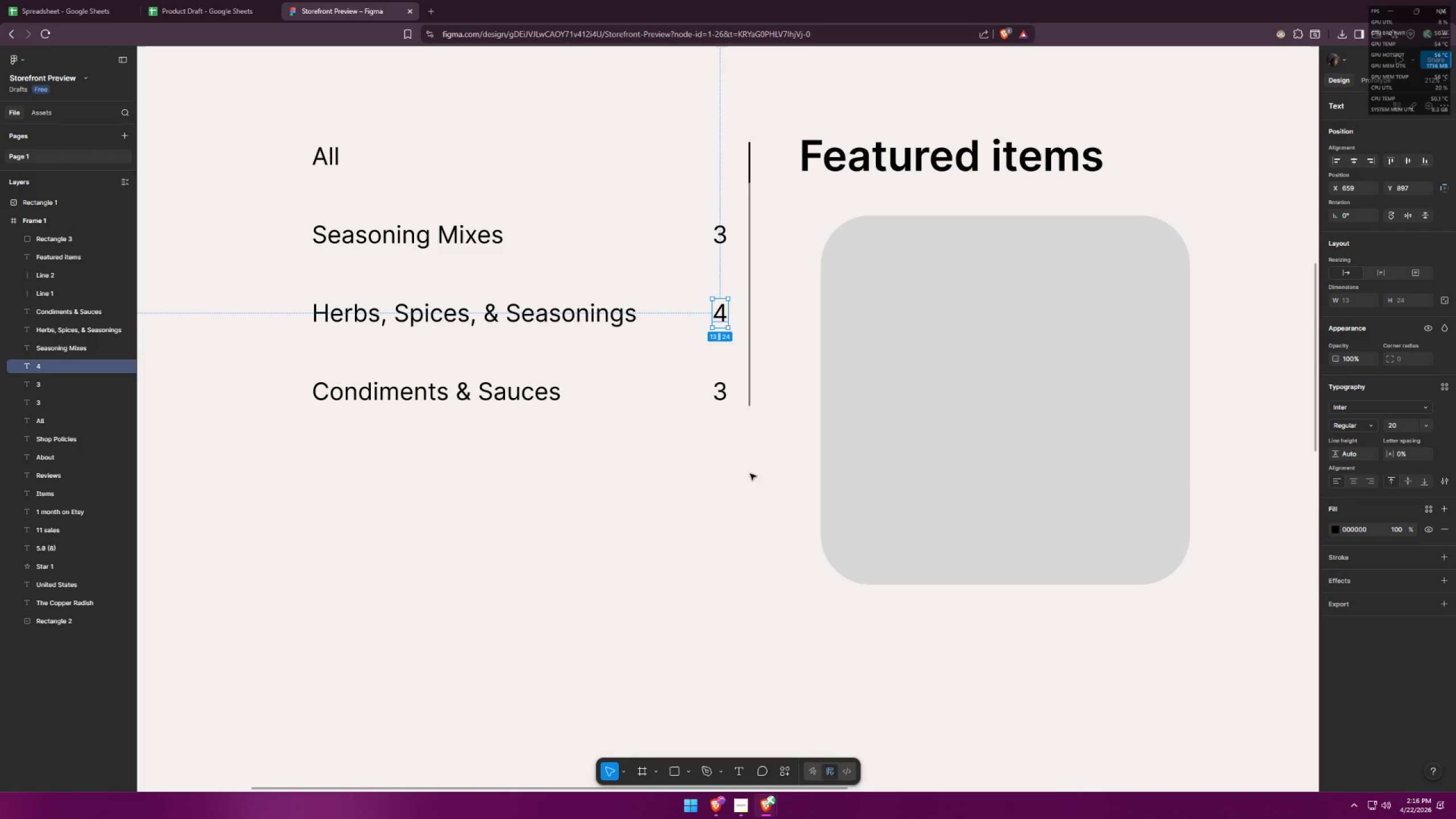 
double_click([749, 470])
 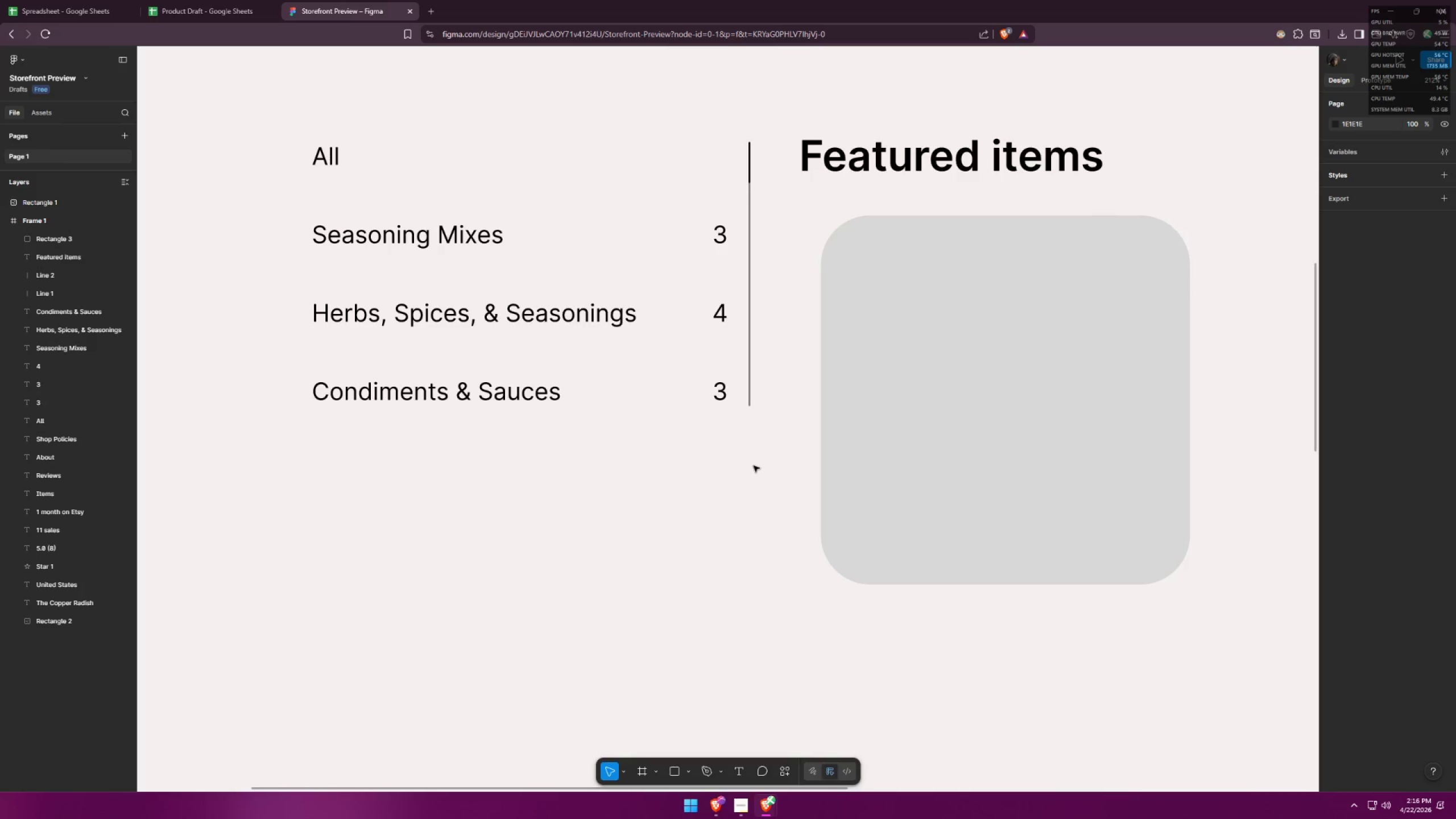 
key(Alt+AltLeft)
 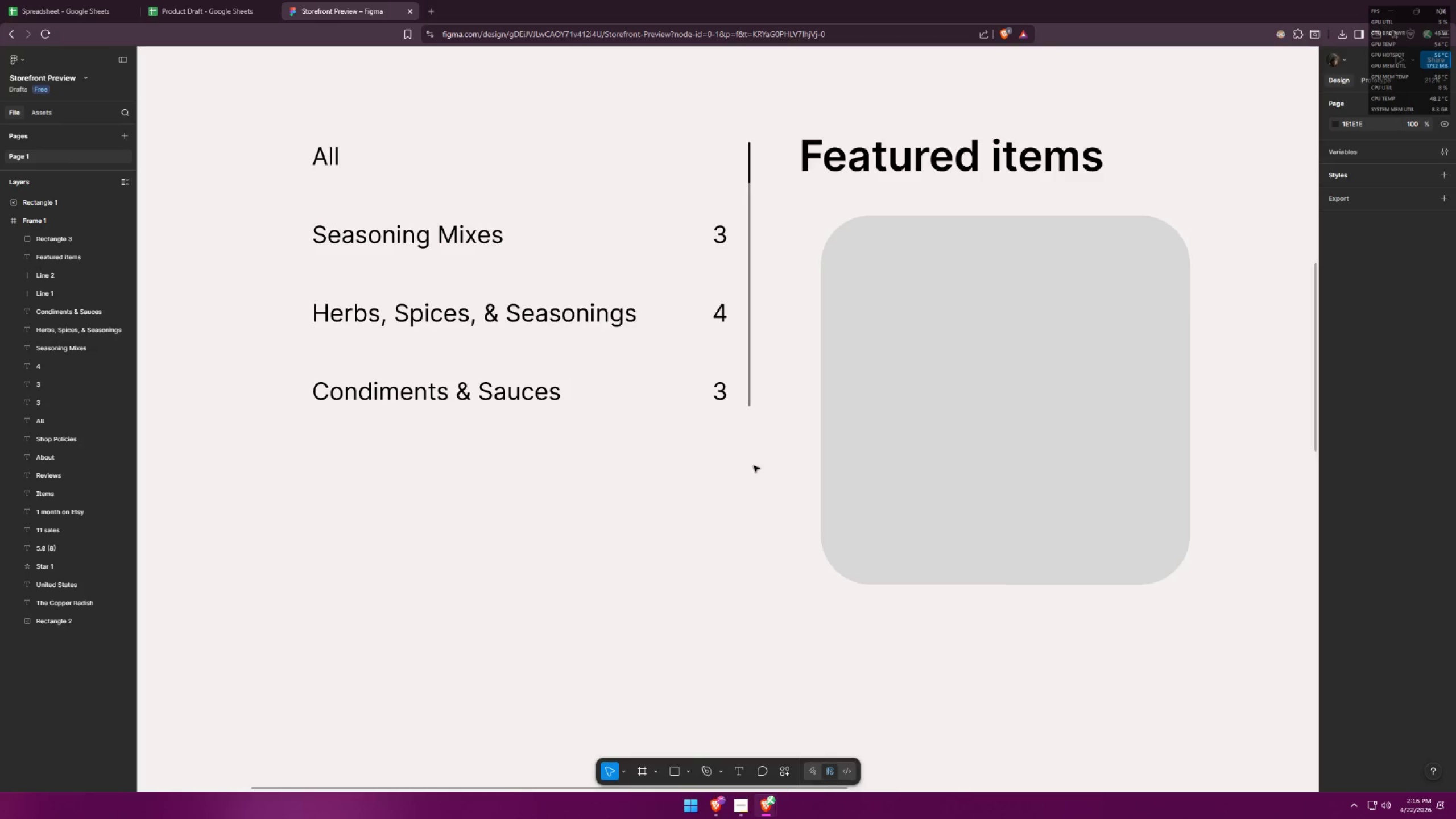 
key(Alt+Tab)
 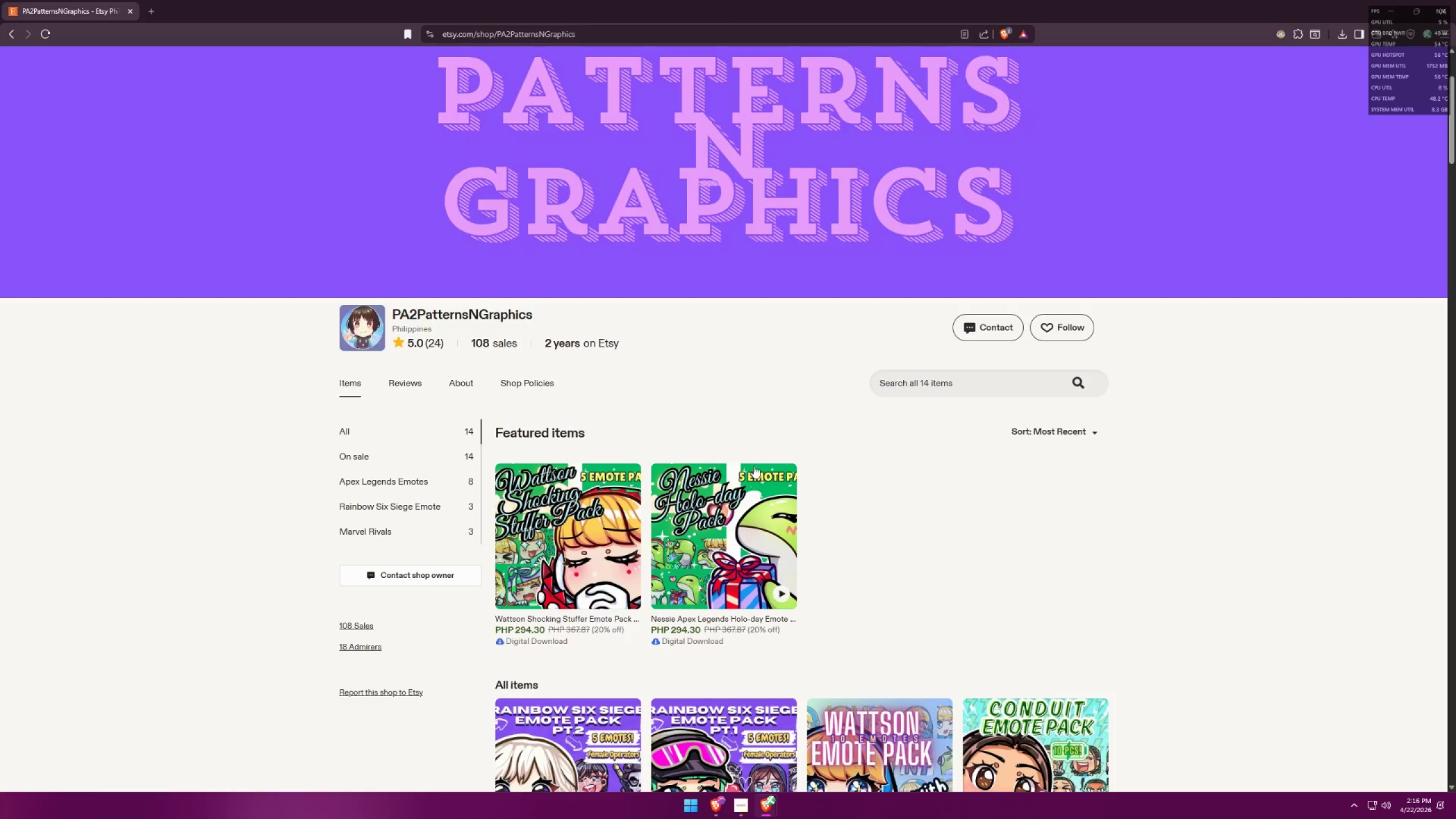 
key(Alt+AltLeft)
 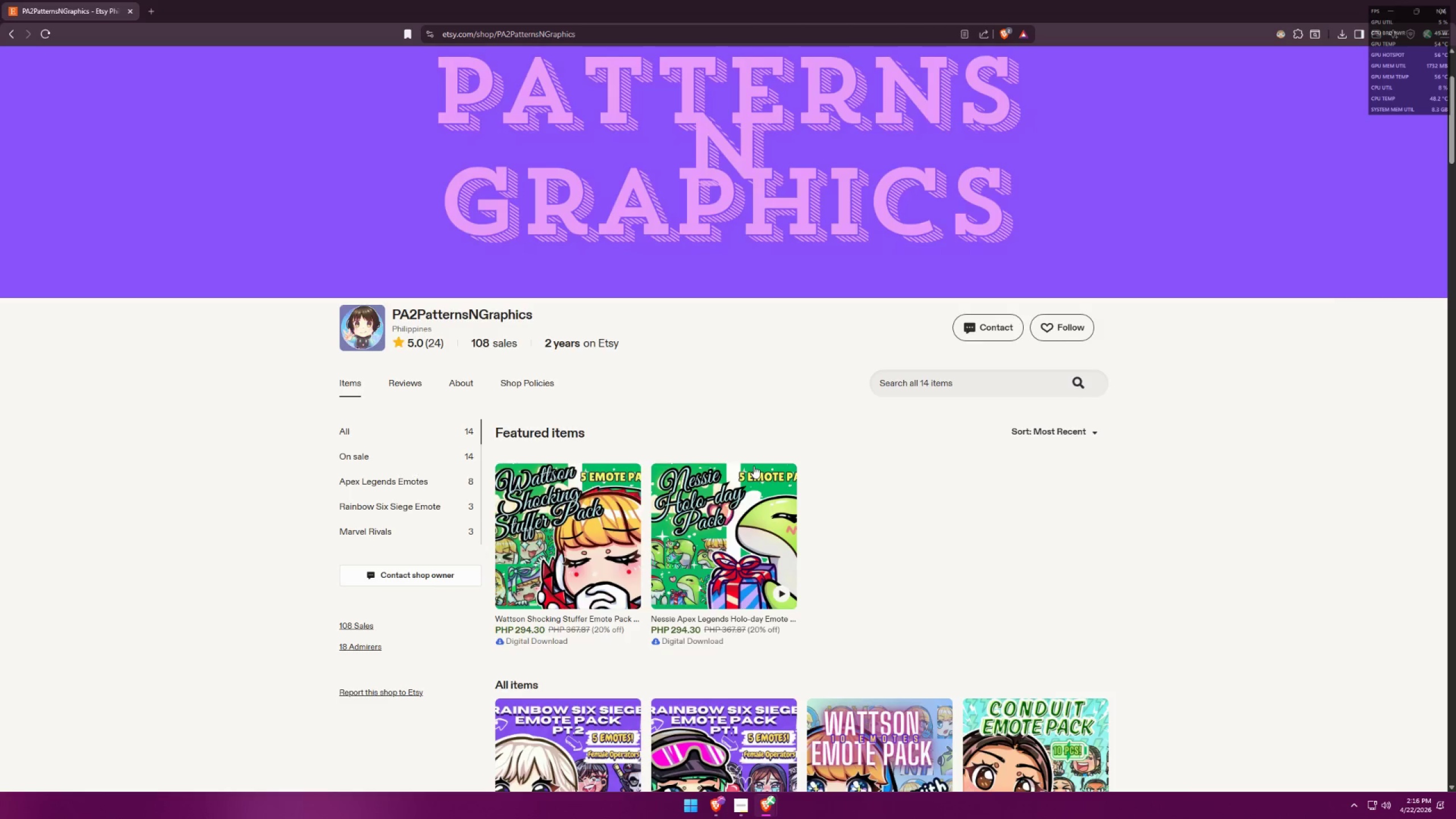 
key(Alt+Tab)
 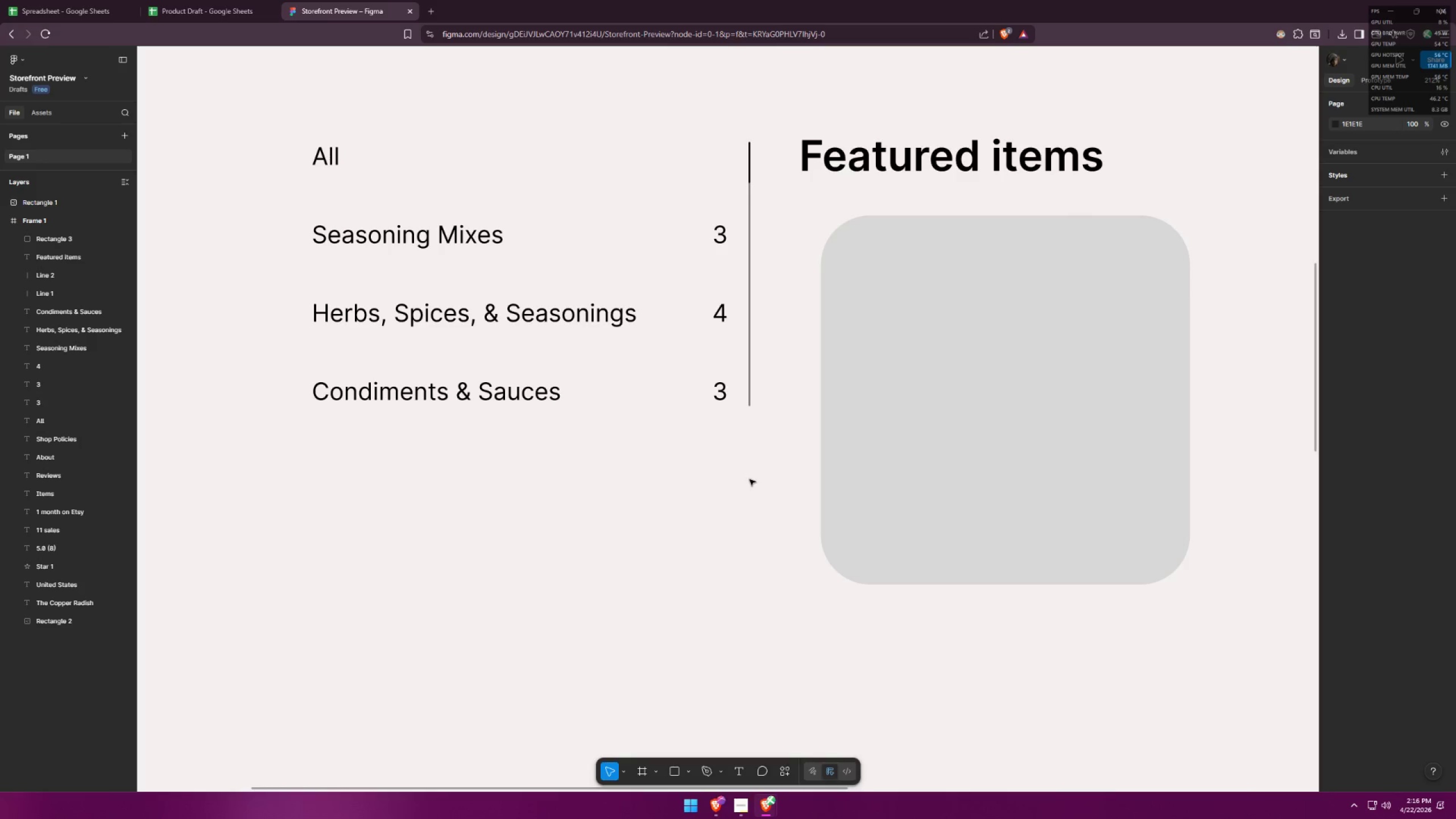 
hold_key(key=ControlLeft, duration=0.62)
 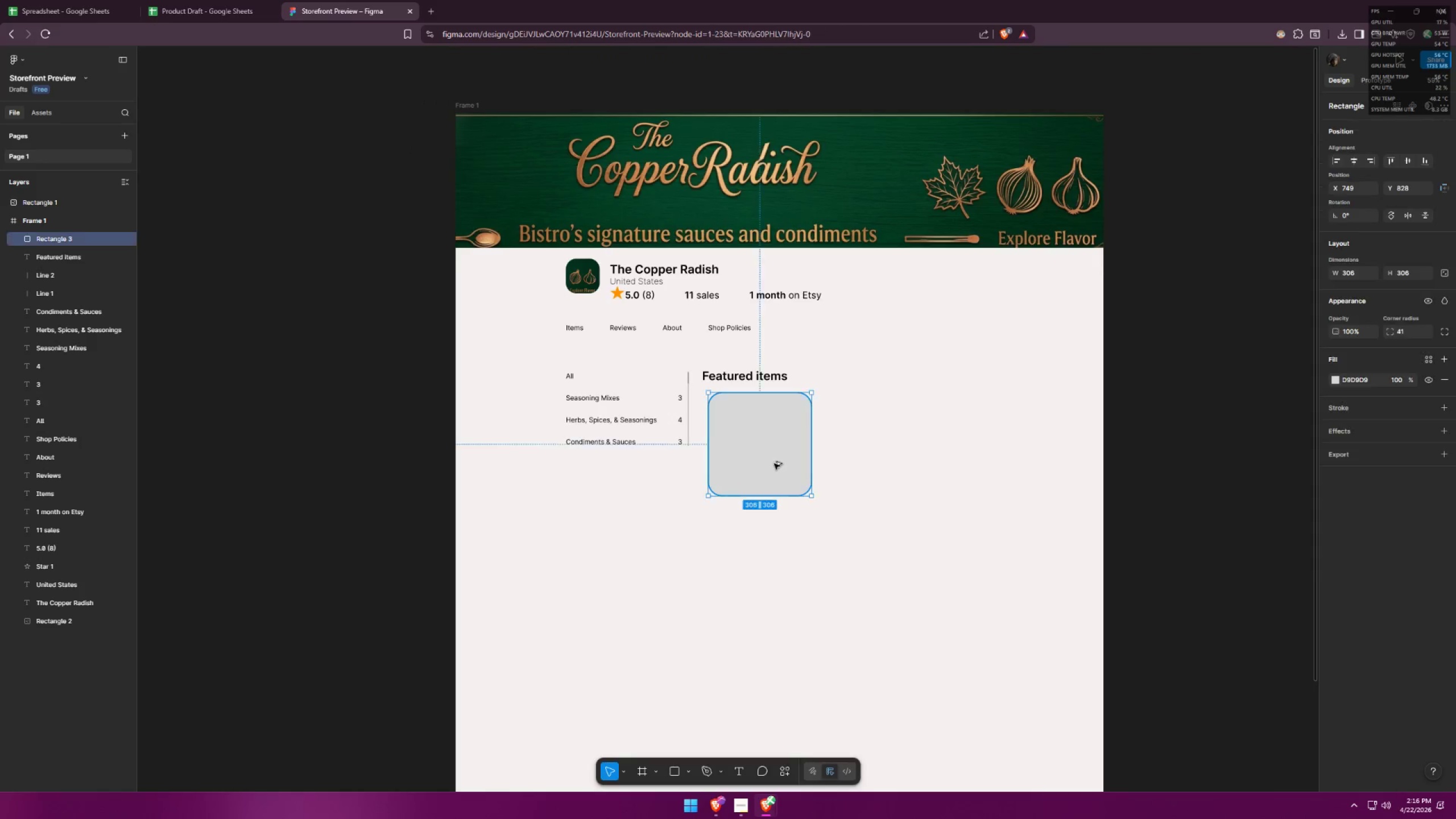 
hold_key(key=AltLeft, duration=1.39)
 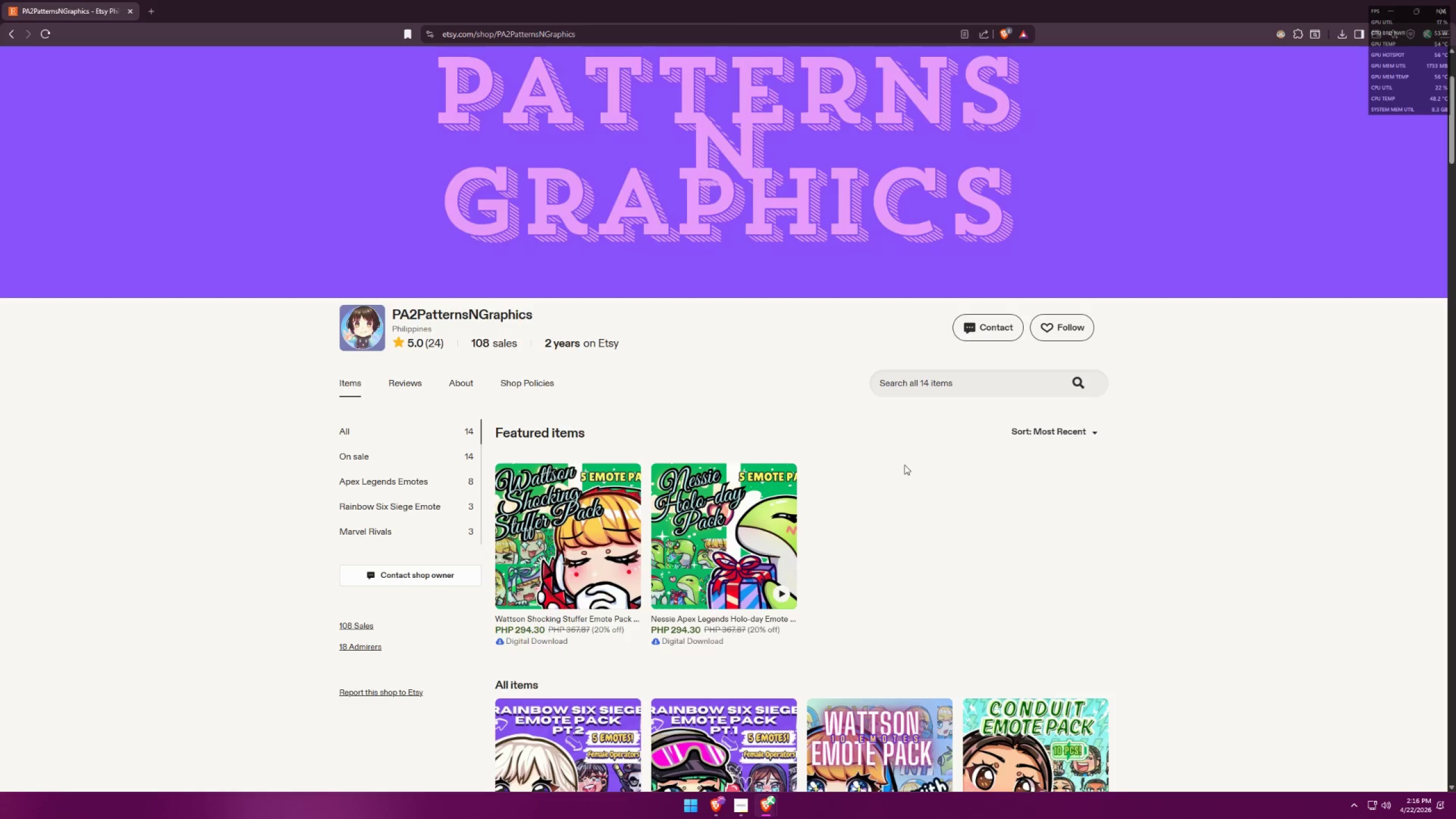 
hold_key(key=ShiftLeft, duration=1.38)
 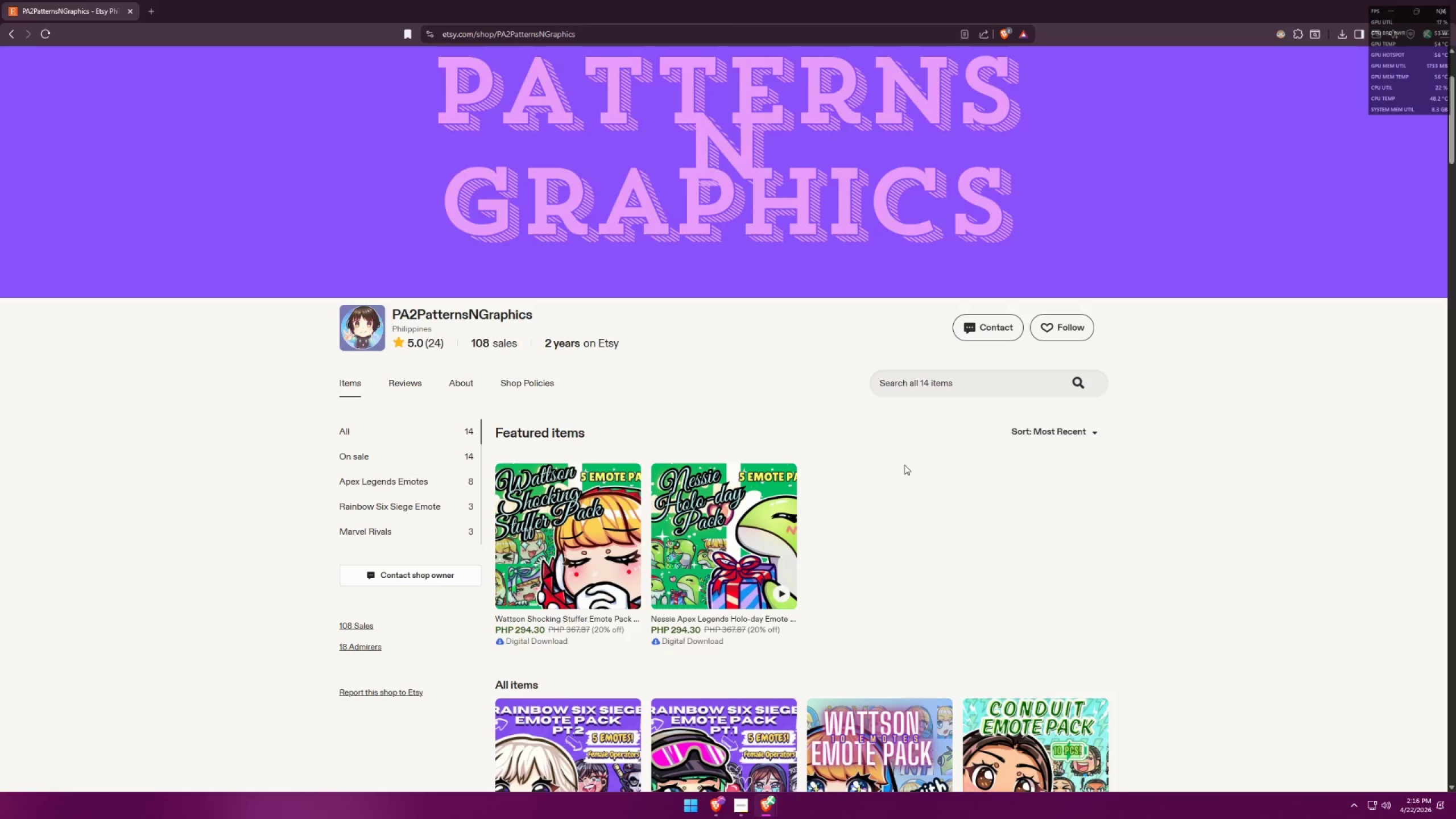 
scroll: coordinate [677, 458], scroll_direction: down, amount: 10.0
 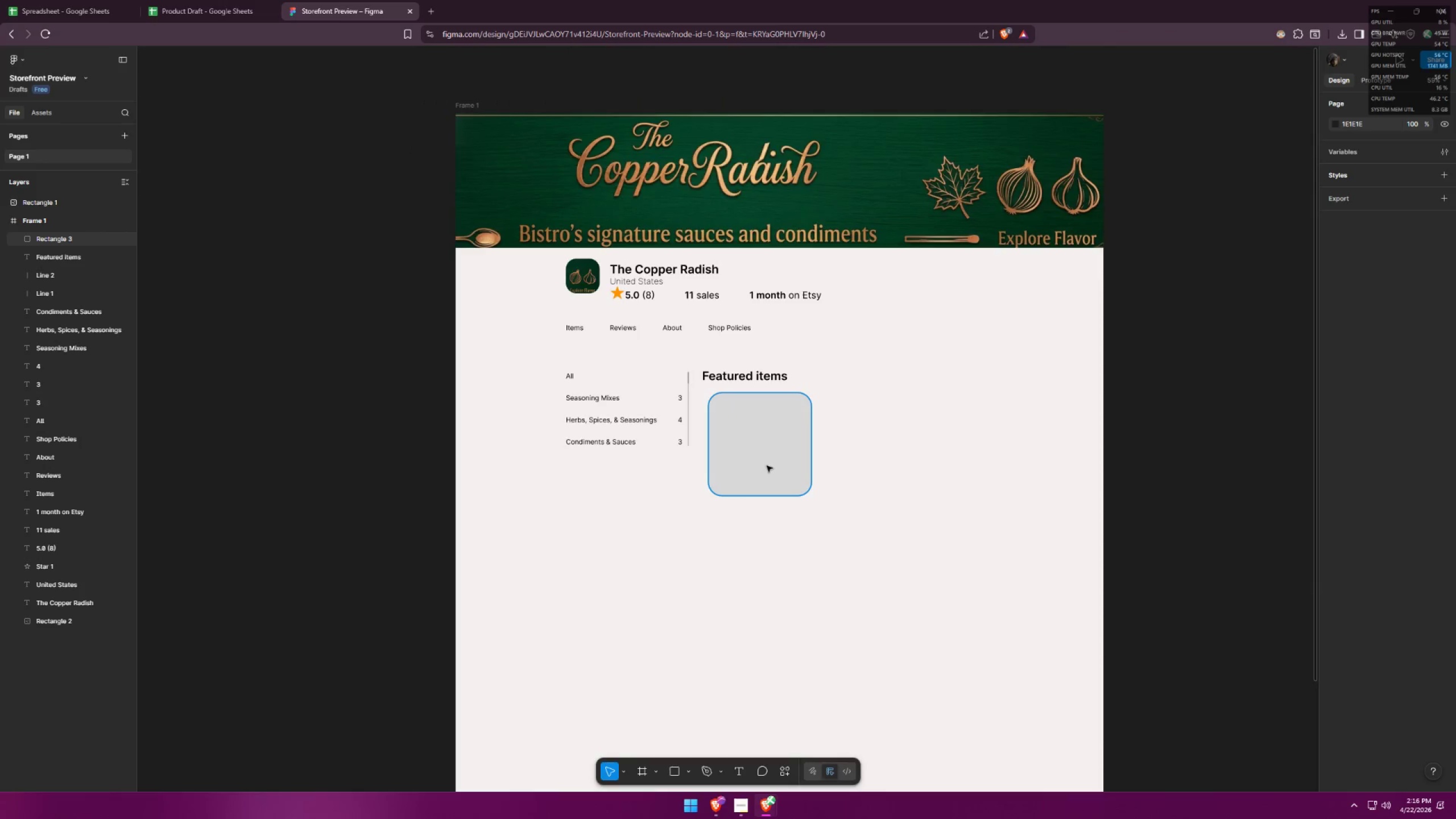 
left_click_drag(start_coordinate=[773, 464], to_coordinate=[905, 464])
 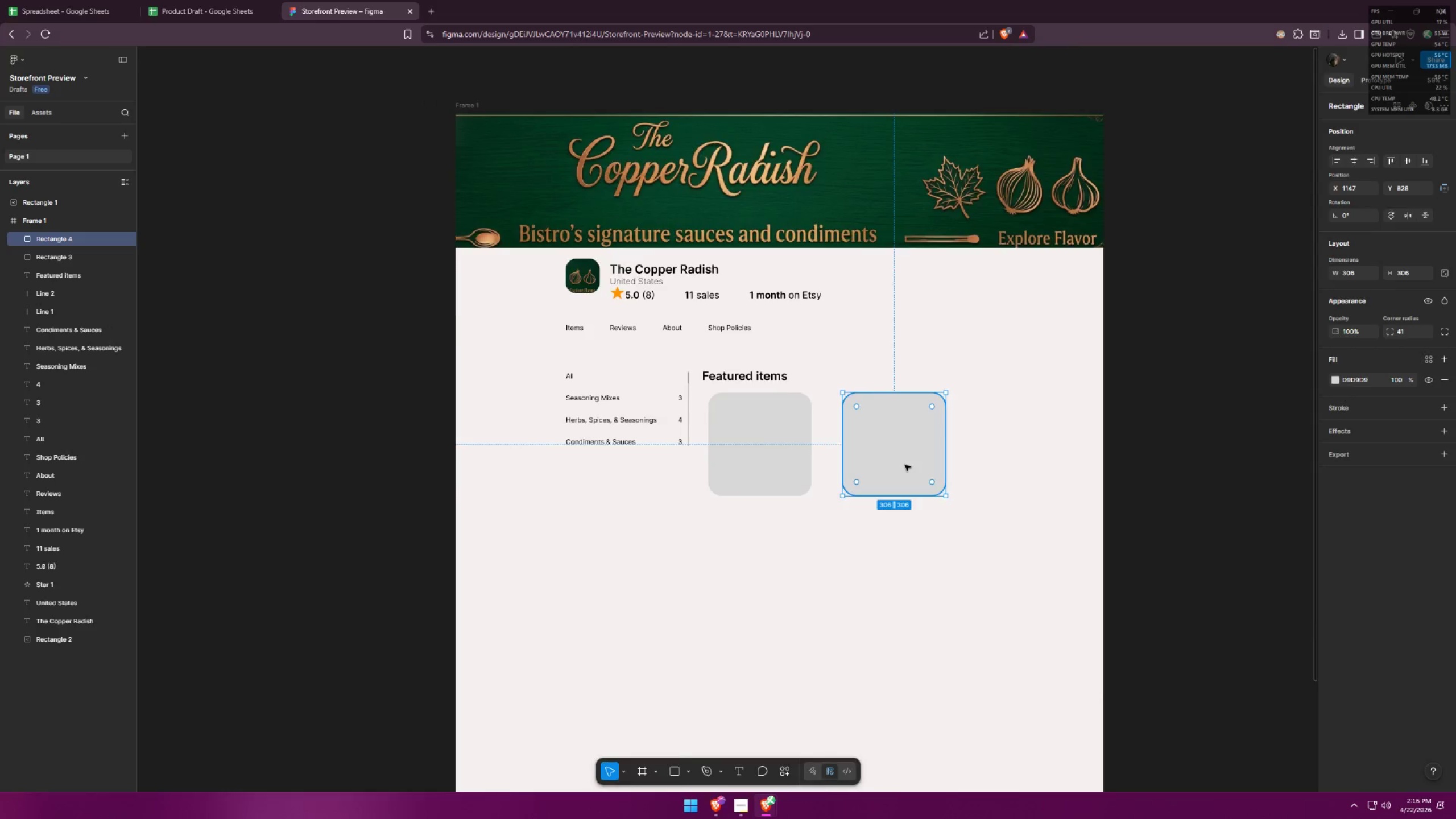 
key(Alt+AltLeft)
 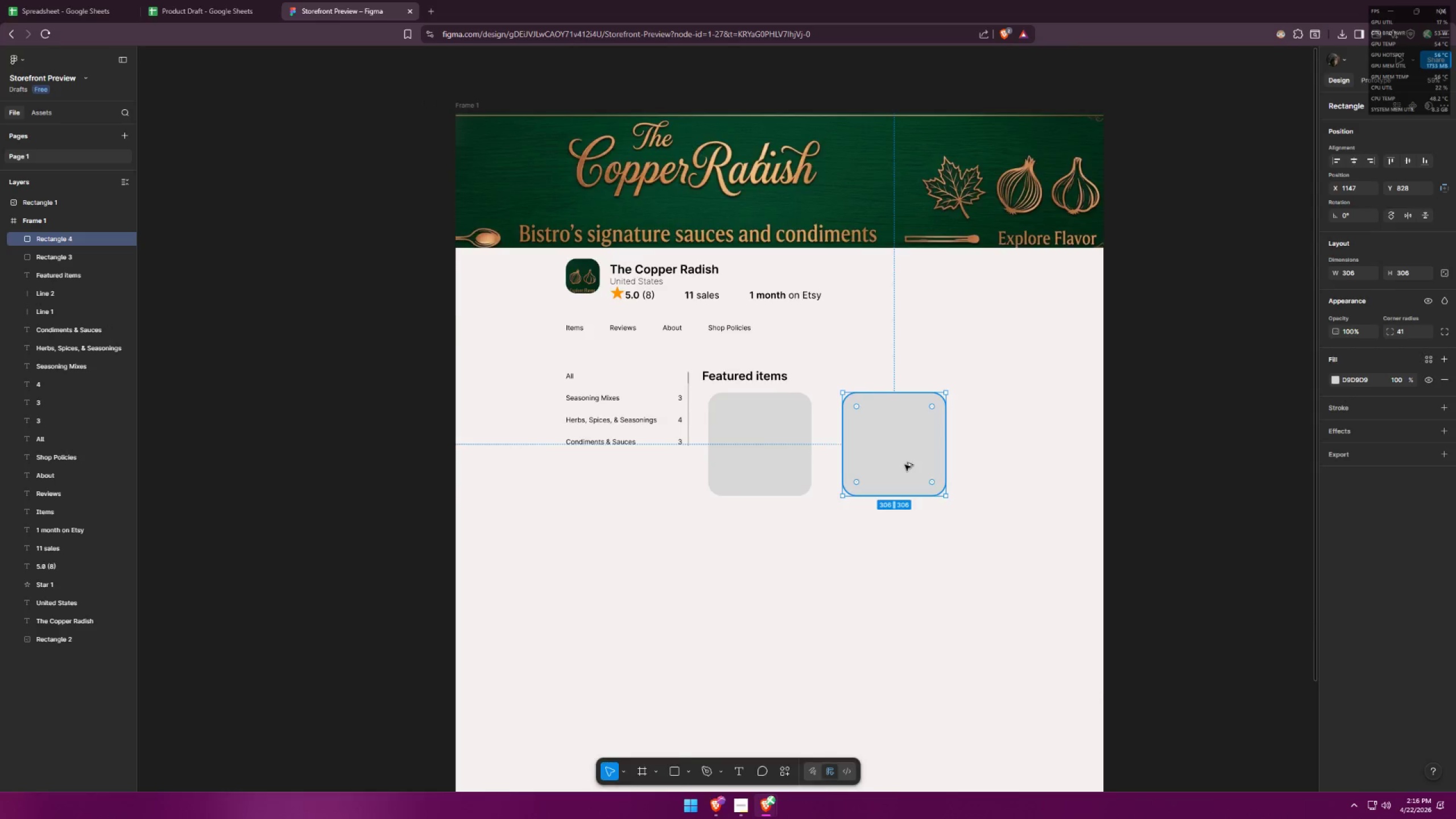 
key(Alt+Tab)
 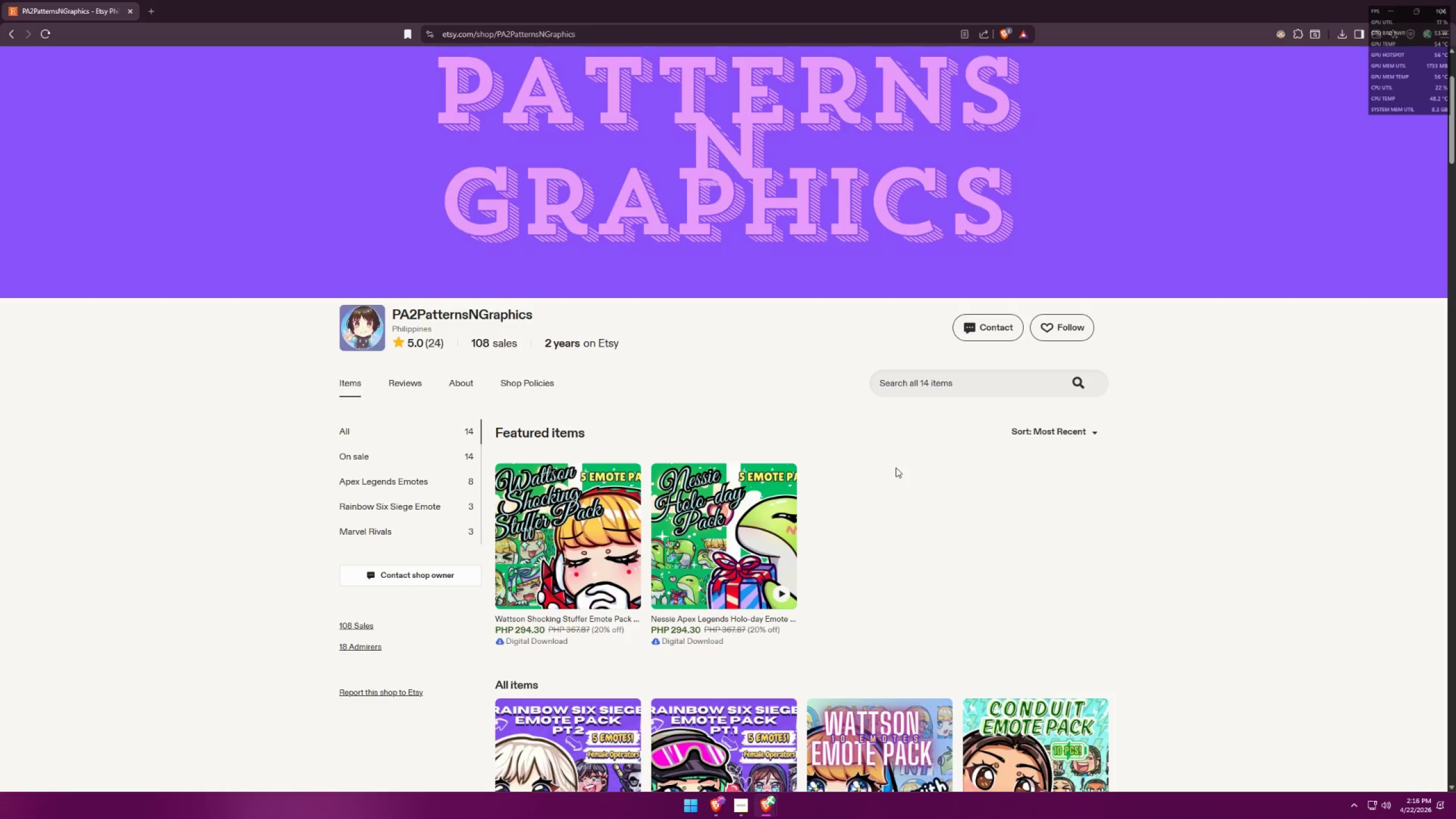 
key(Alt+AltLeft)
 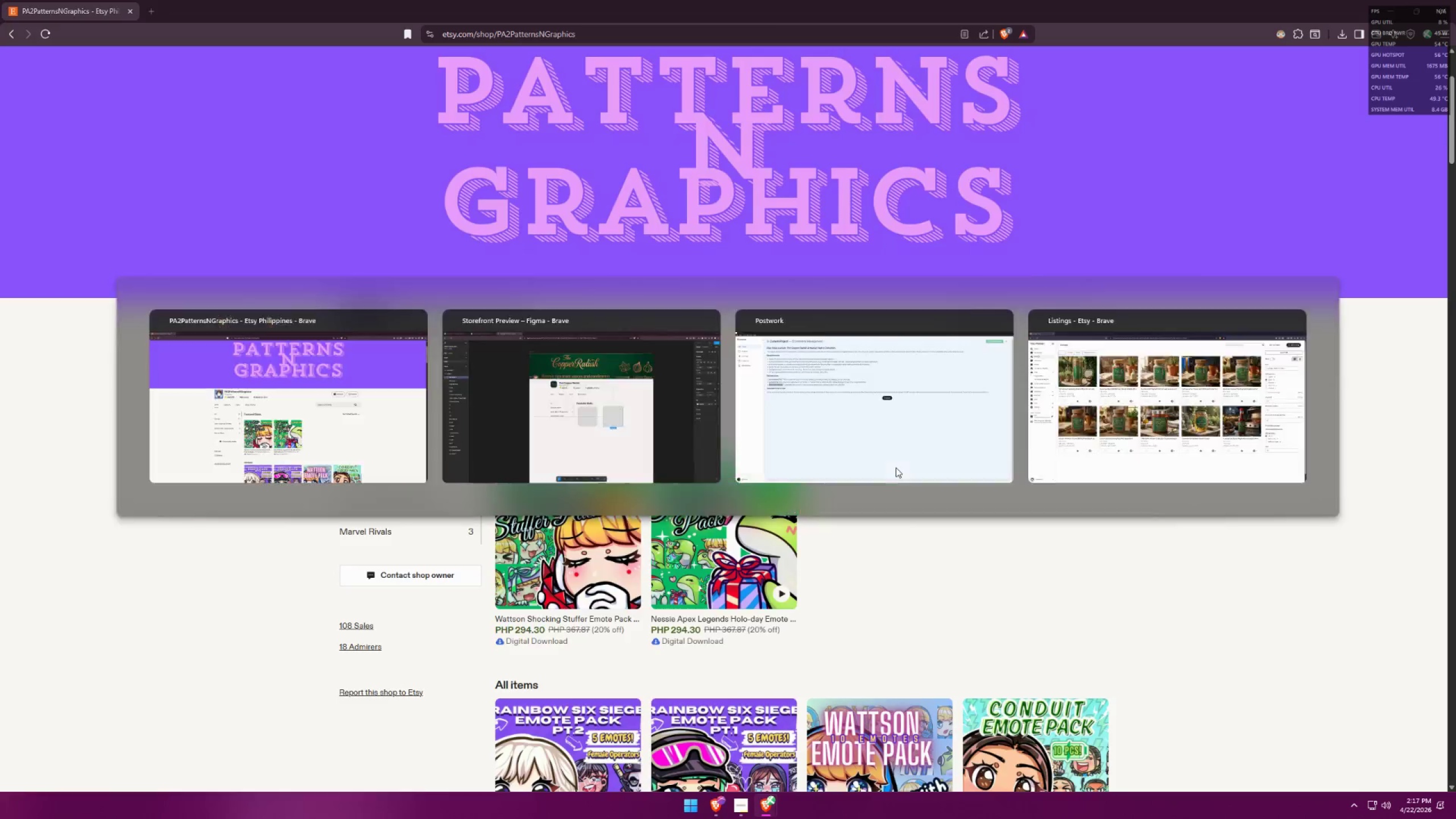 
key(Alt+Tab)
 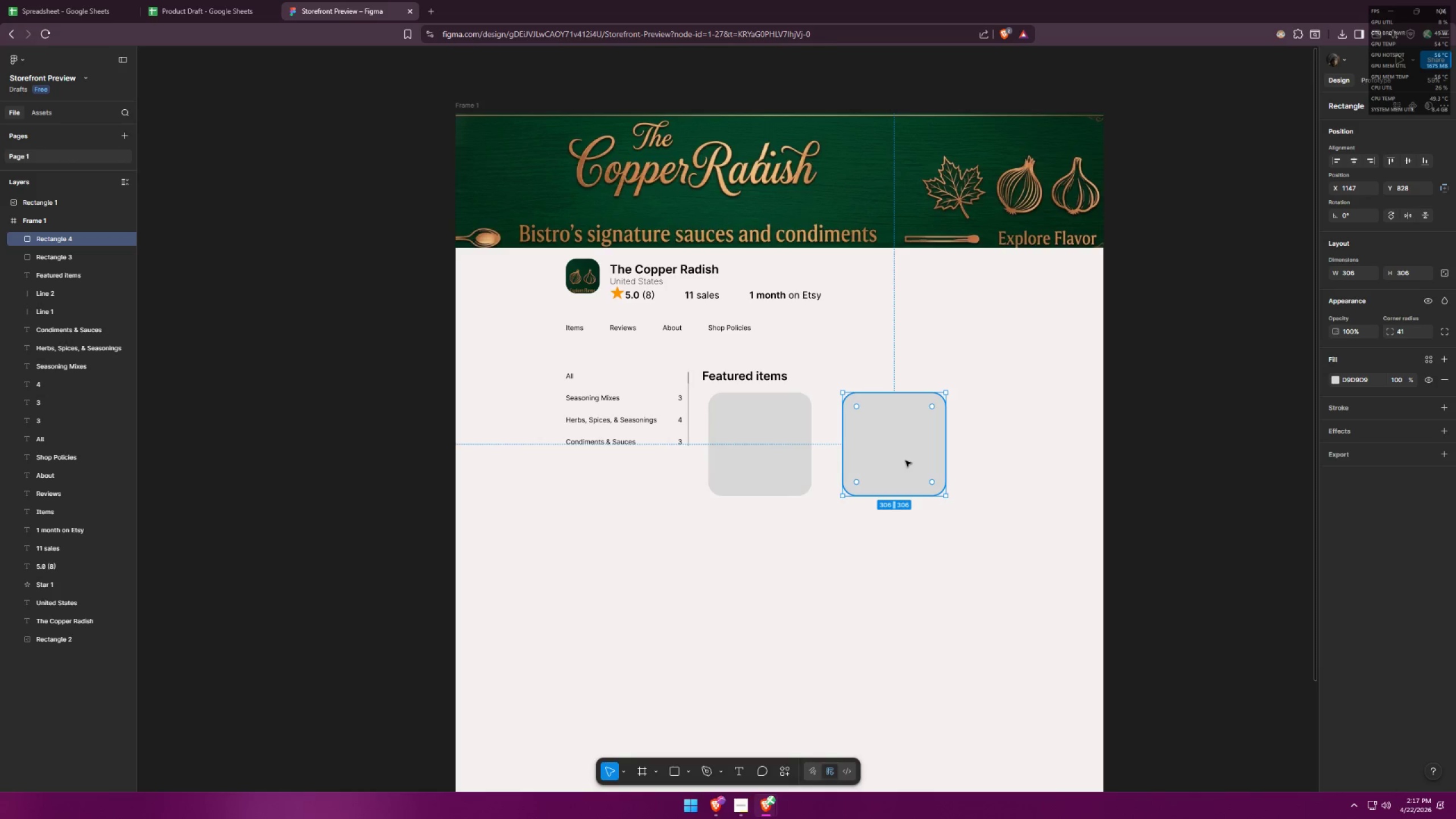 
key(Shift+ShiftLeft)
 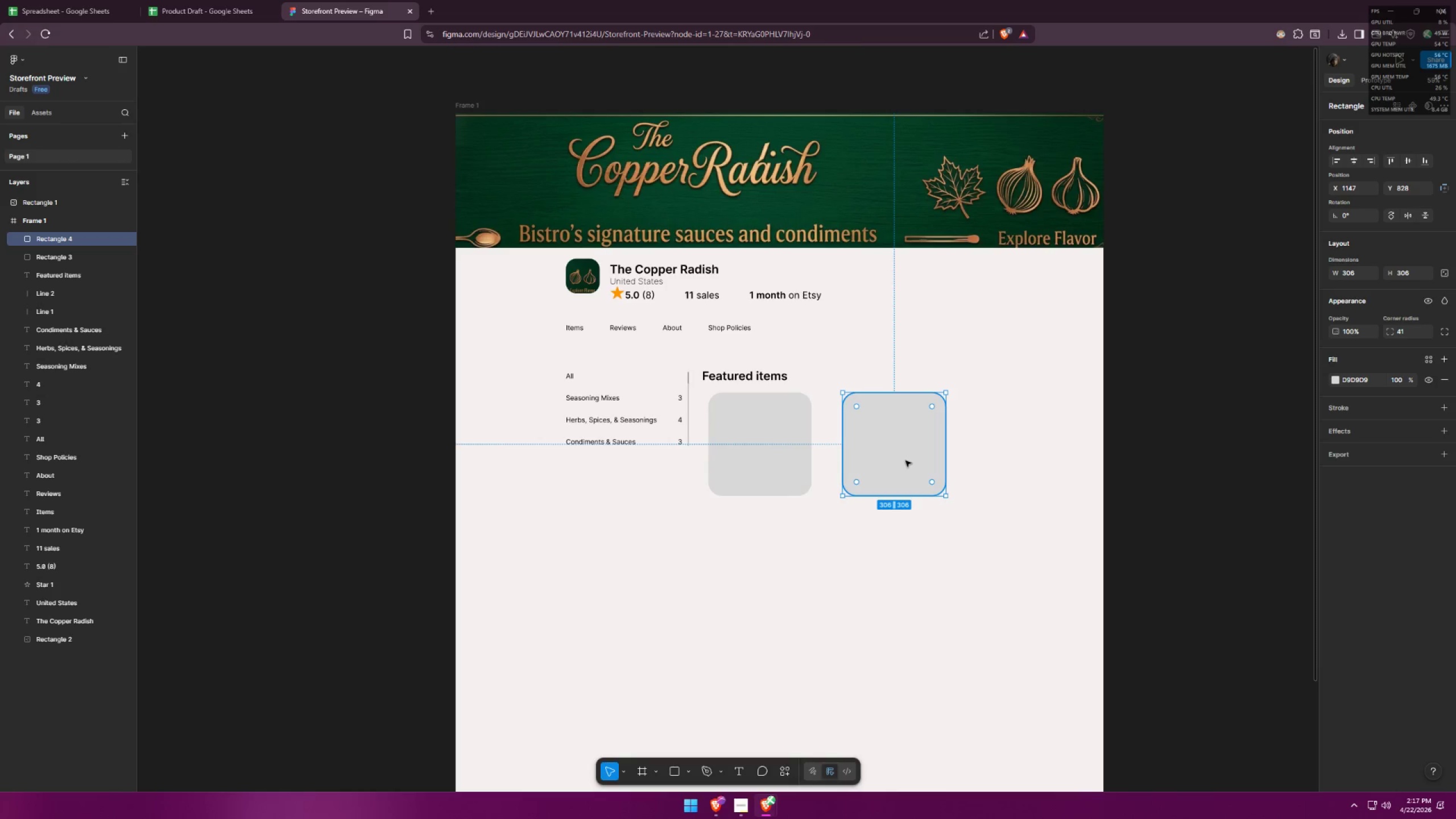 
key(Alt+AltLeft)
 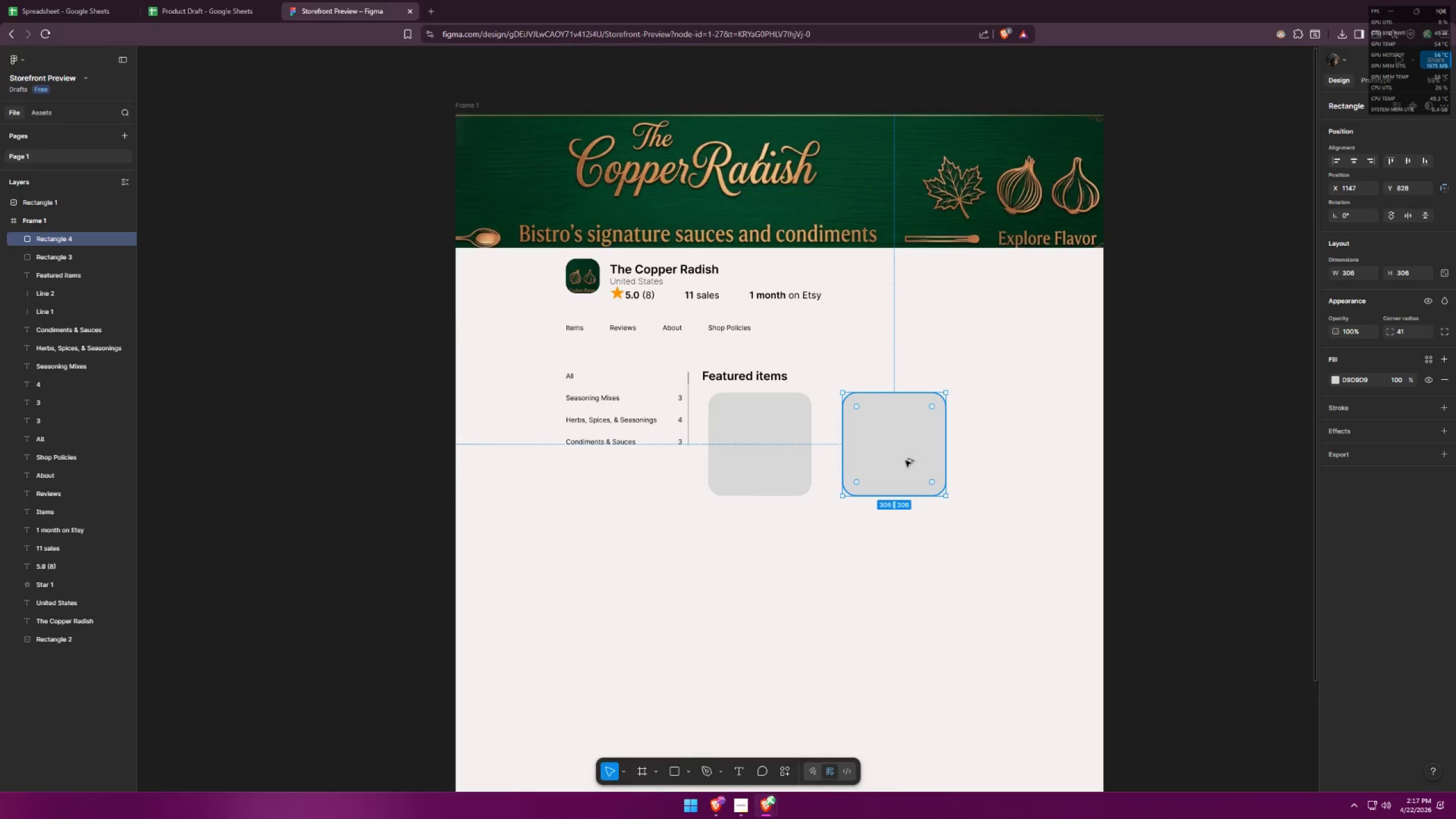 
key(Alt+Tab)
 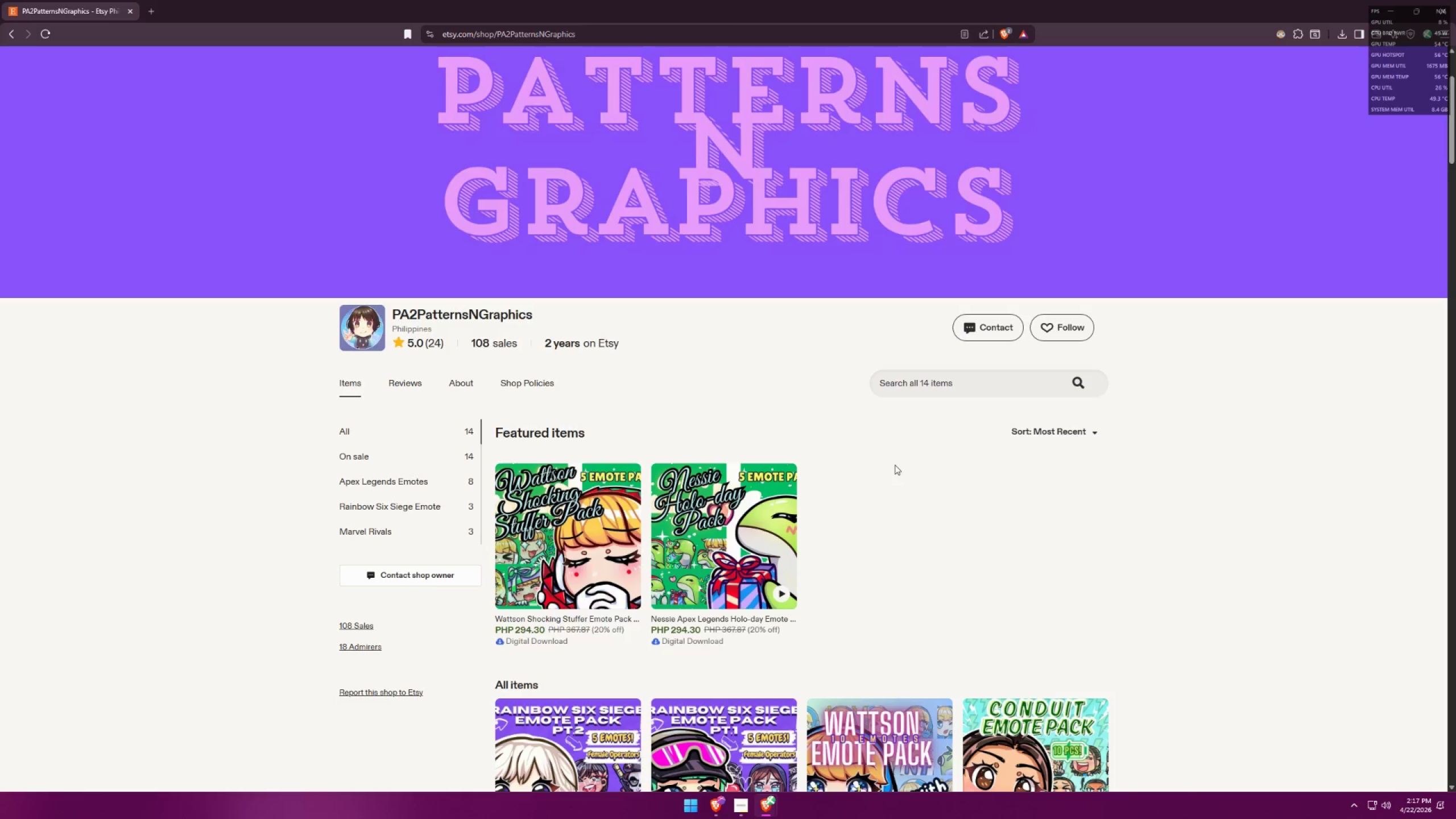 
key(Alt+AltLeft)
 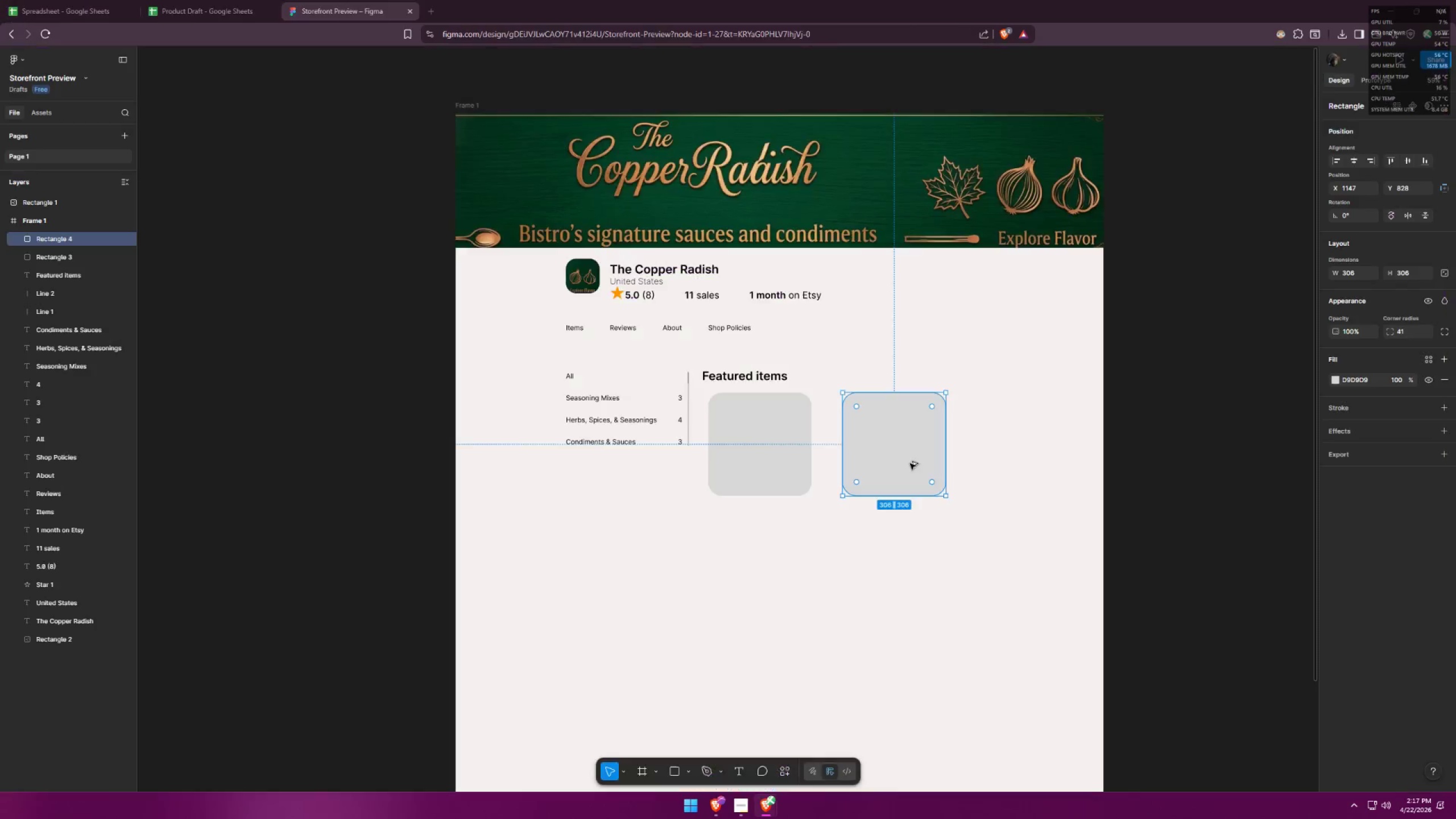 
key(Alt+Tab)
 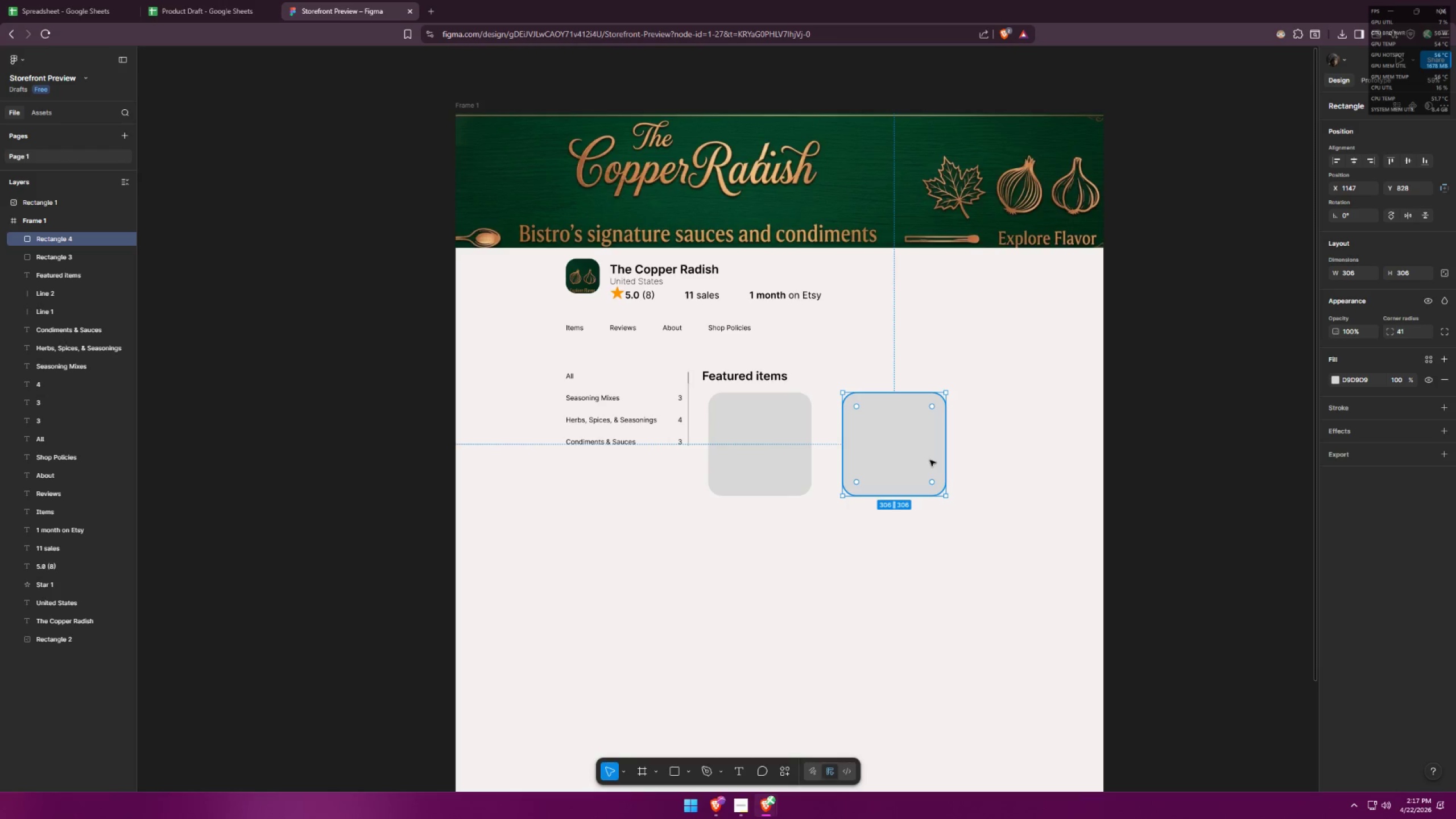 
hold_key(key=ShiftLeft, duration=1.5)
left_click_drag(start_coordinate=[929, 460], to_coordinate=[907, 459])
 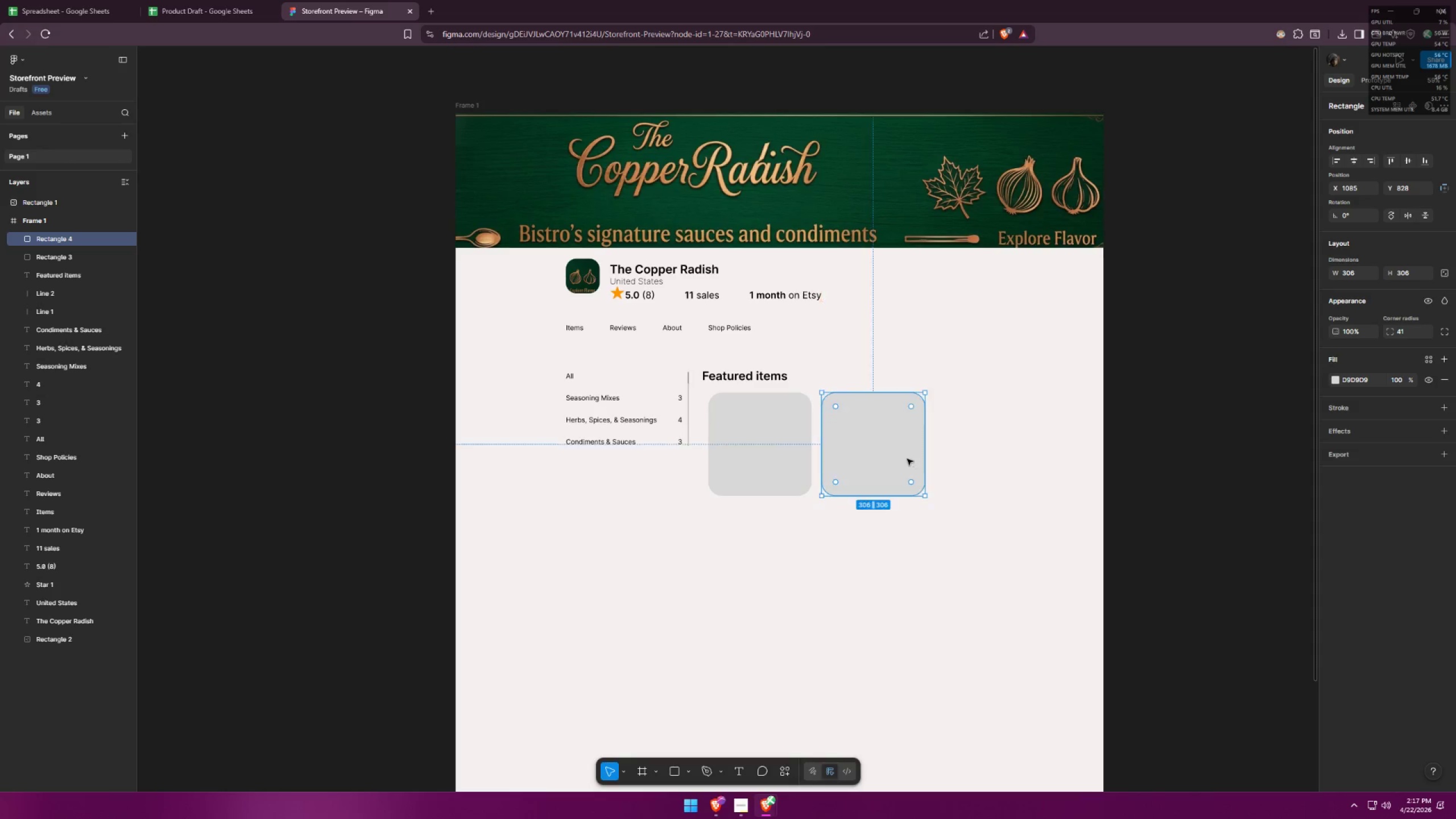 
key(Shift+ShiftLeft)
 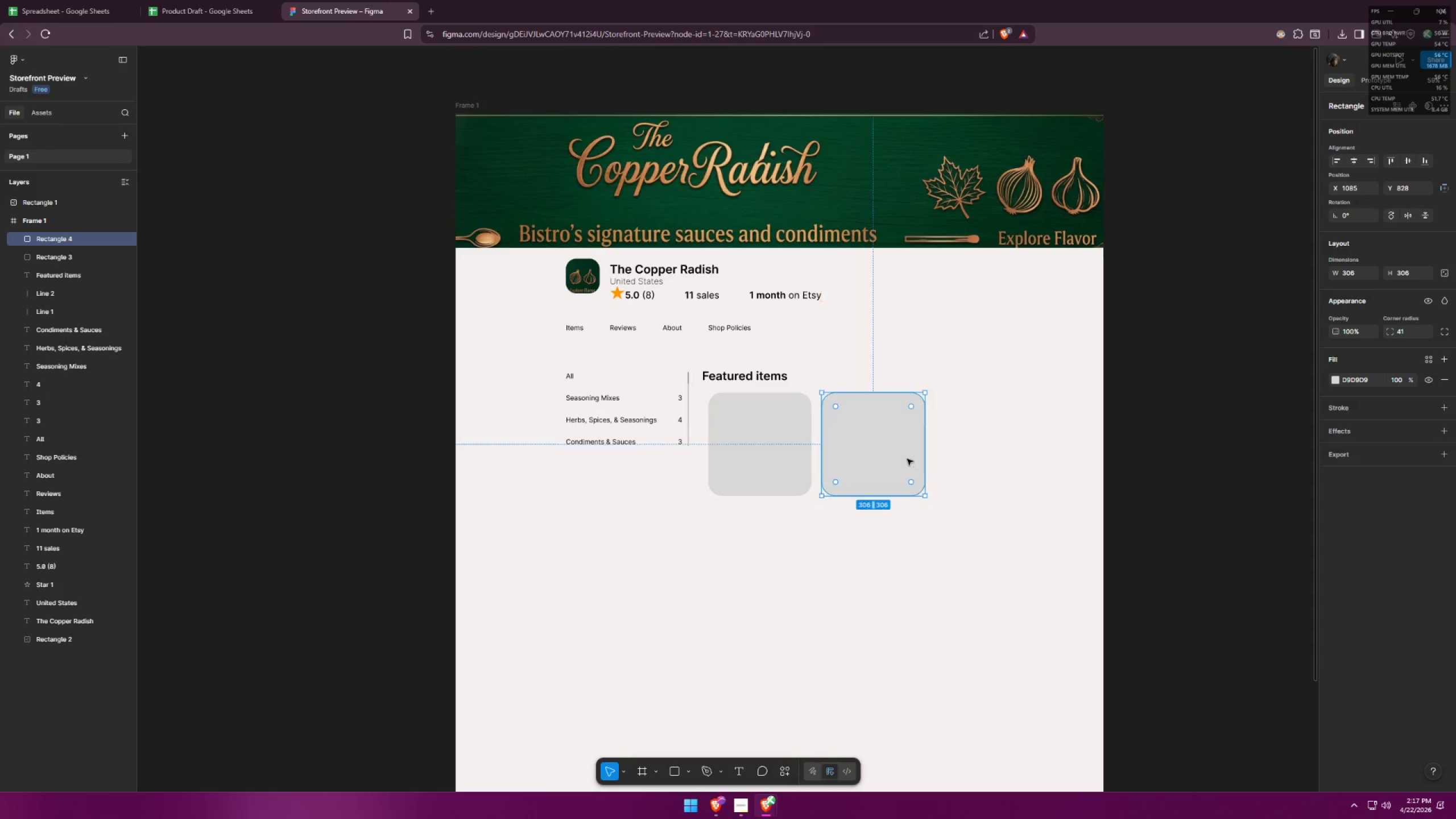 
key(Shift+ShiftLeft)
 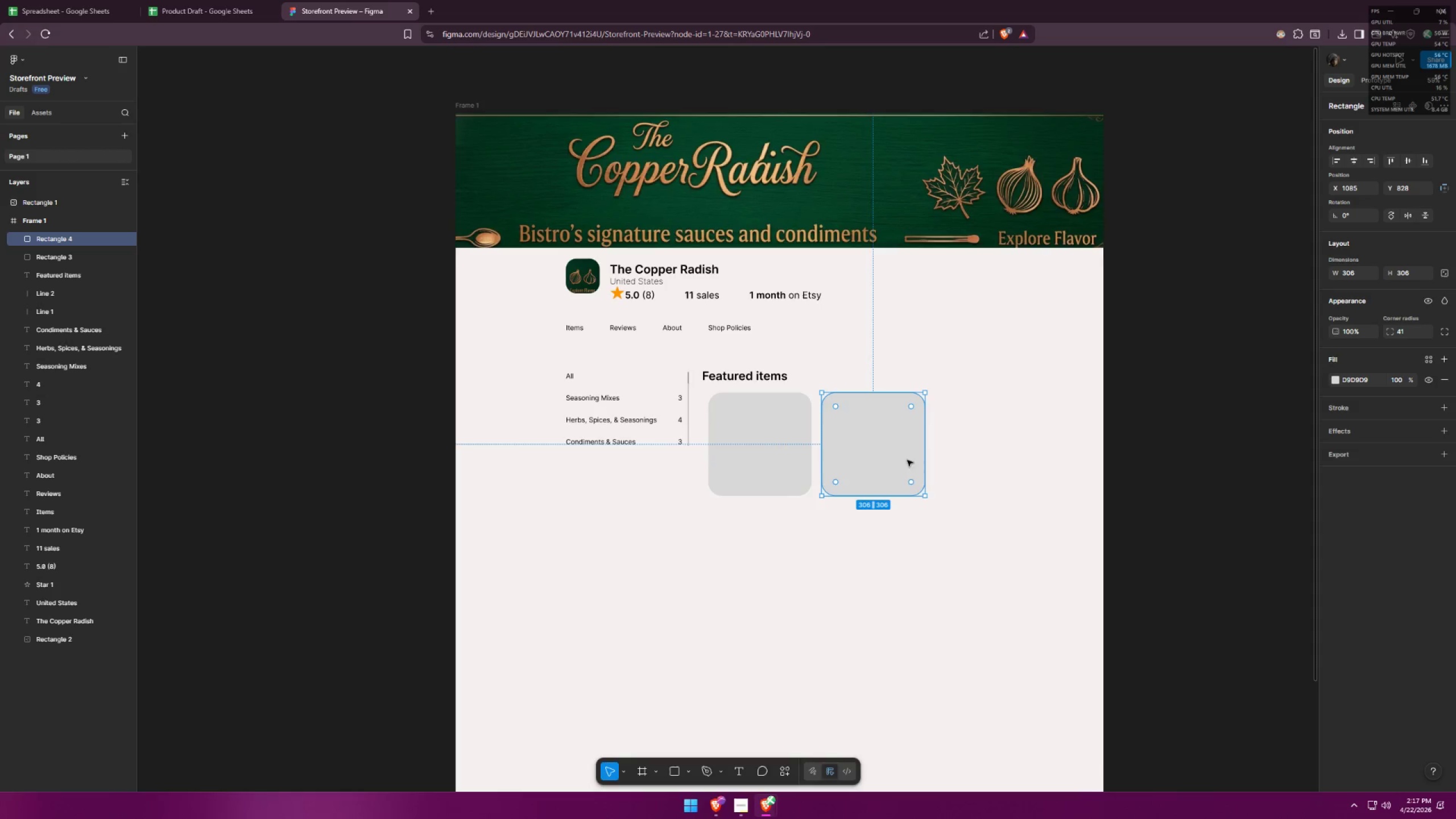 
hold_key(key=ShiftLeft, duration=2.08)
 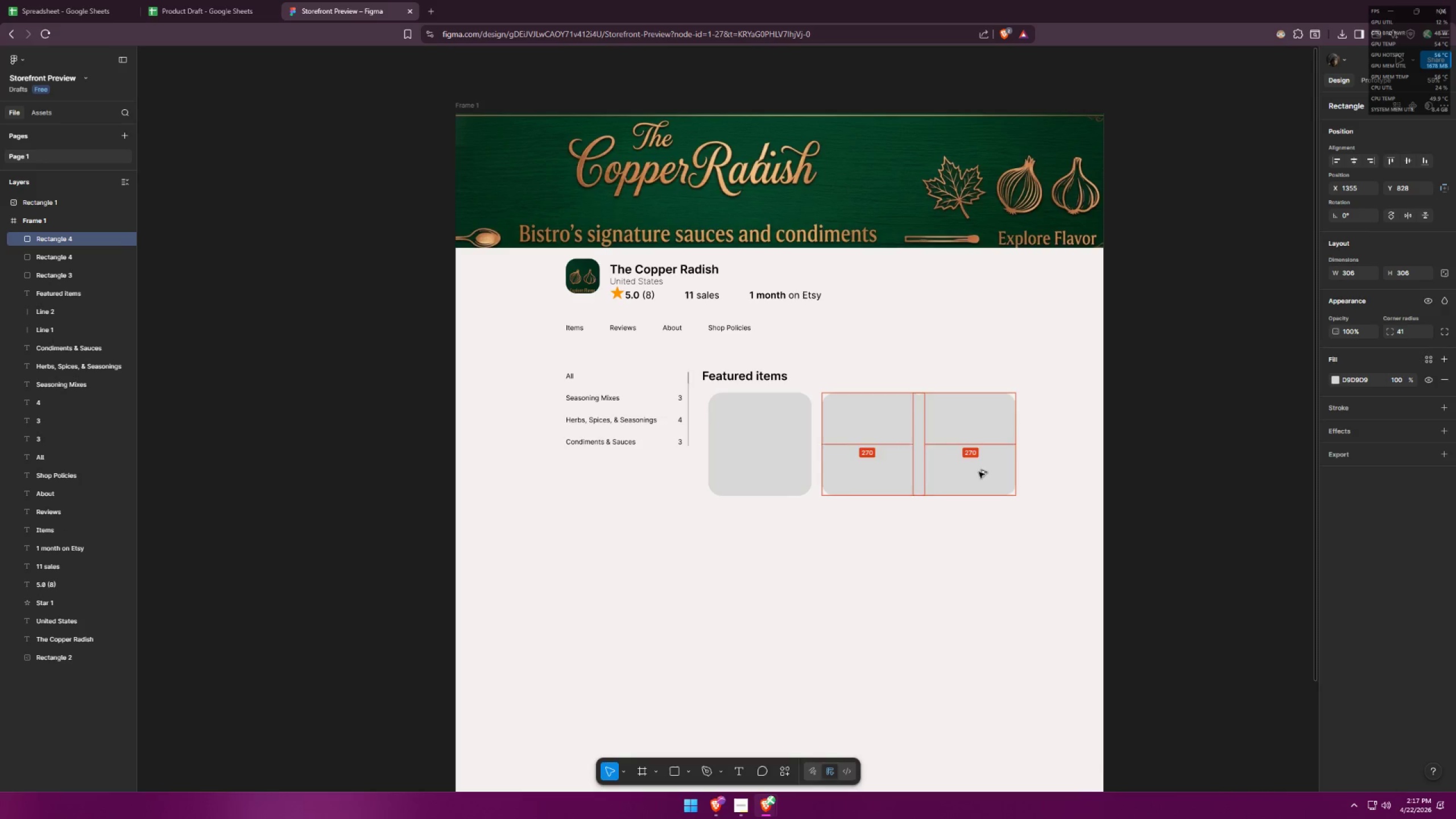 
key(Alt+AltLeft)
 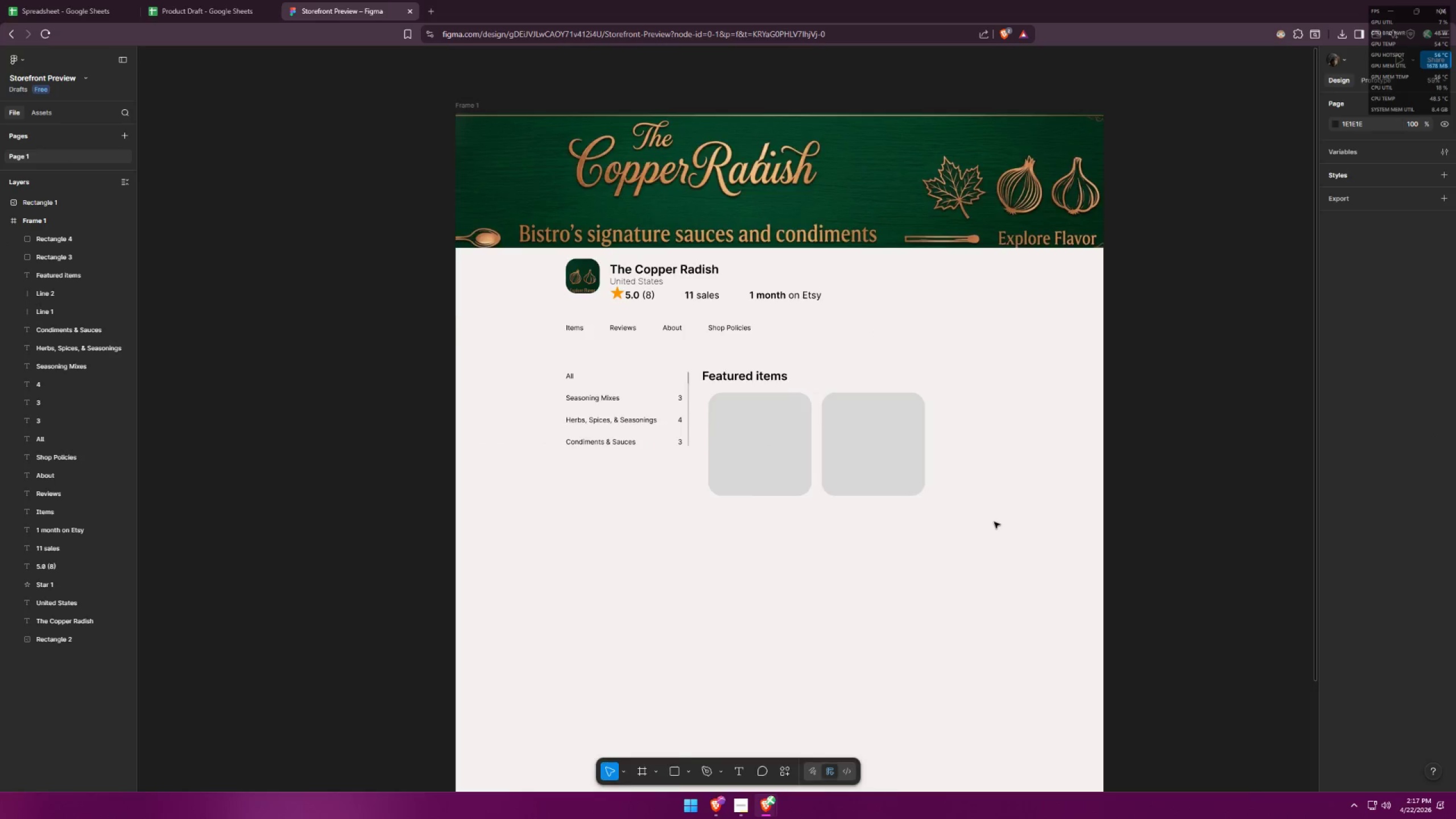 
key(Alt+Tab)
 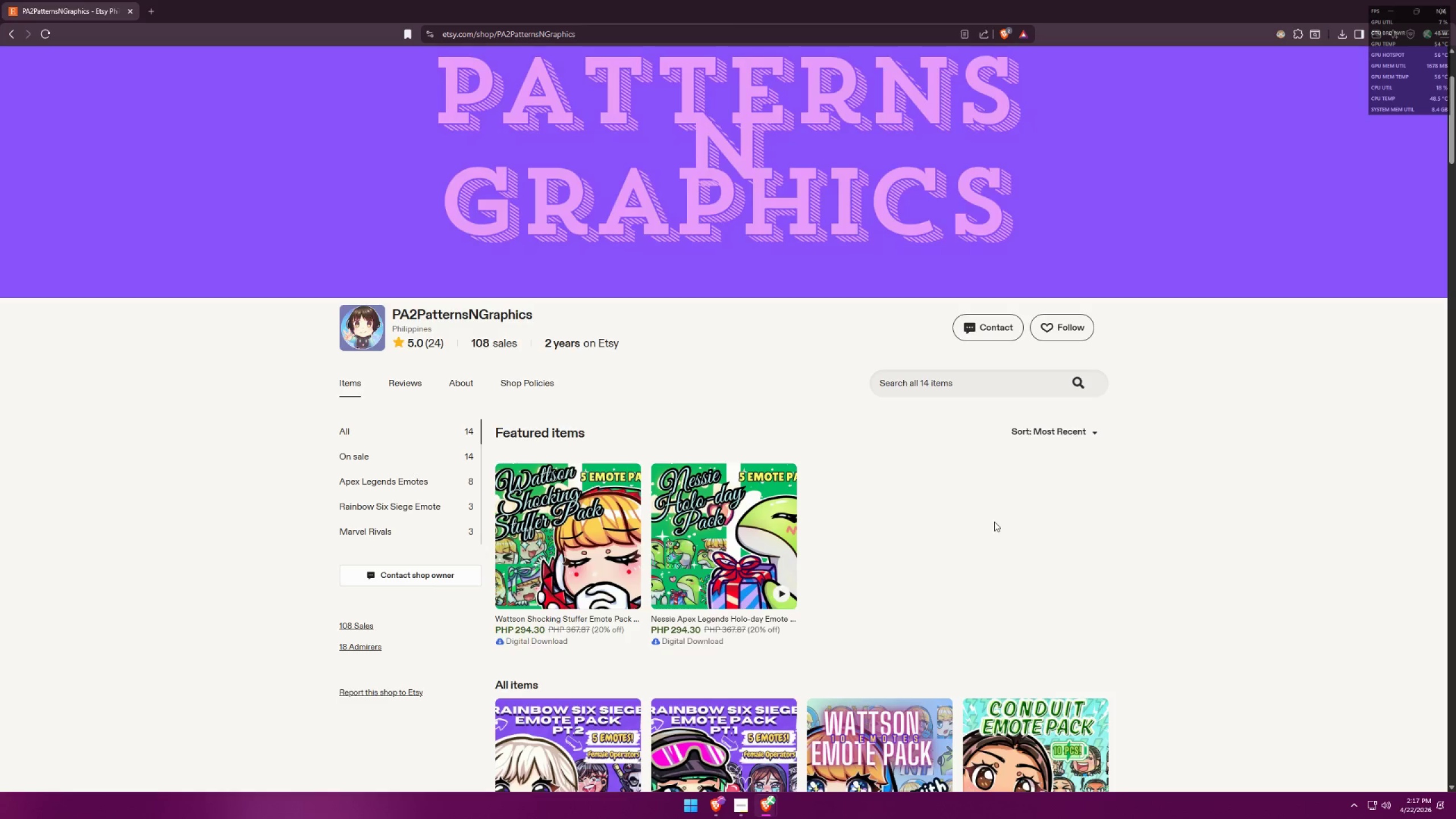 
key(Alt+AltLeft)
 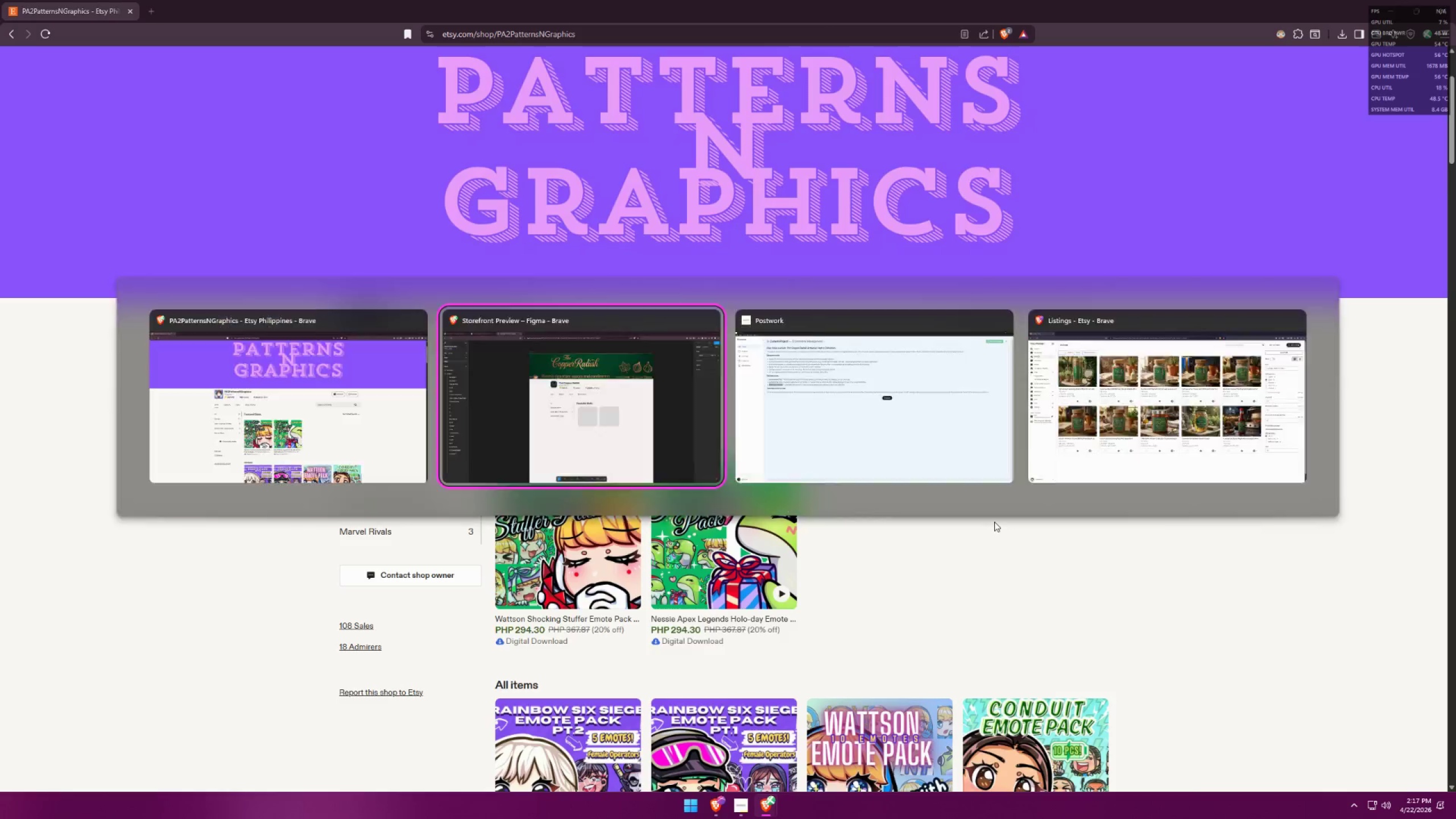 
key(Alt+Tab)
 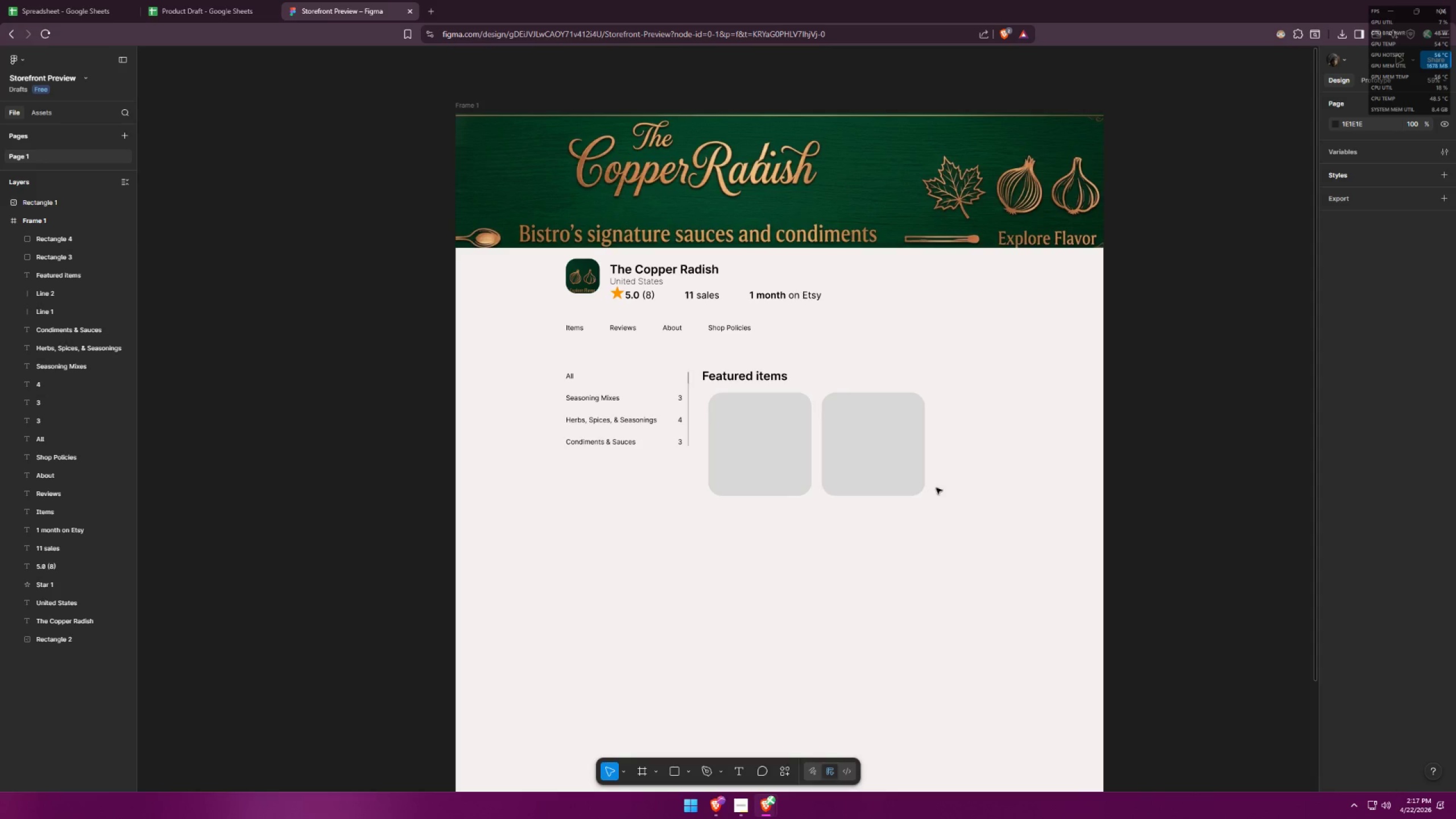 
hold_key(key=AltLeft, duration=2.17)
hold_key(key=ShiftLeft, duration=1.5)
left_click_drag(start_coordinate=[883, 471], to_coordinate=[995, 472])
 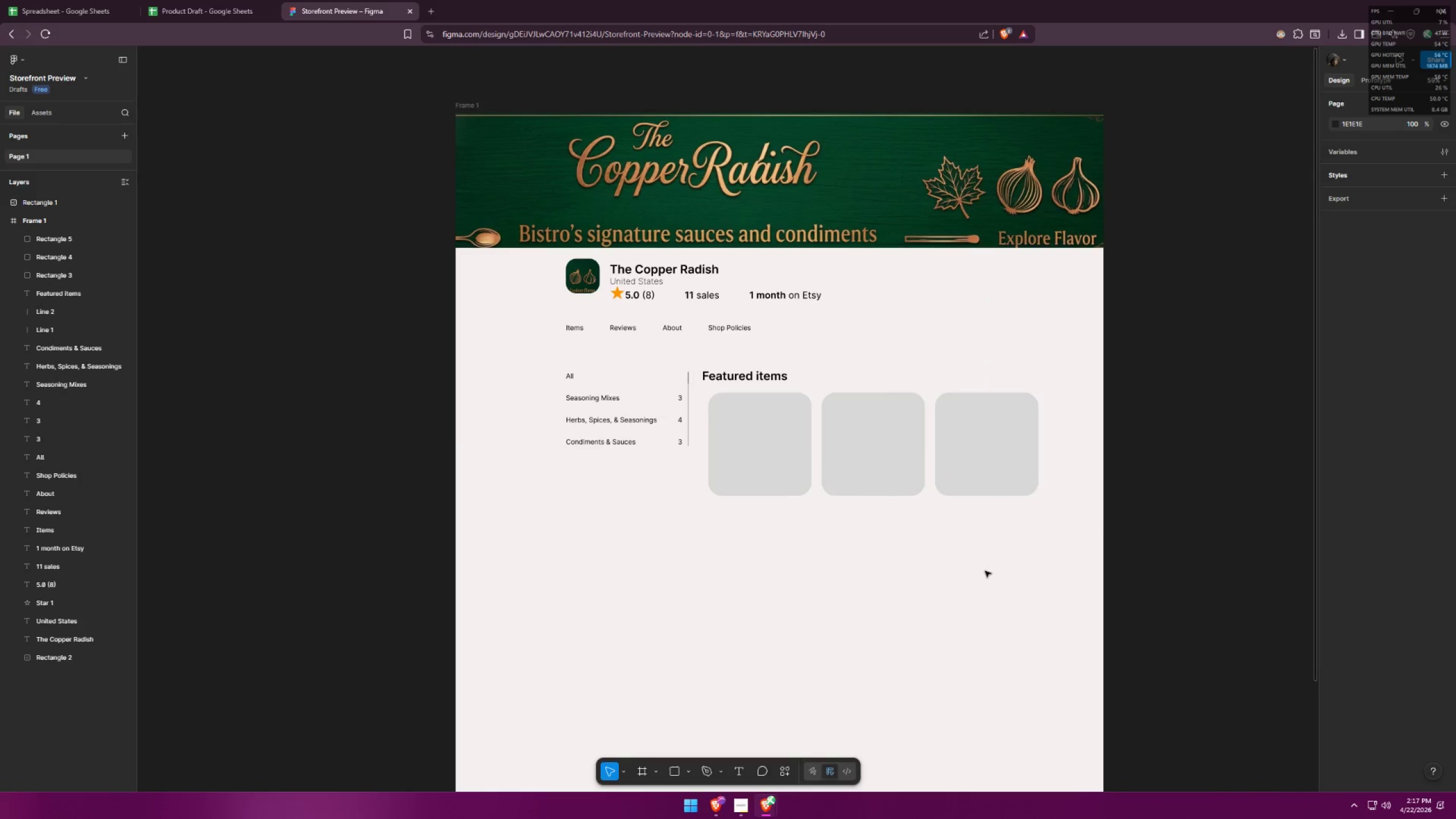 
hold_key(key=ShiftLeft, duration=0.61)
 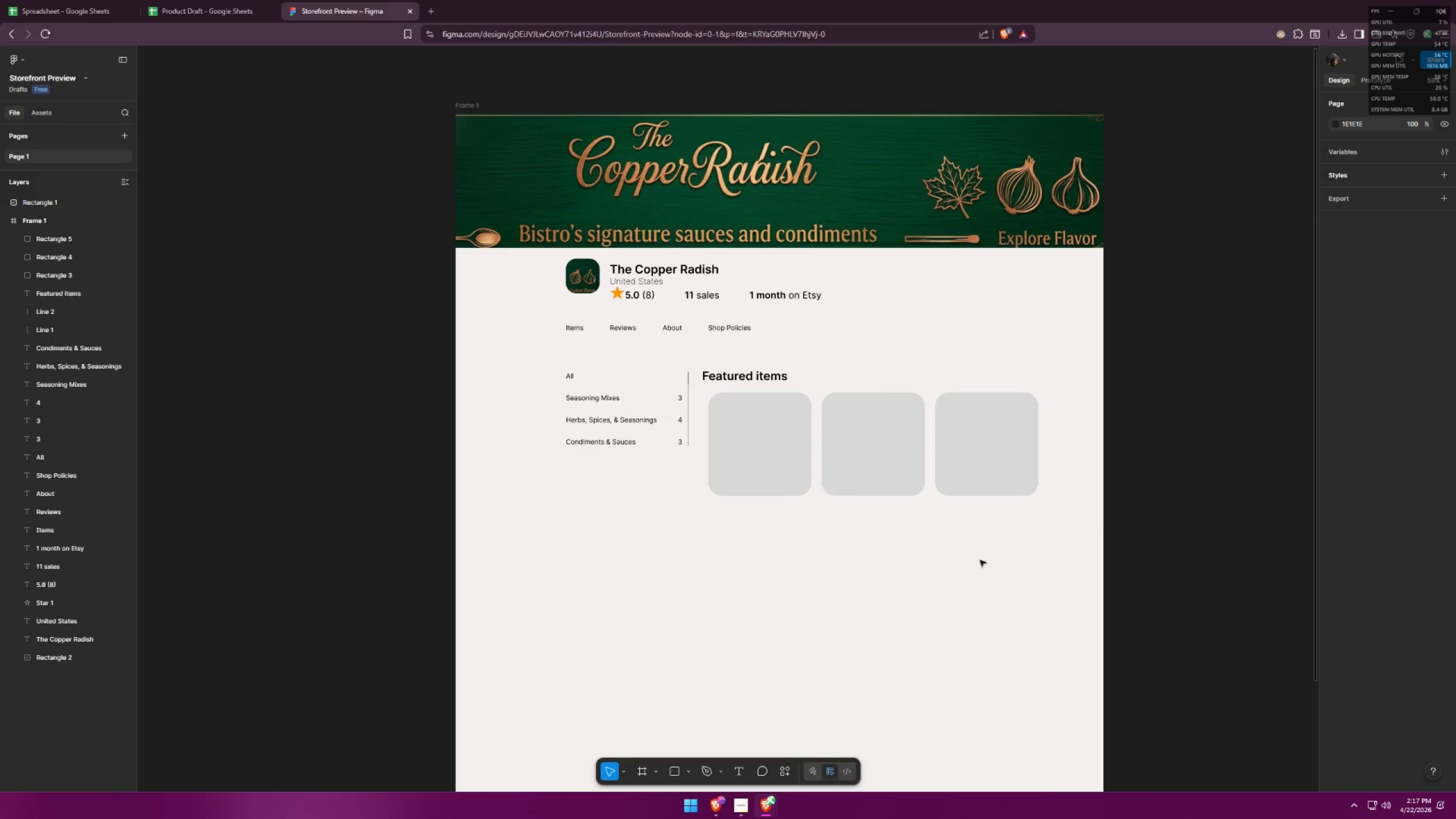 
hold_key(key=ControlLeft, duration=1.05)
 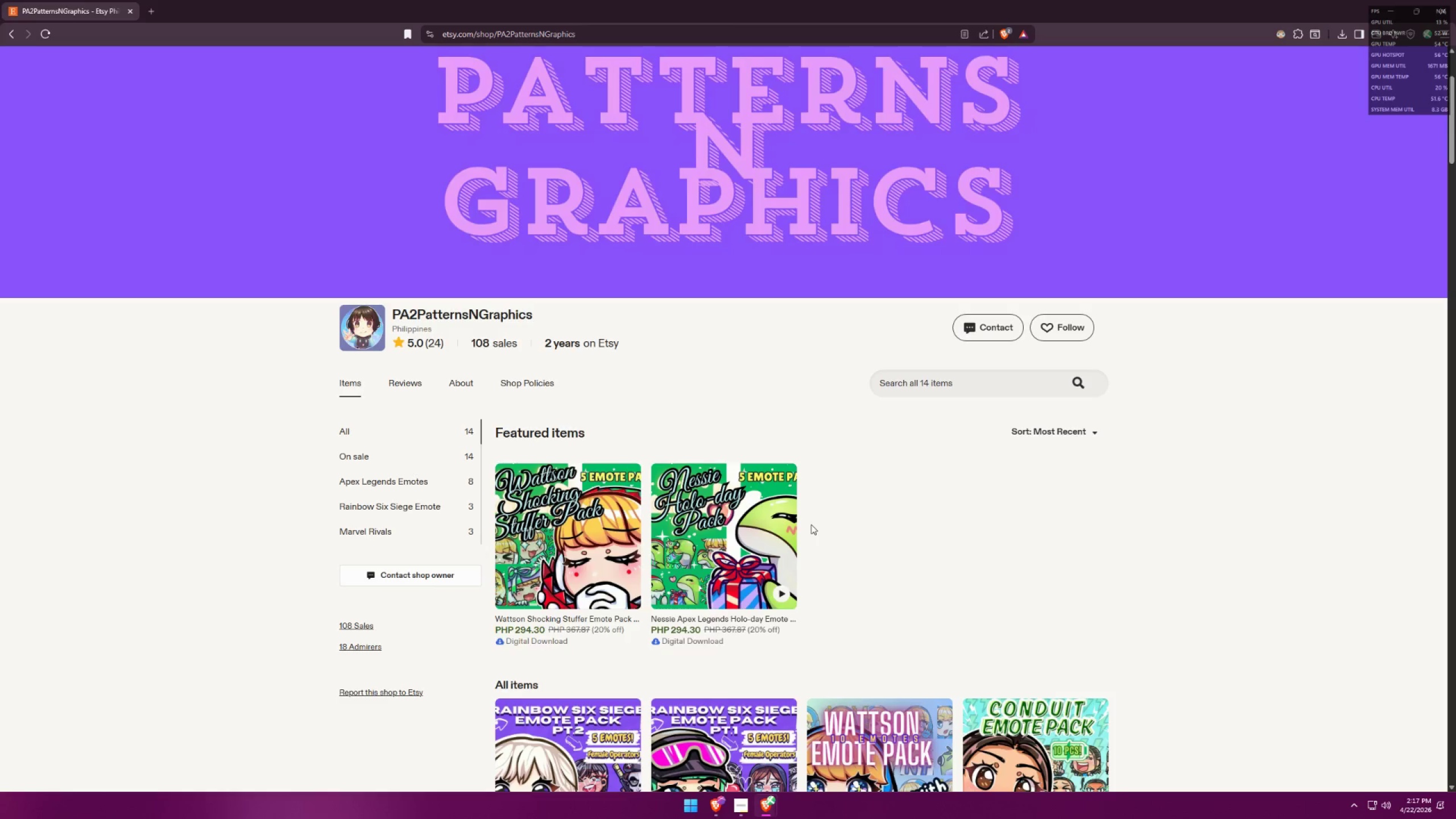 
key(Alt+AltLeft)
 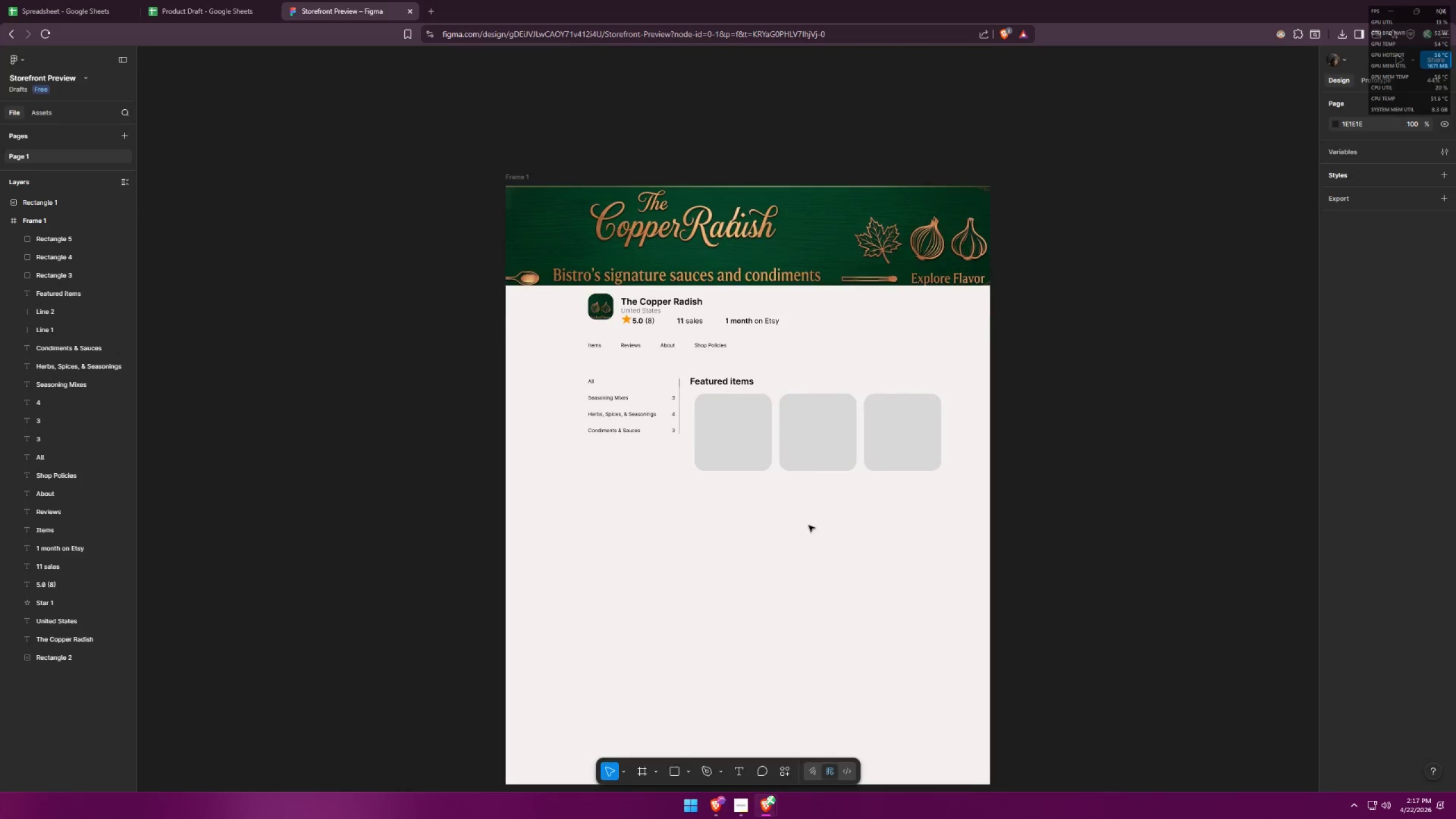 
key(Alt+Tab)
 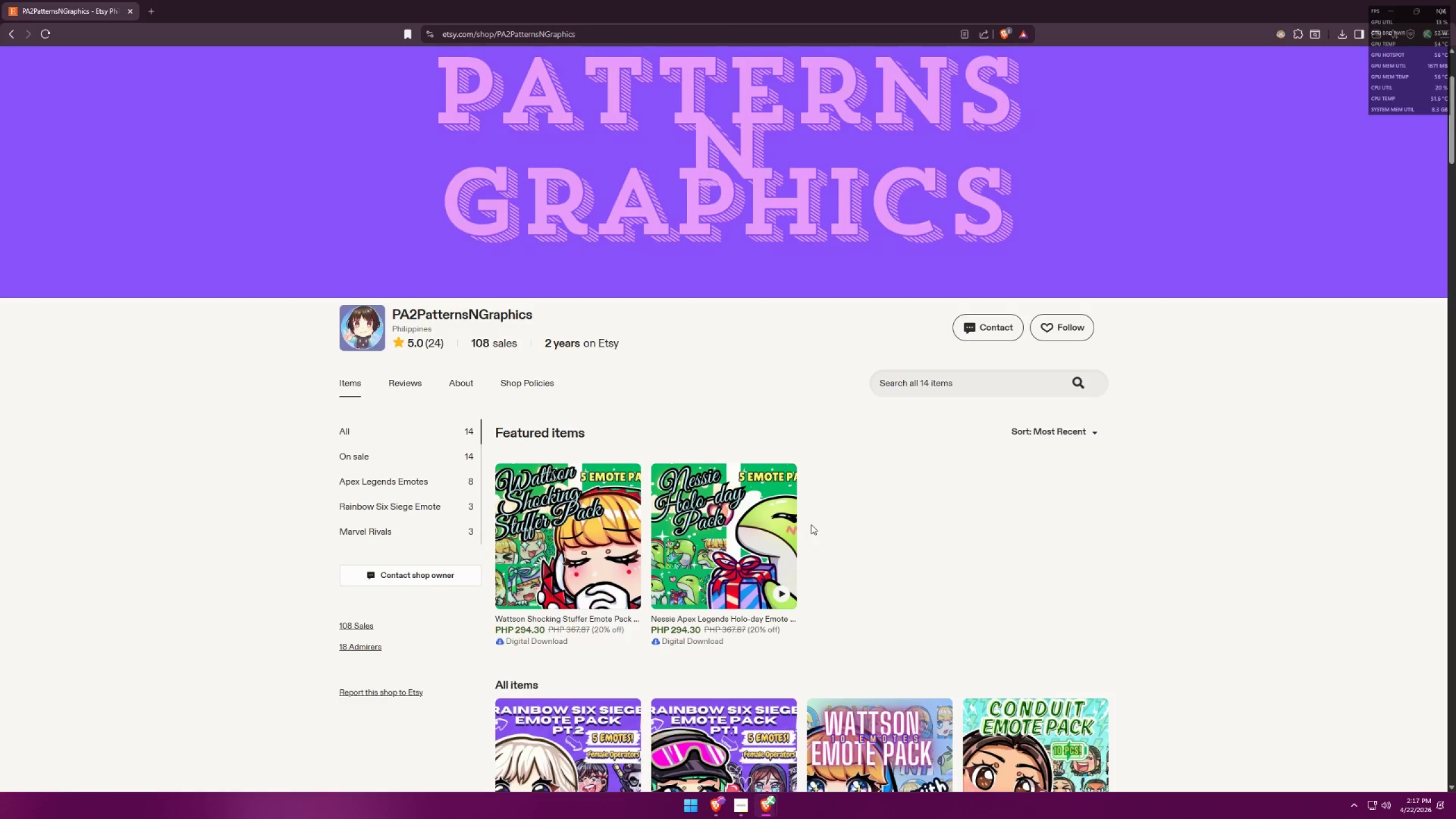 
scroll: coordinate [800, 532], scroll_direction: down, amount: 1.0
 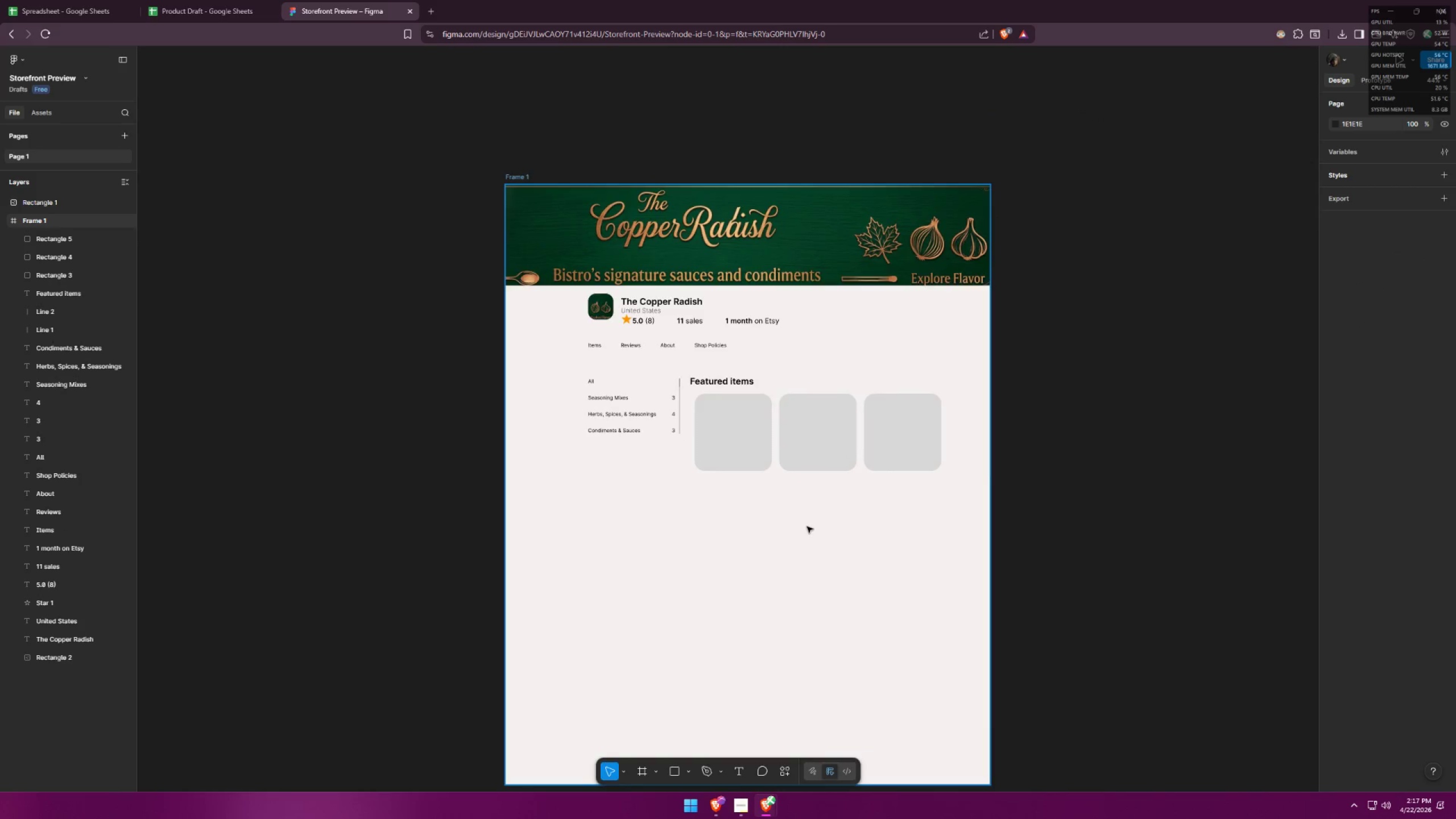 
key(Alt+AltLeft)
 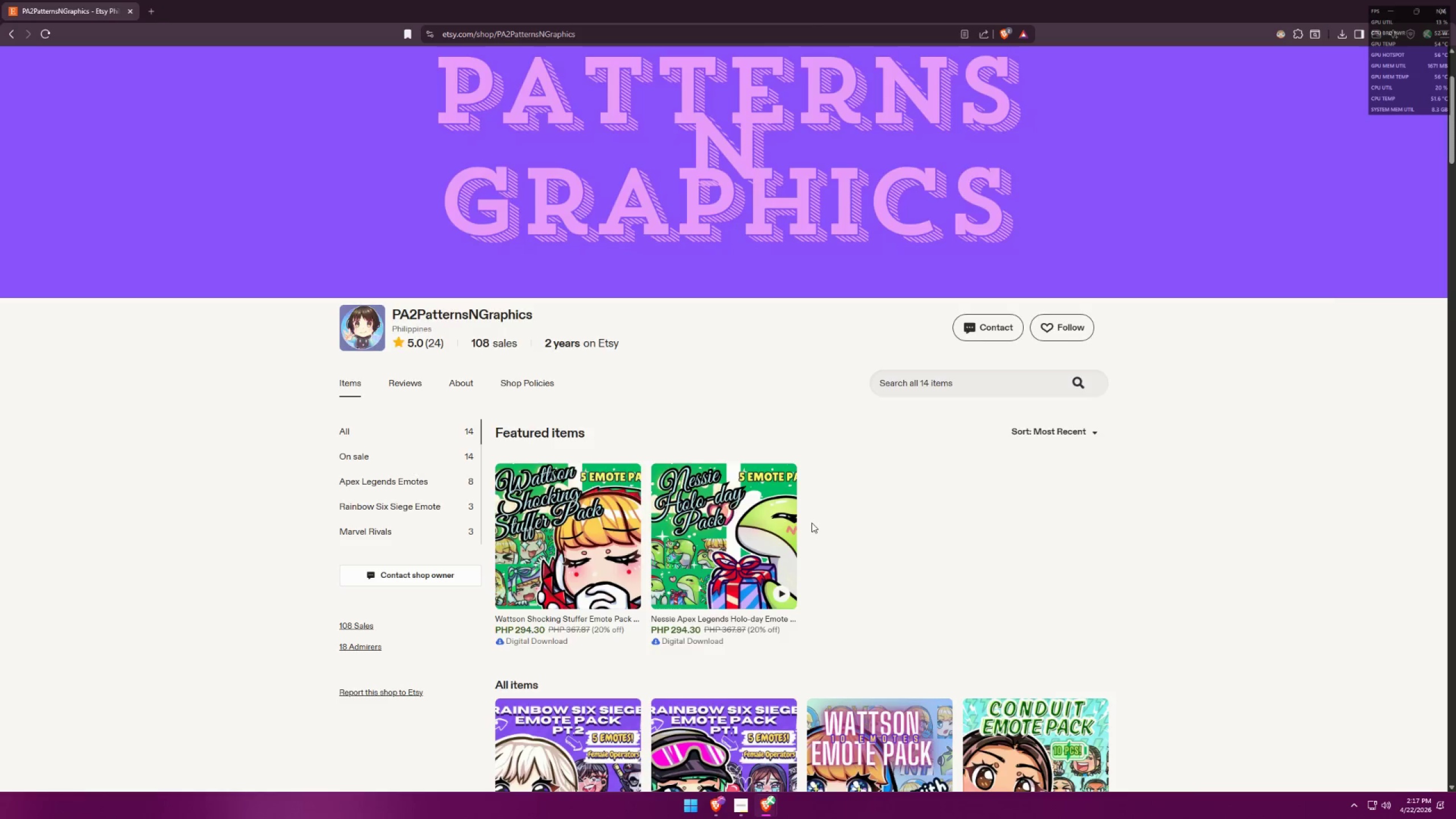 
key(Alt+Tab)
 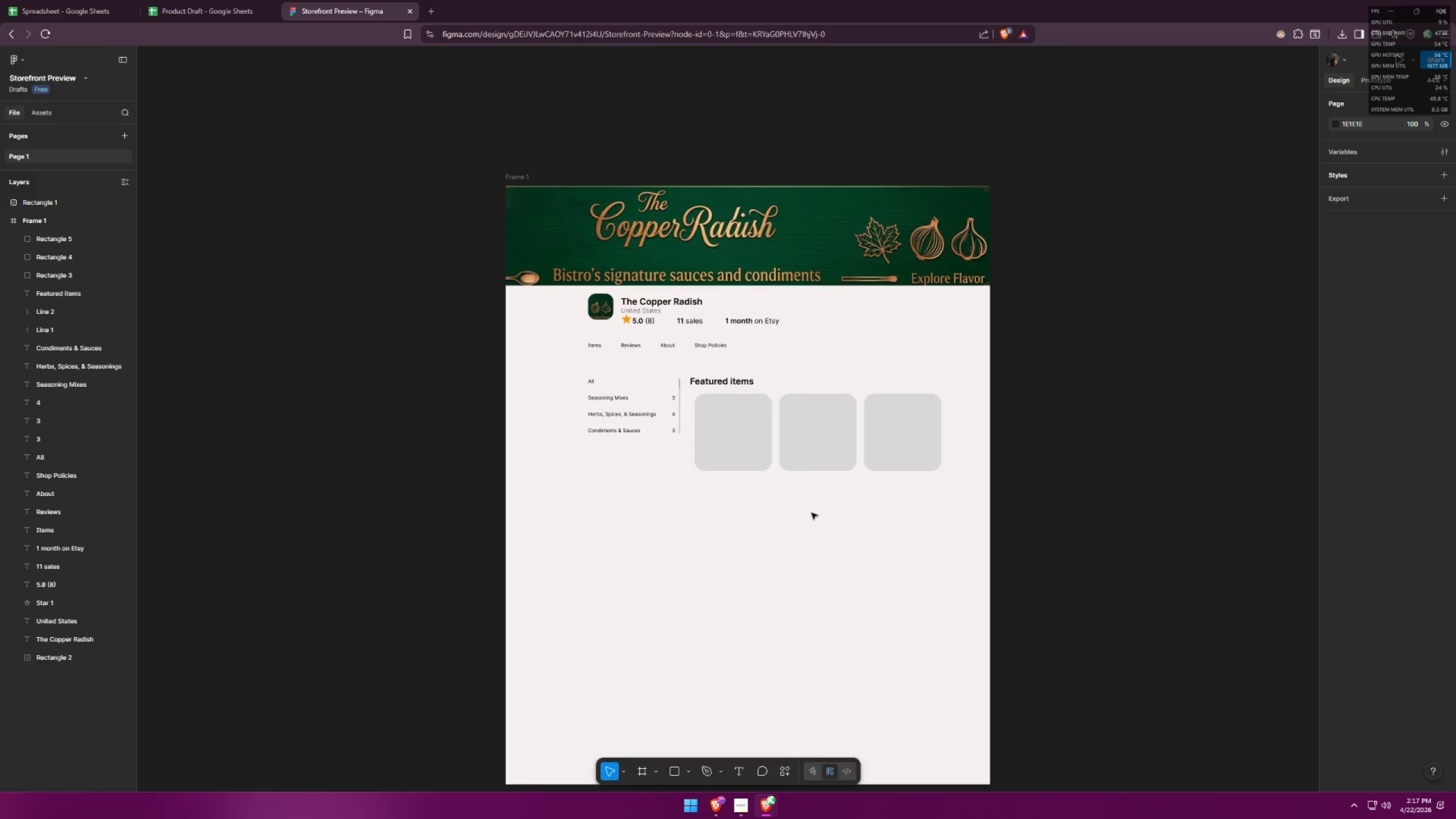 
key(Alt+AltLeft)
 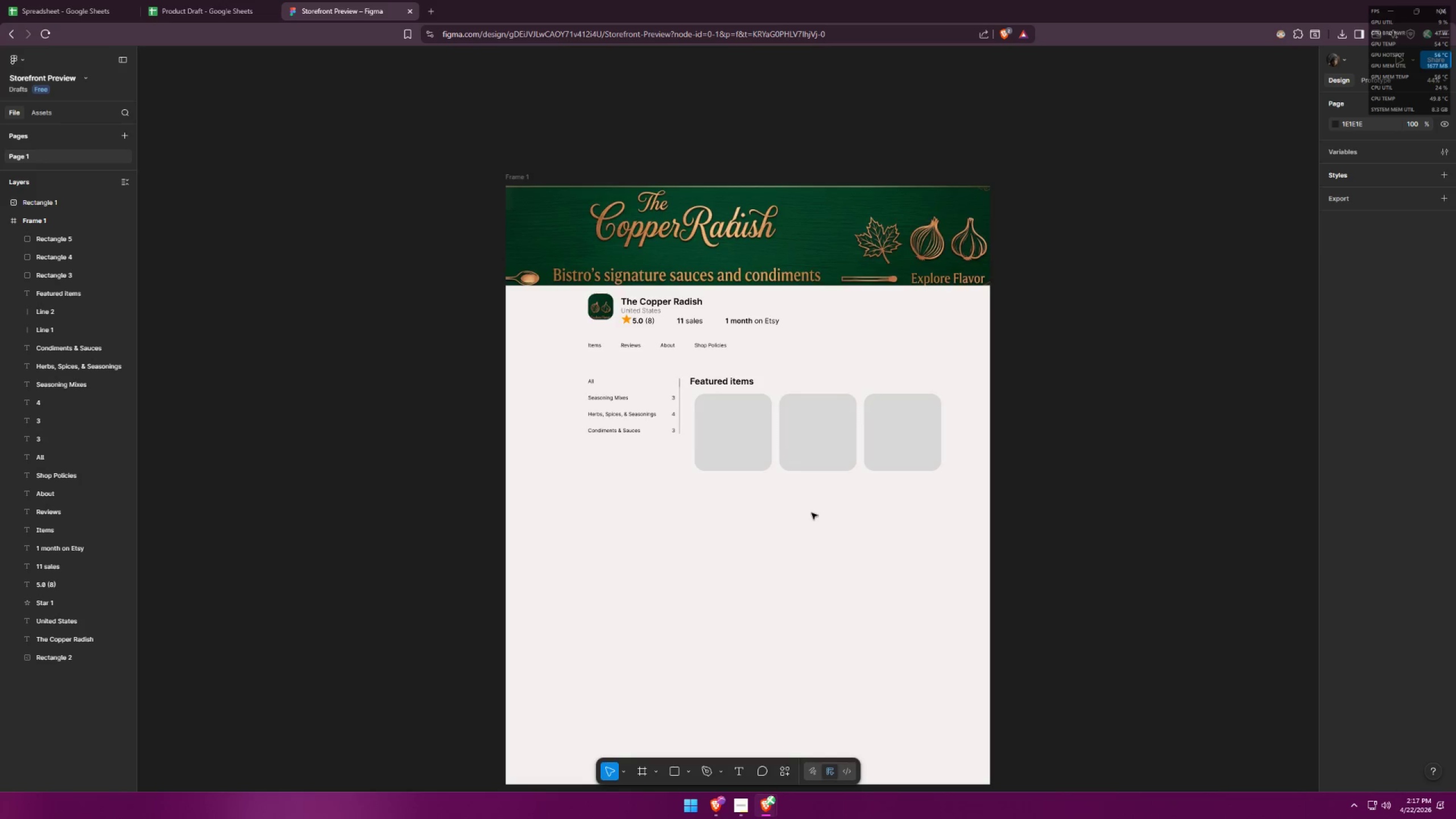 
key(Alt+Tab)
 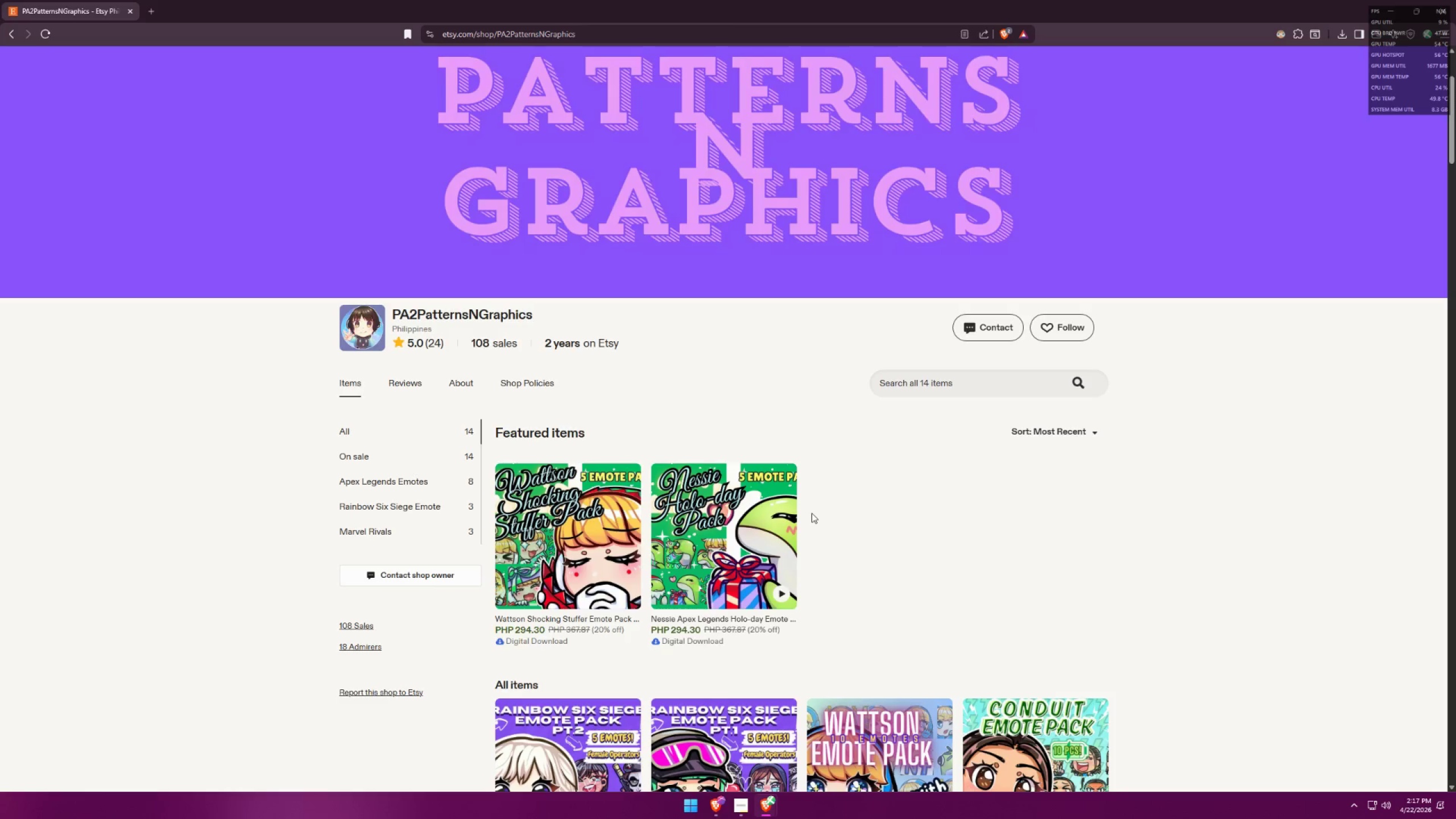 
key(Alt+AltLeft)
 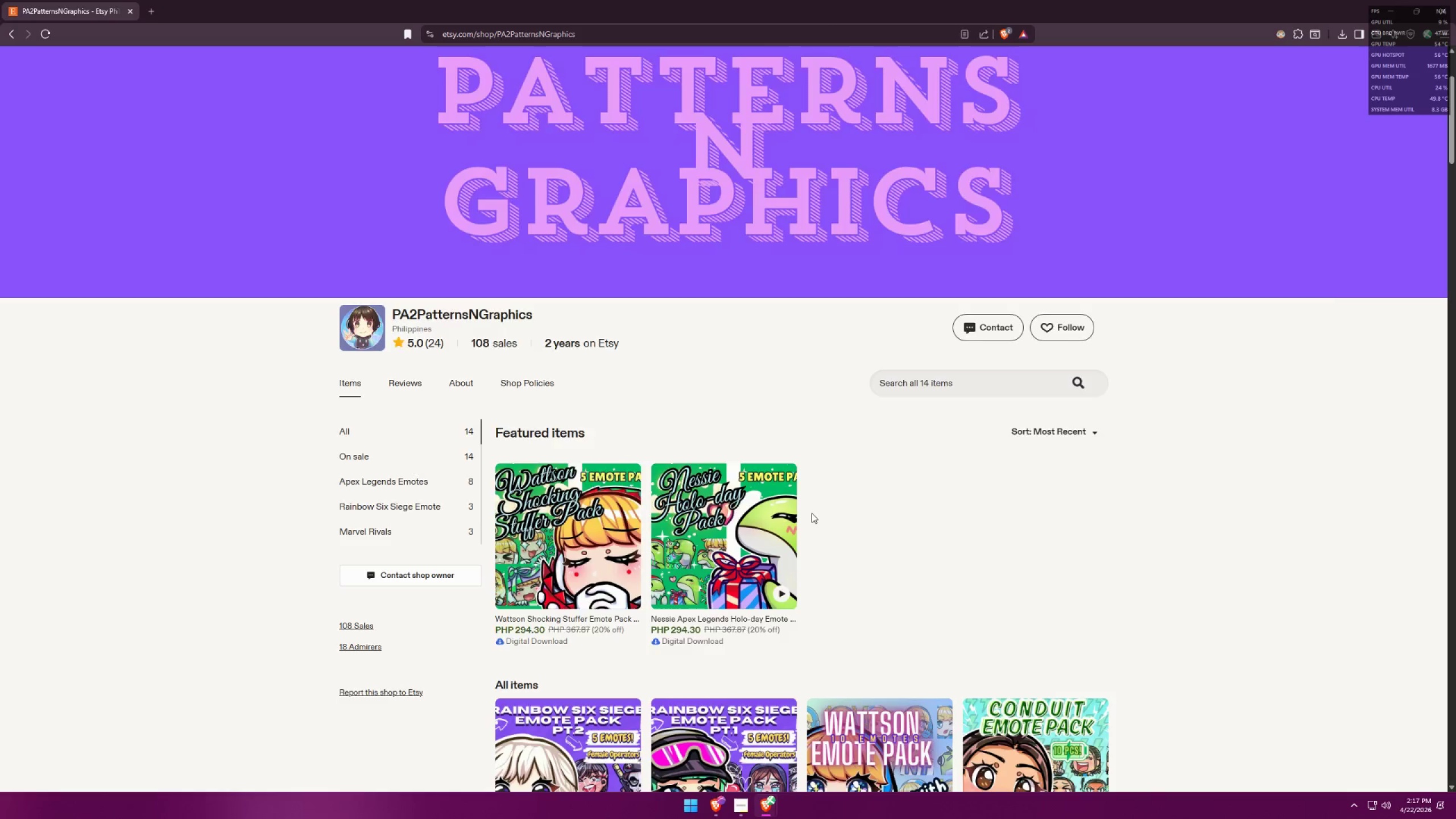 
key(Alt+Tab)
 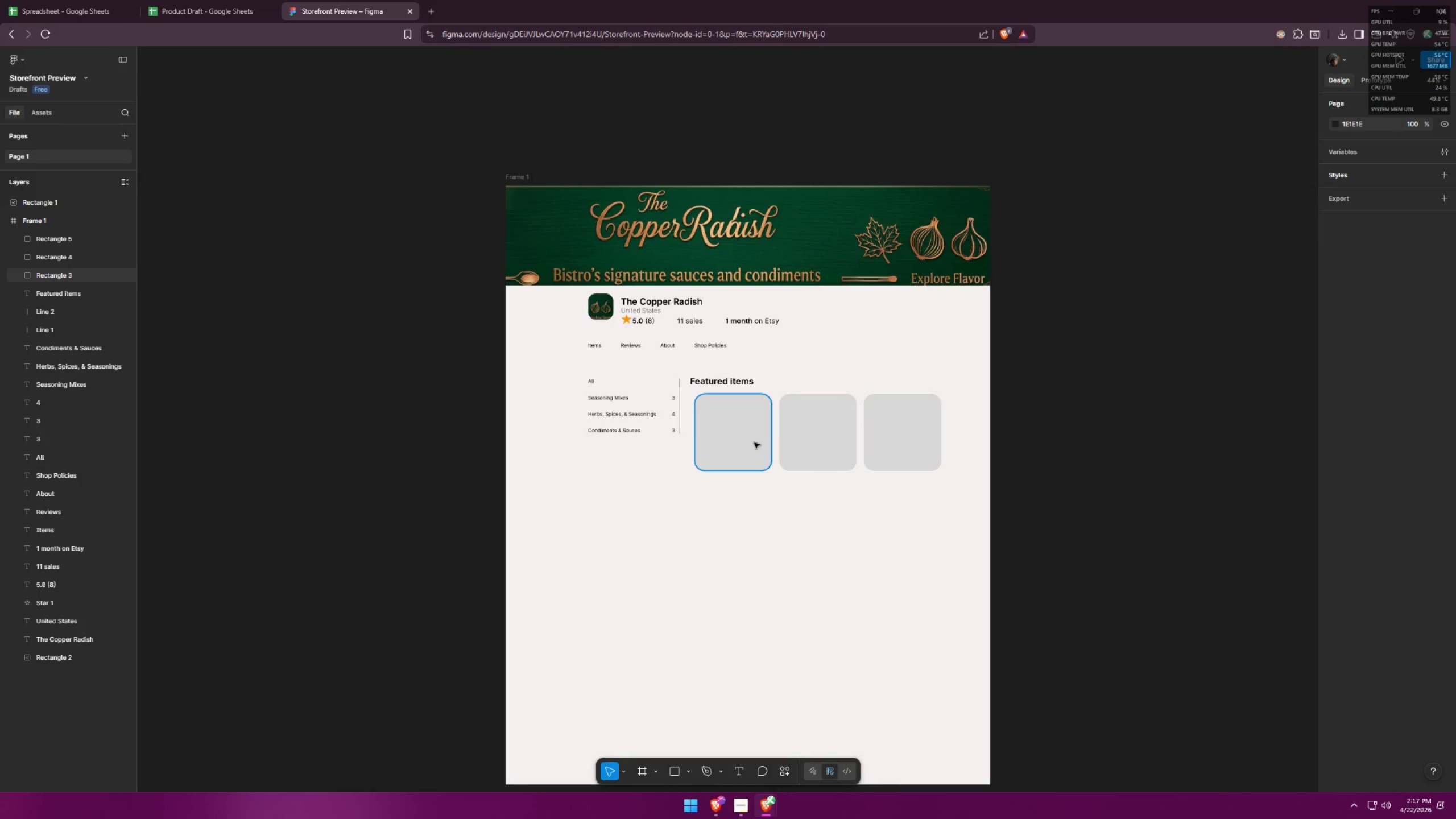 
left_click([753, 441])
 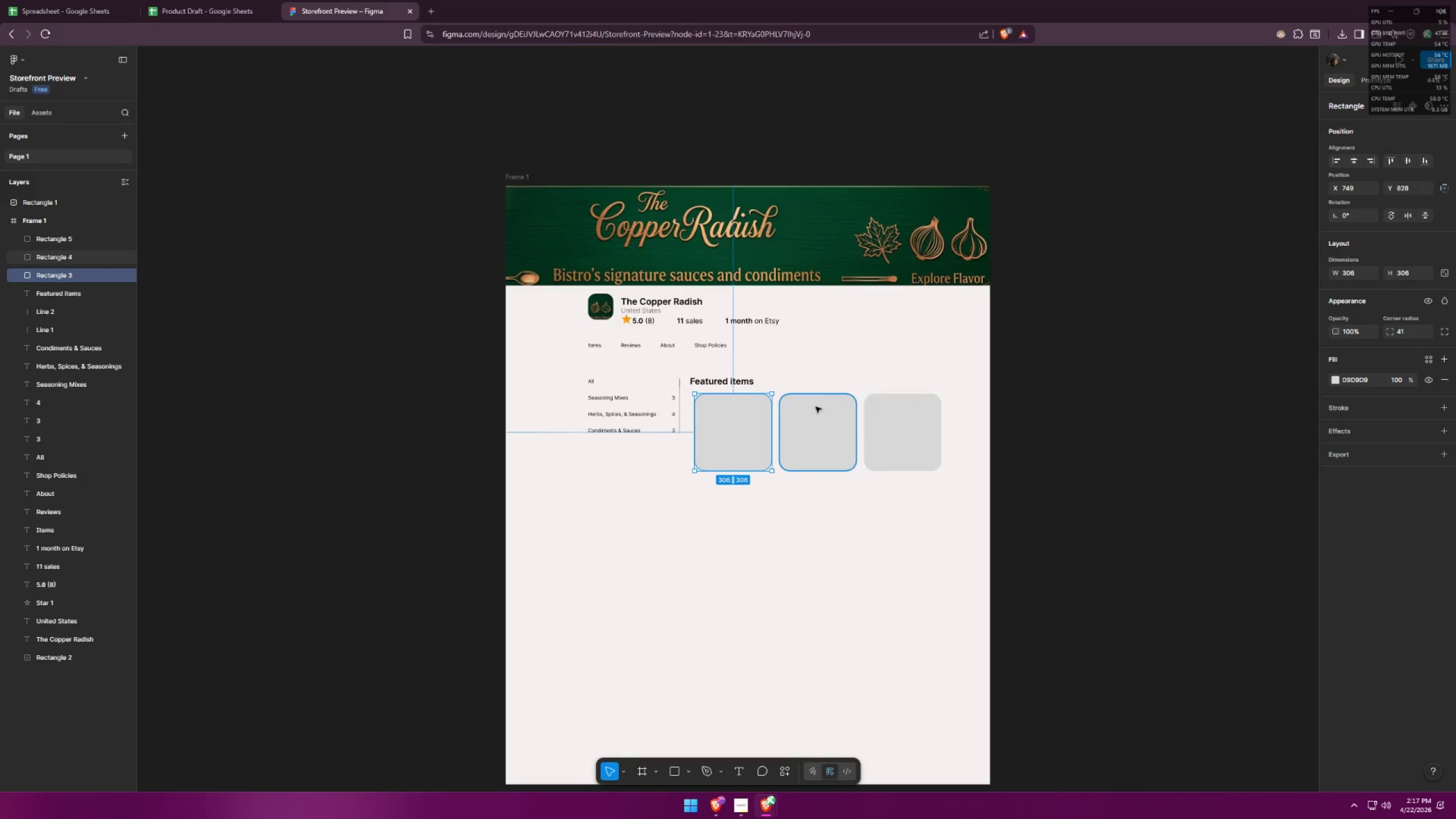 
wait(5.95)
 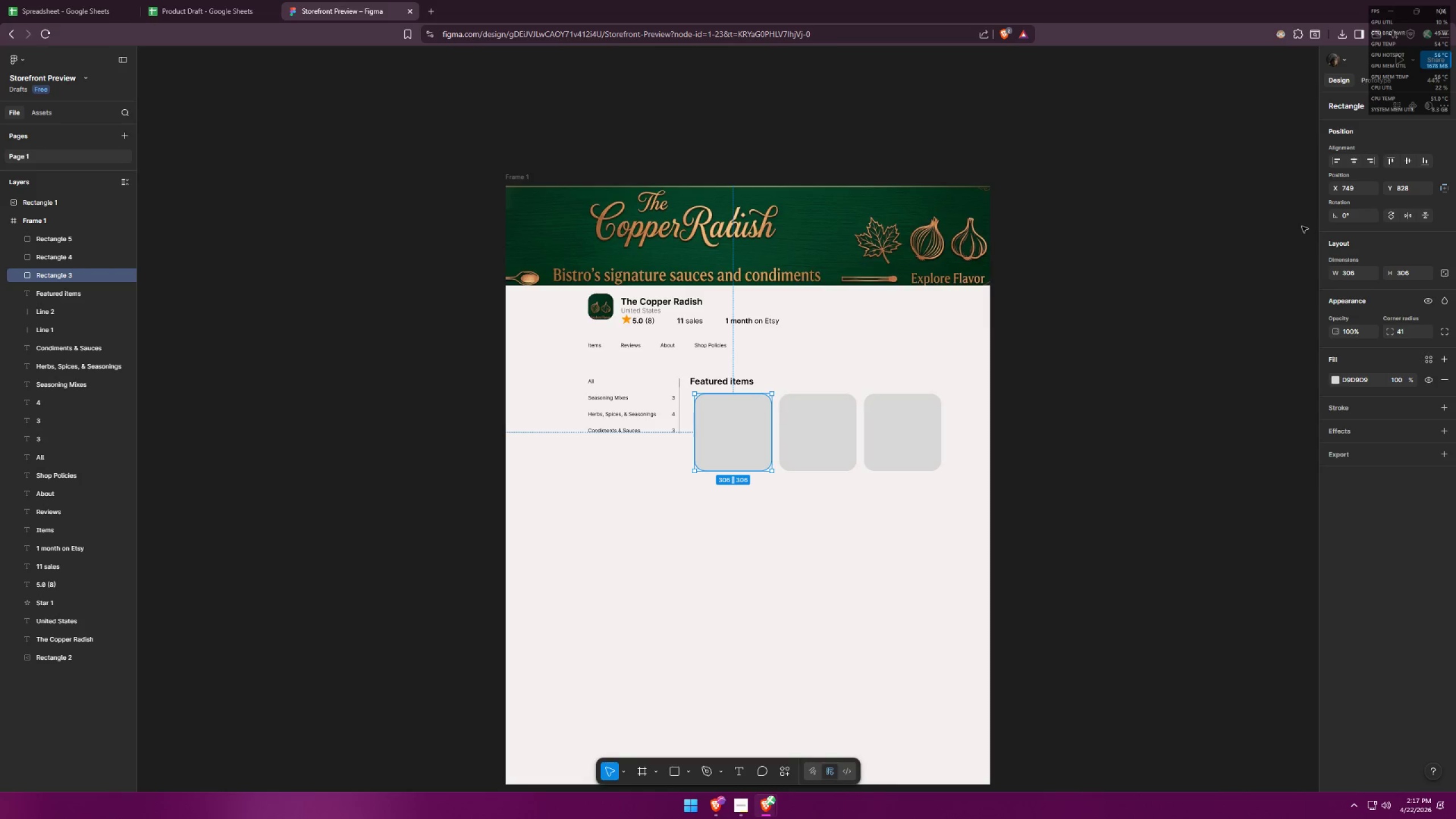 
left_click([1446, 362])
 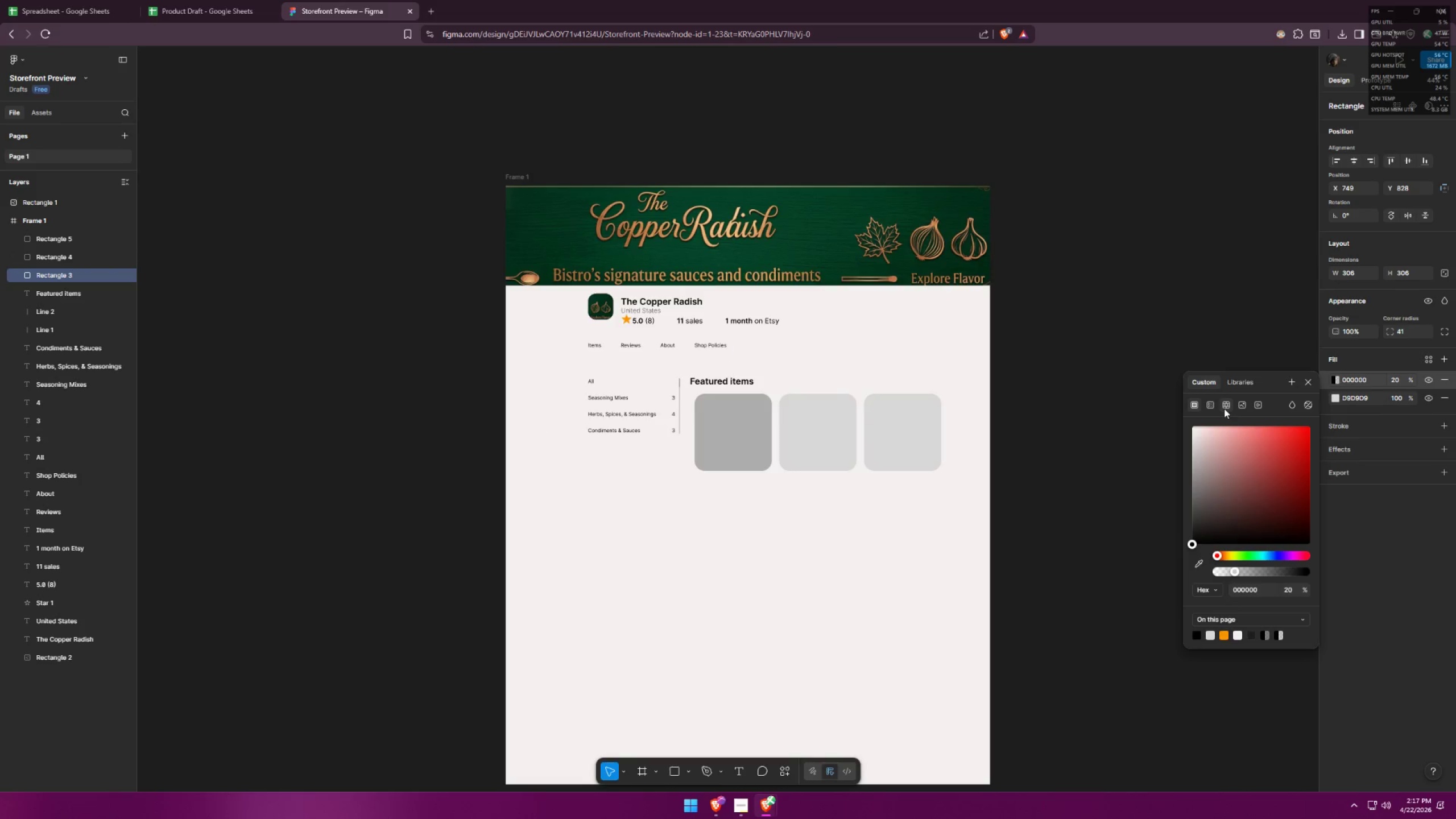 
left_click([1239, 405])
 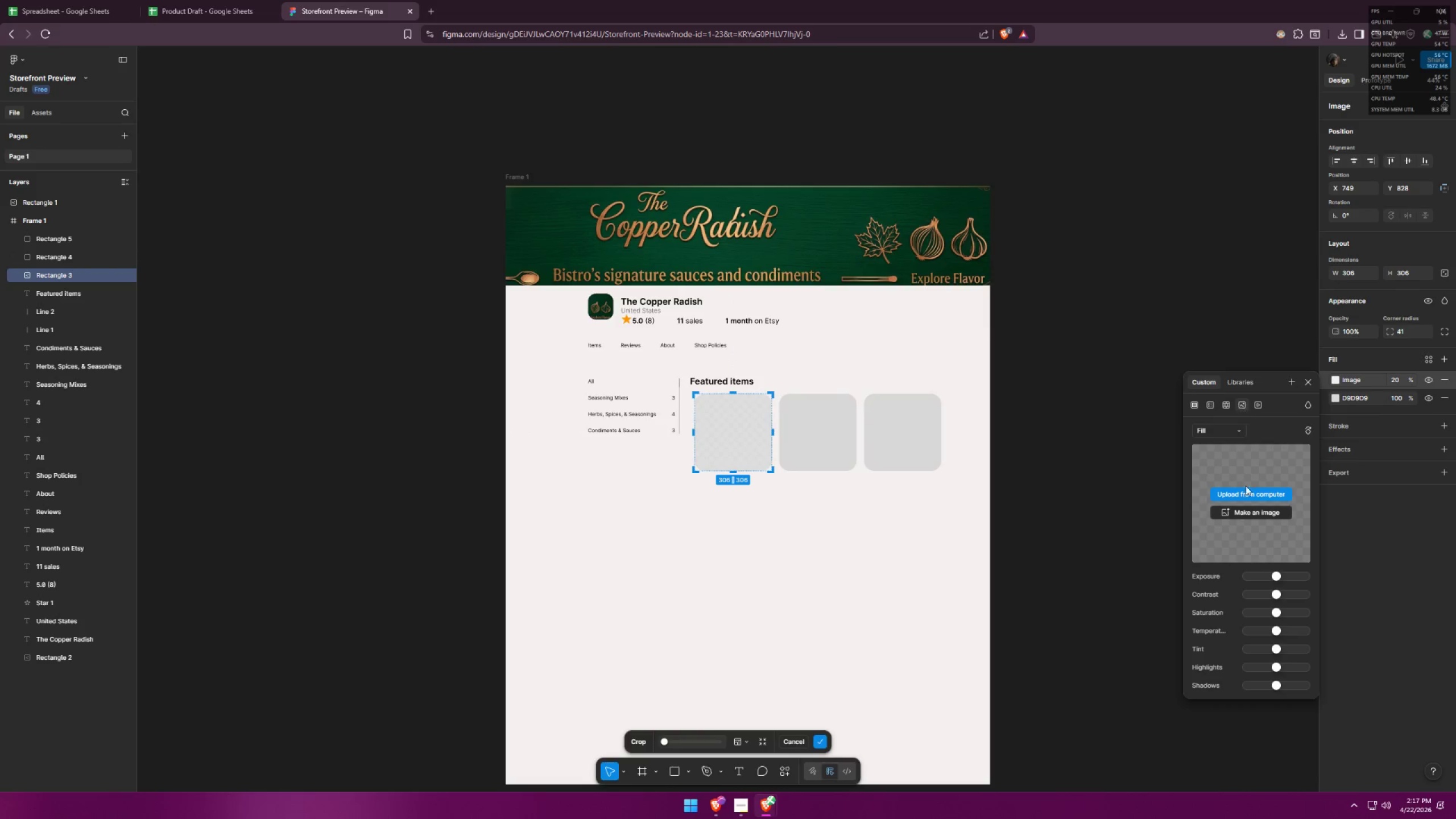 
left_click([1246, 497])
 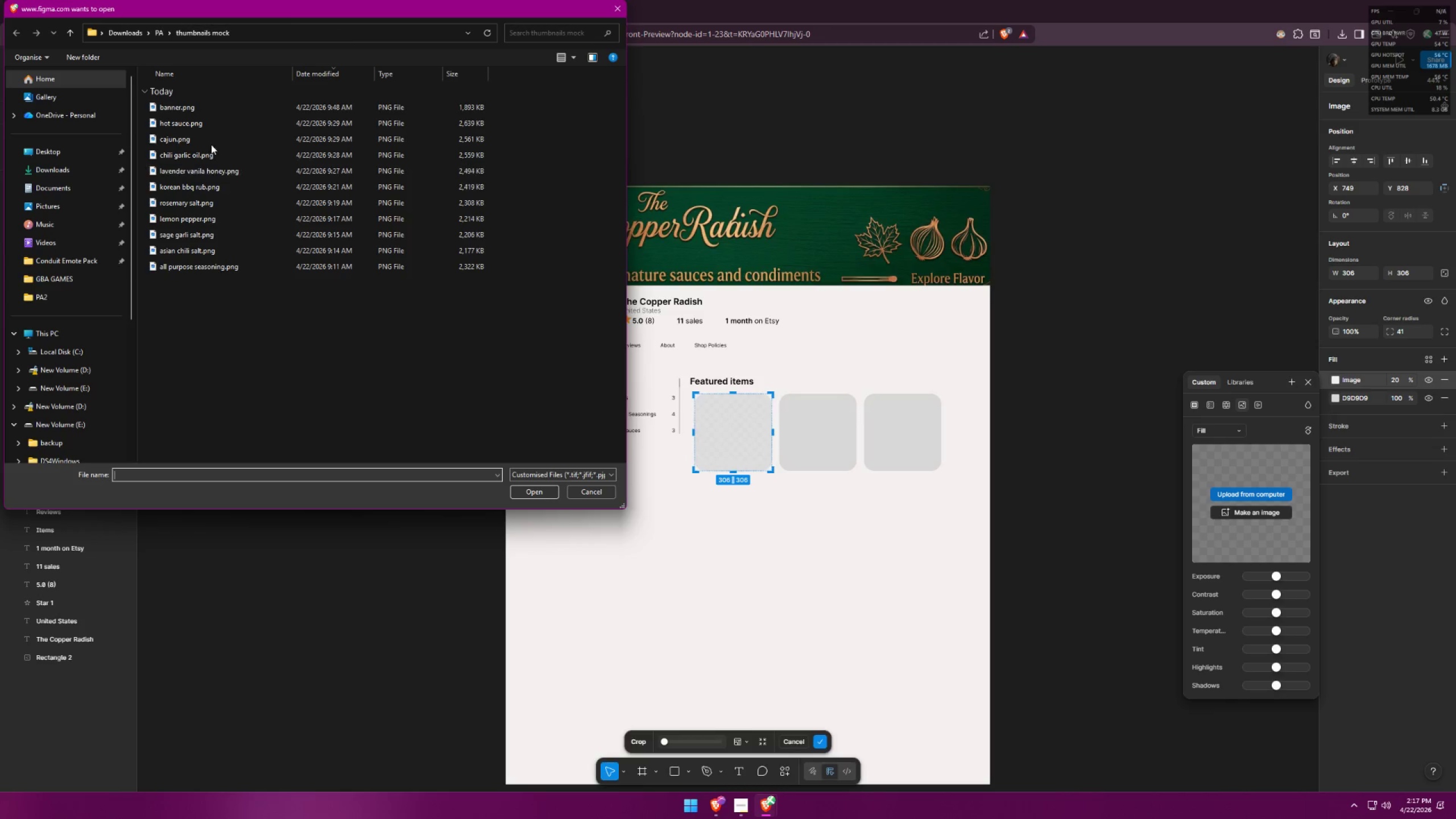 
double_click([195, 125])
 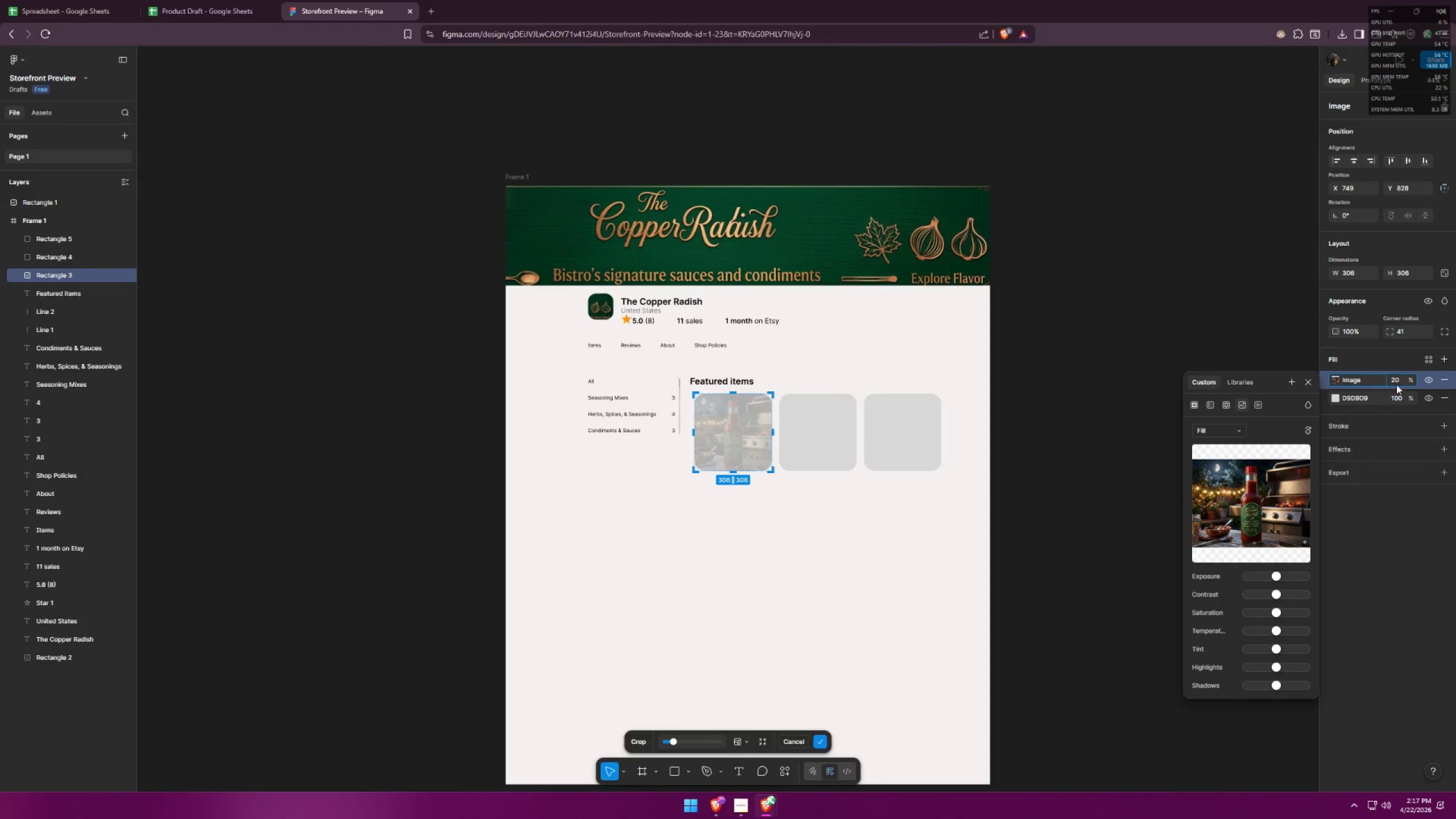 
left_click_drag(start_coordinate=[1409, 379], to_coordinate=[855, 431])
 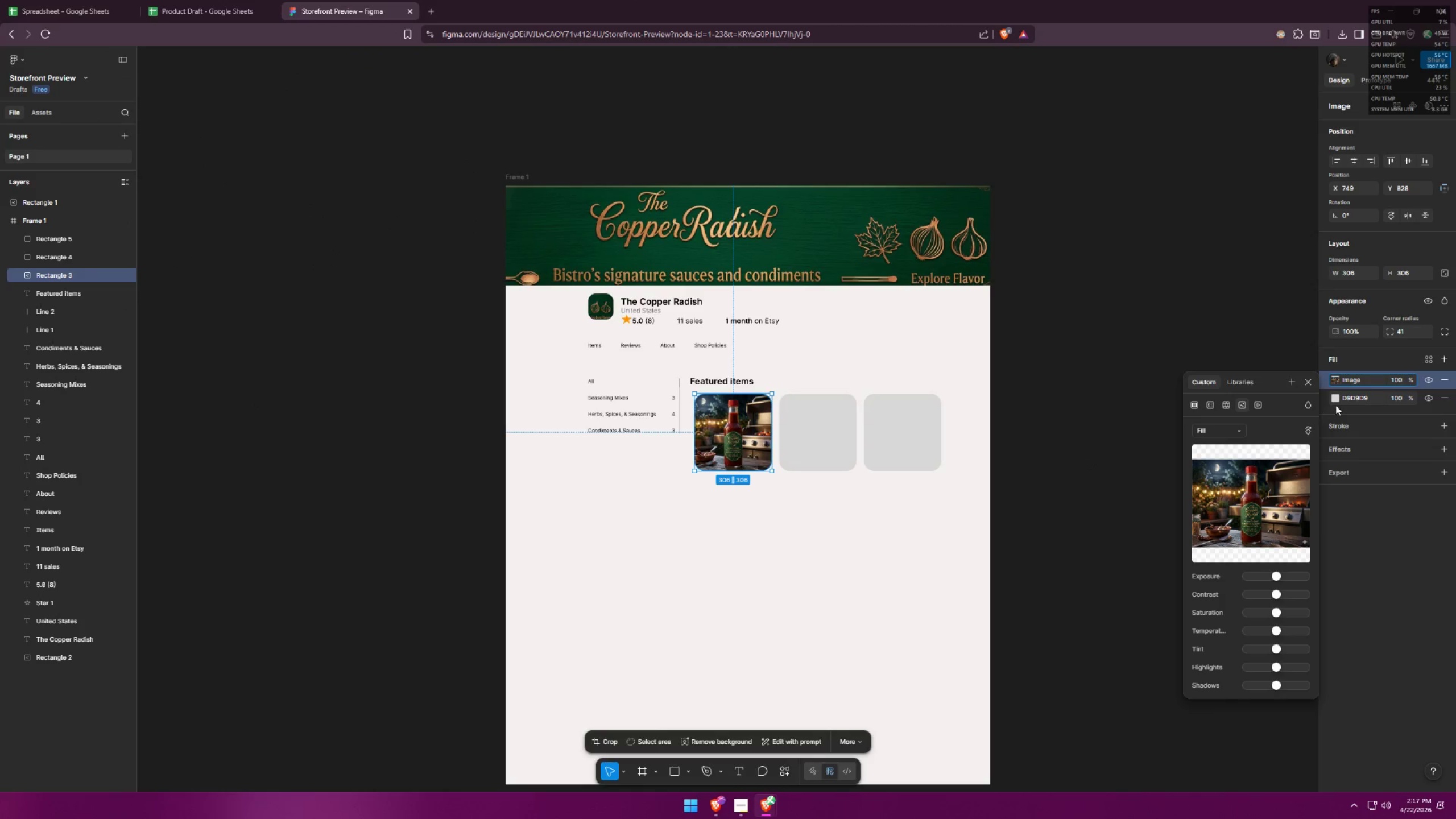 
left_click([809, 429])
 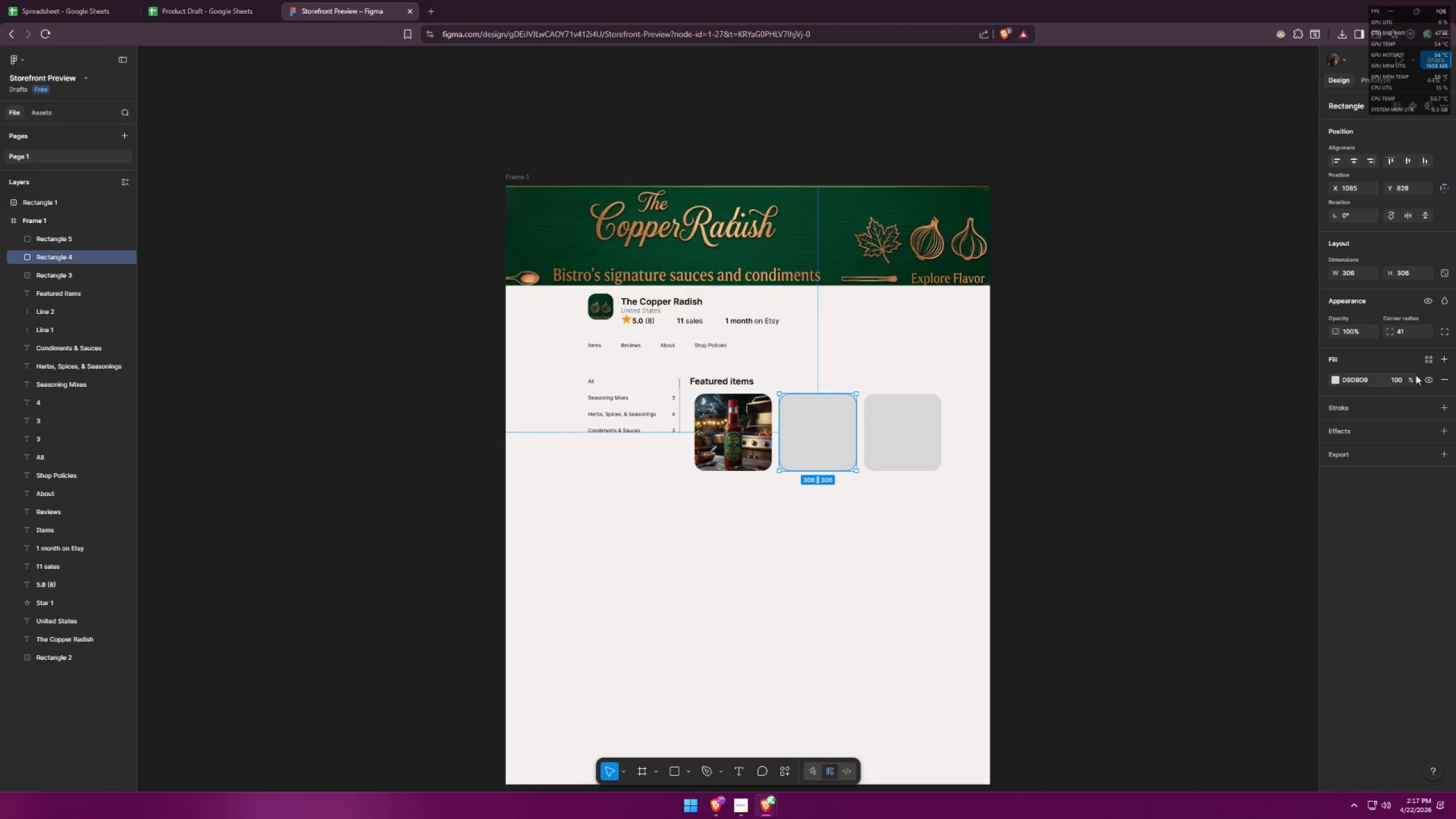 
left_click([1448, 359])
 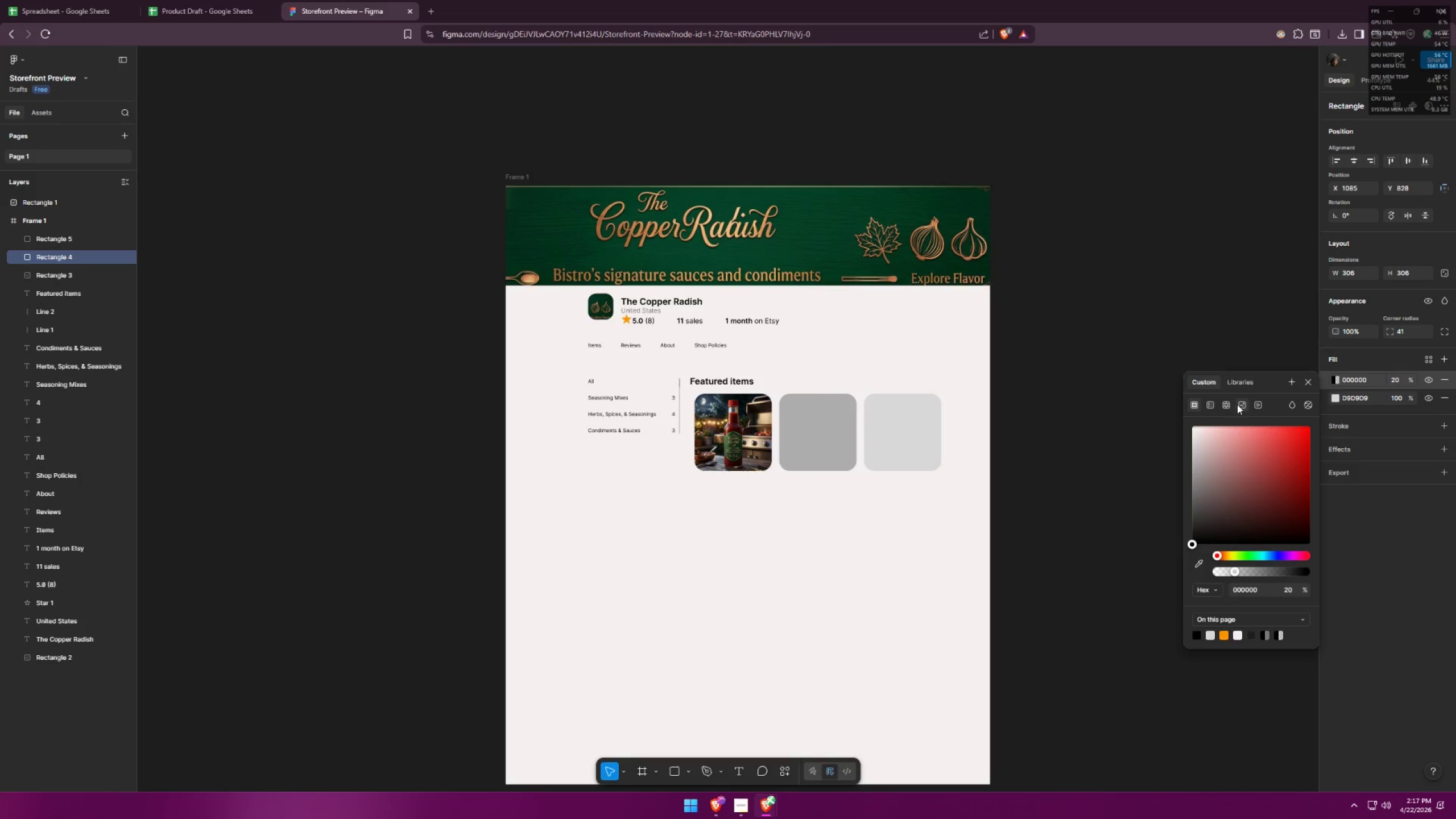 
left_click([1255, 407])
 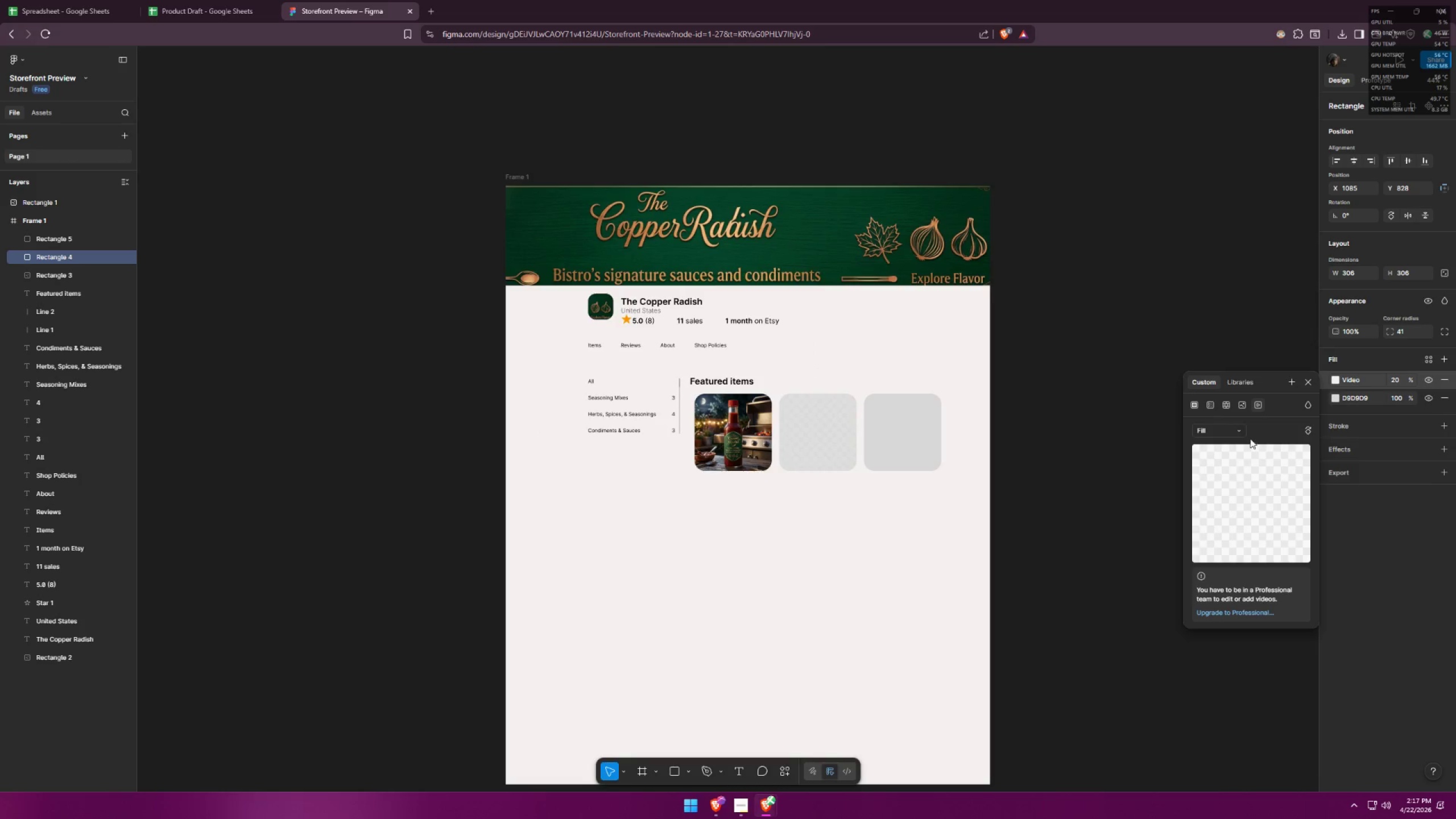 
left_click([1243, 409])
 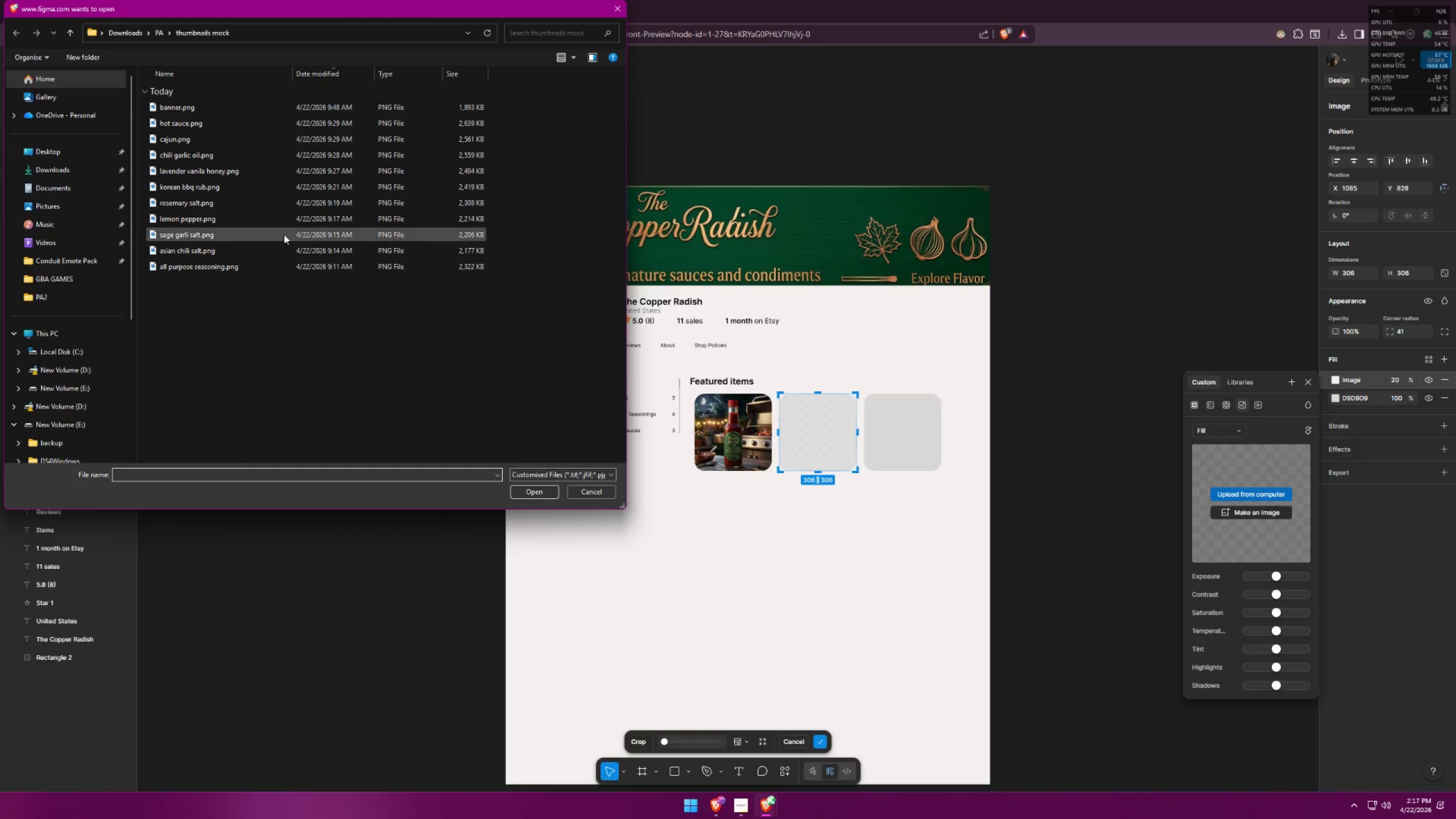 
left_click([264, 247])
 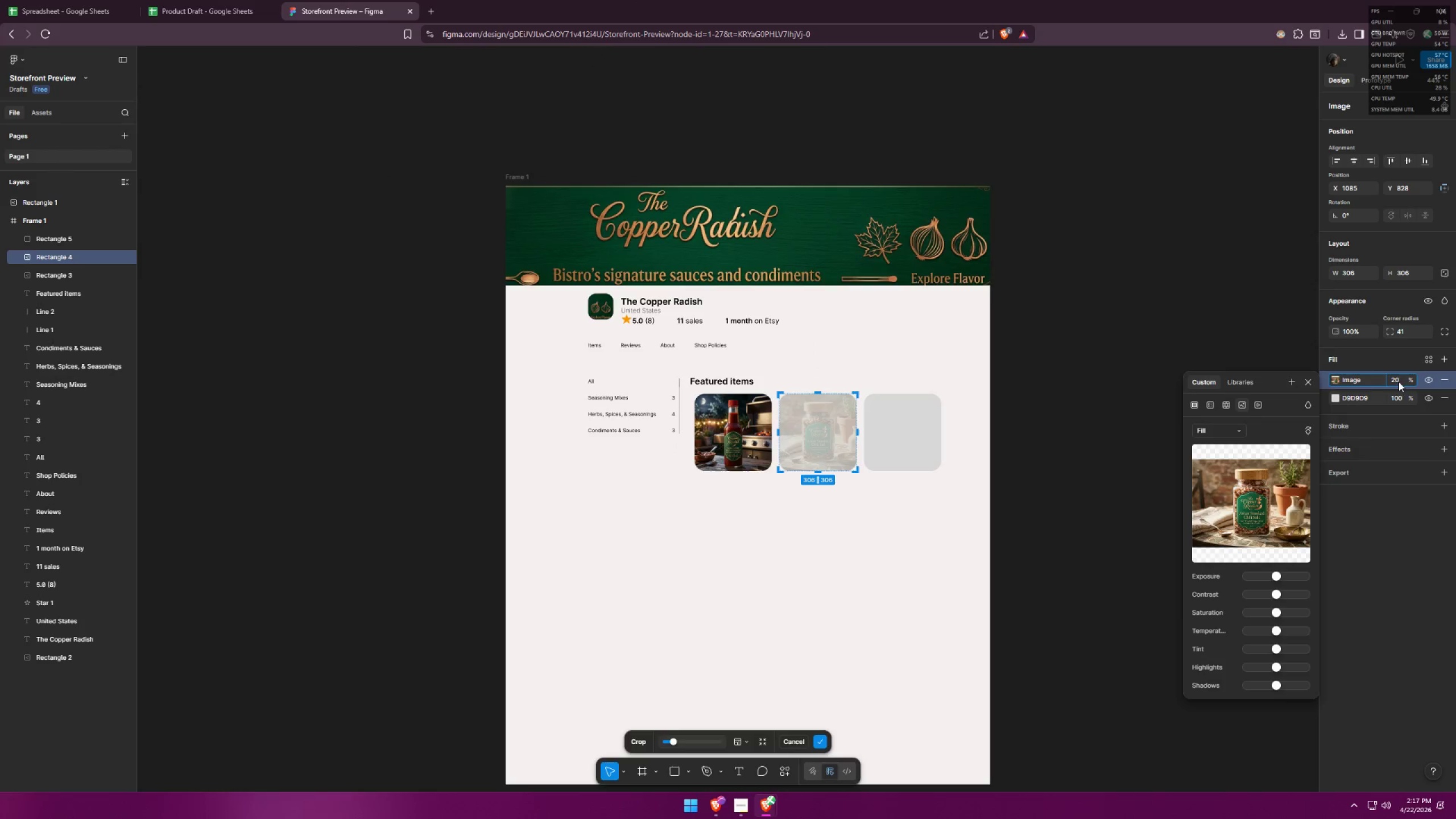 
left_click_drag(start_coordinate=[1414, 378], to_coordinate=[879, 424])
 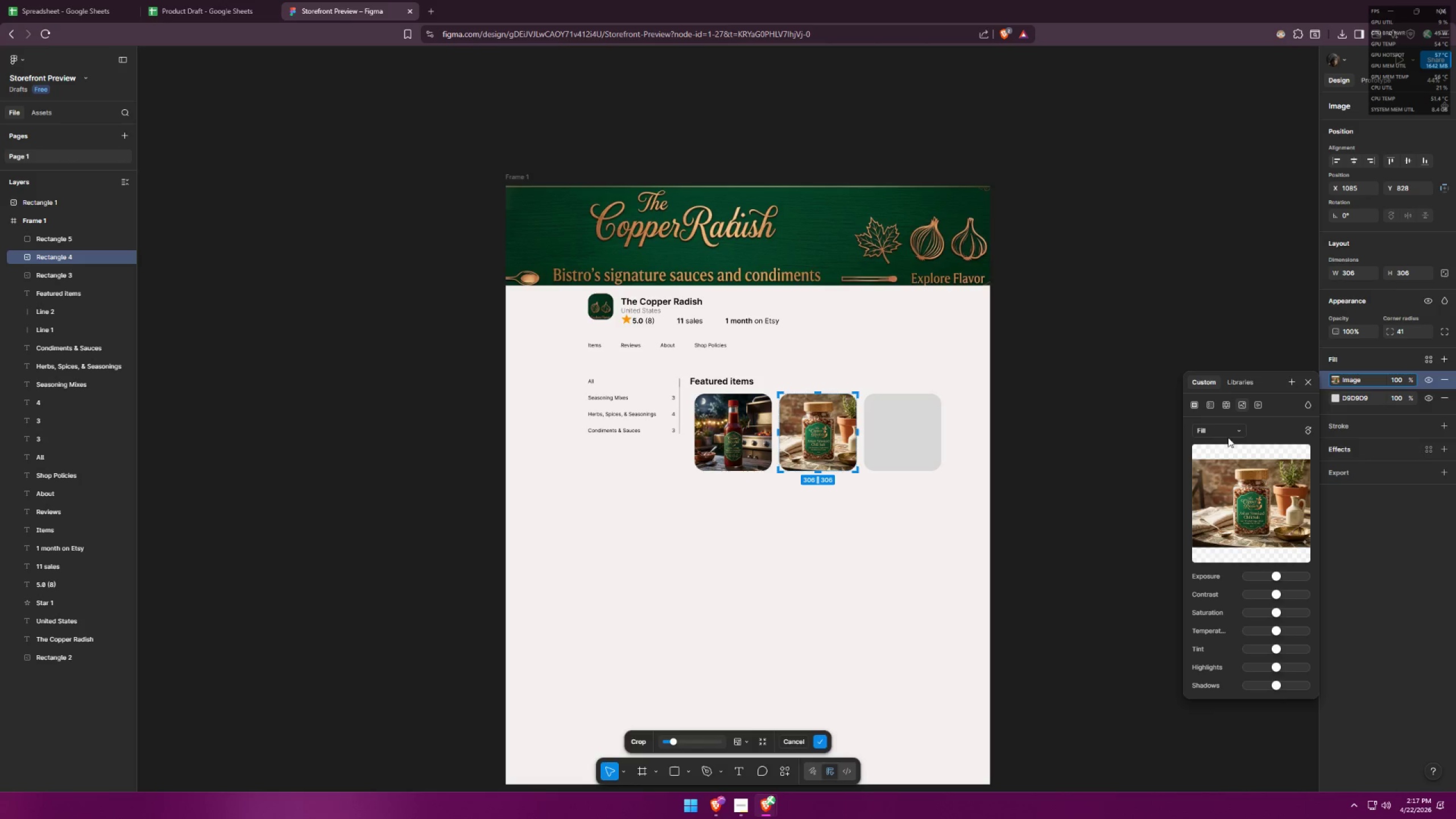 
left_click([908, 439])
 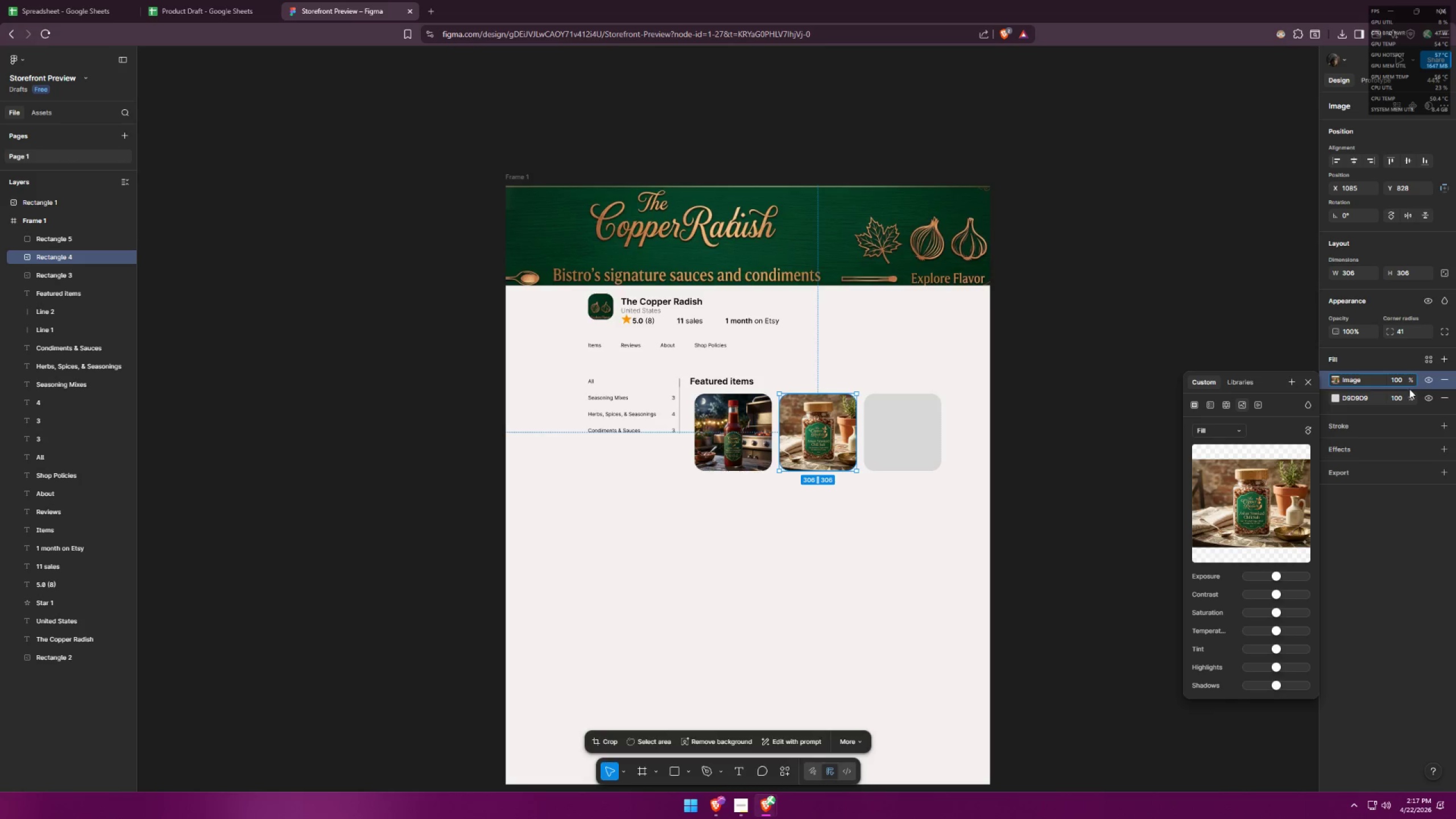 
left_click([1442, 400])
 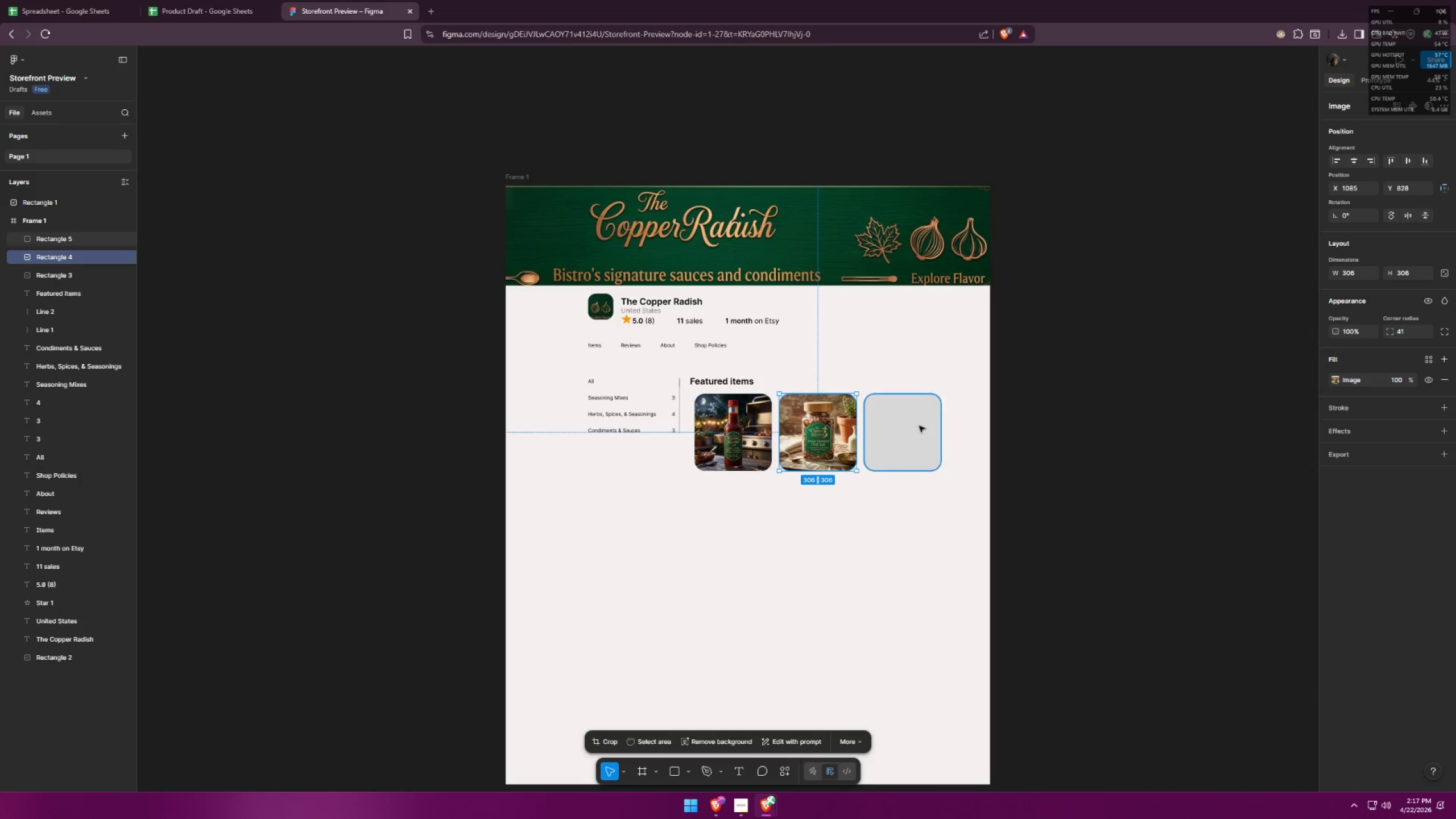 
double_click([907, 428])
 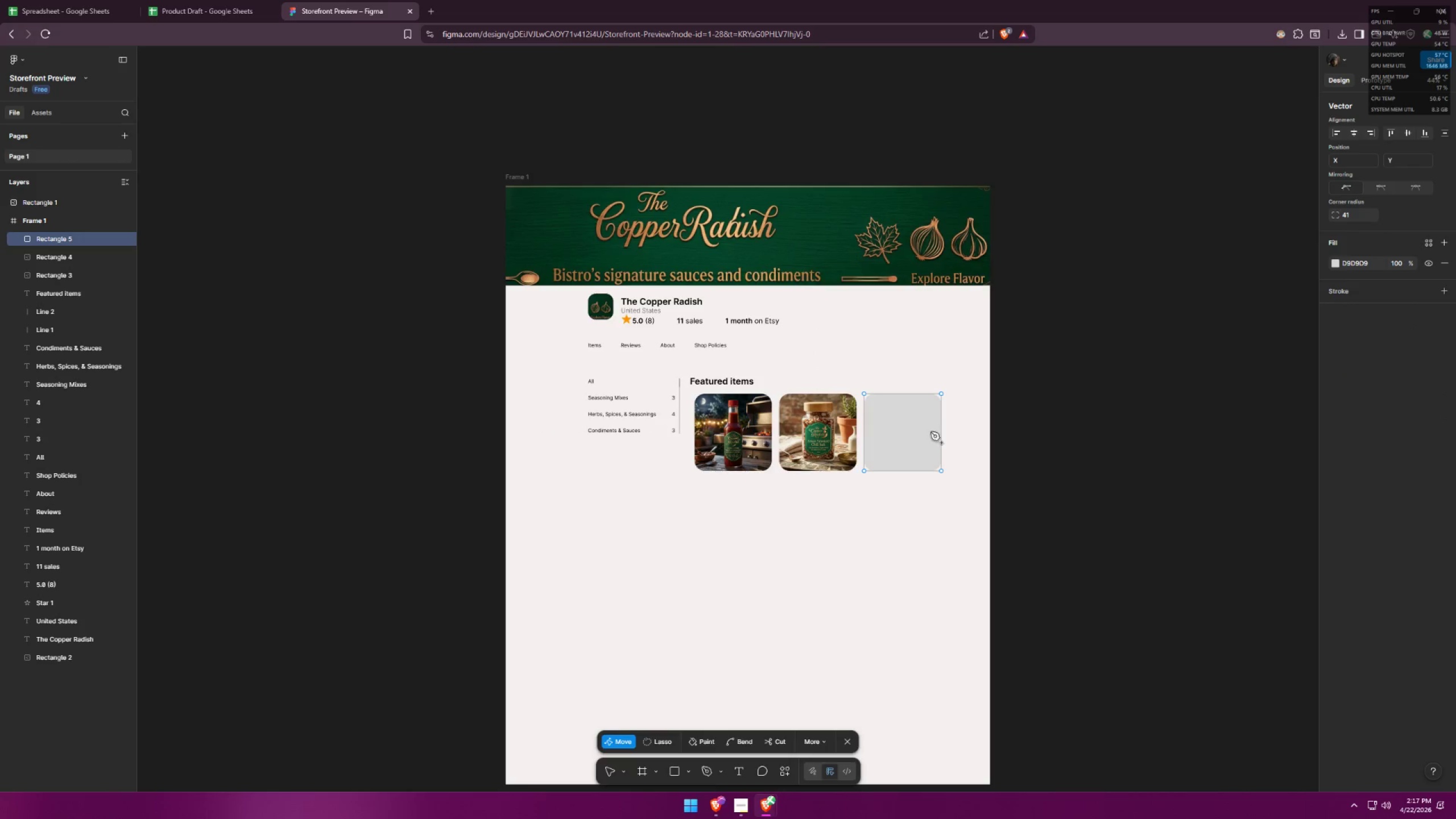 
double_click([885, 430])
 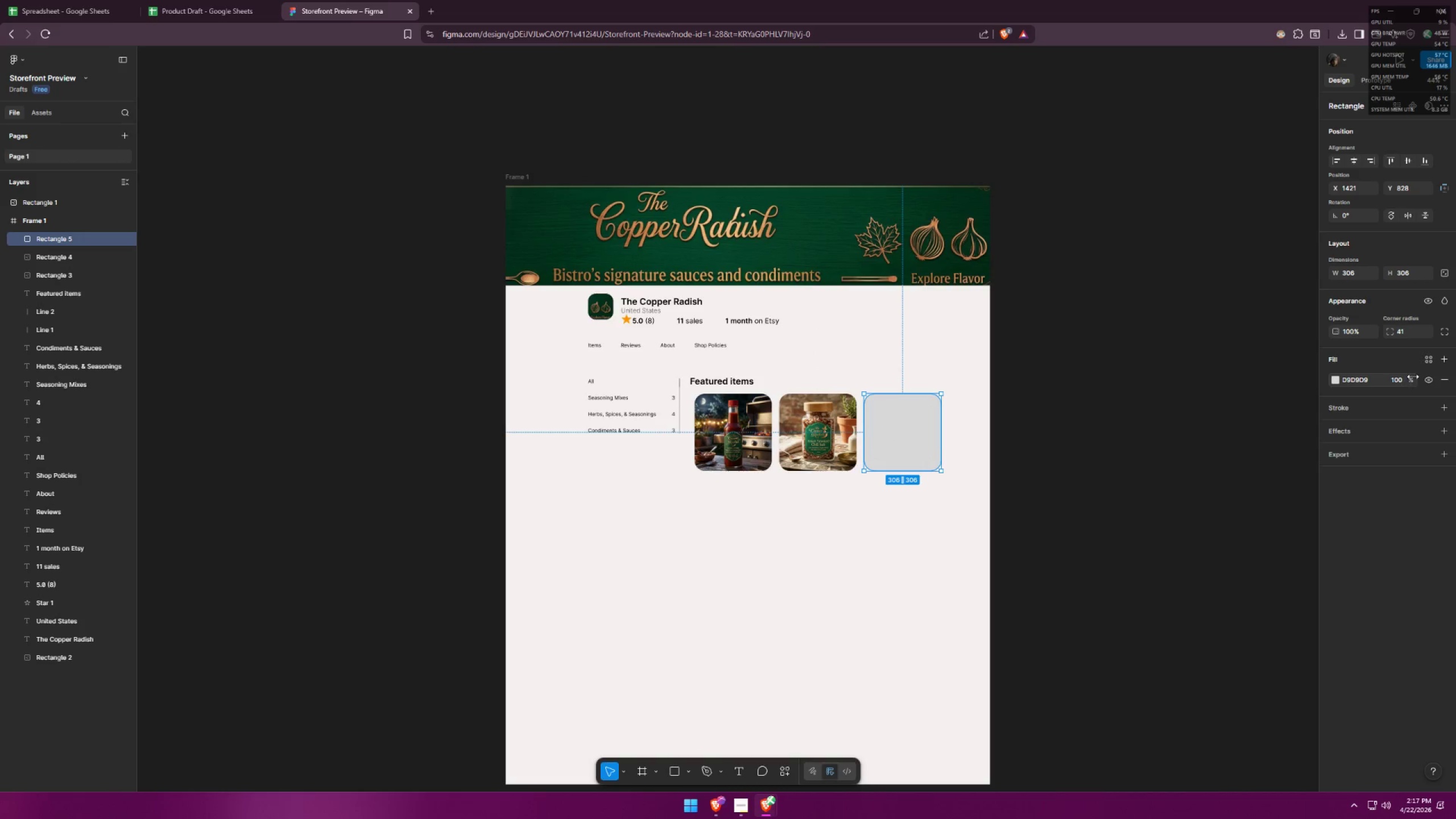 
left_click([1446, 378])
 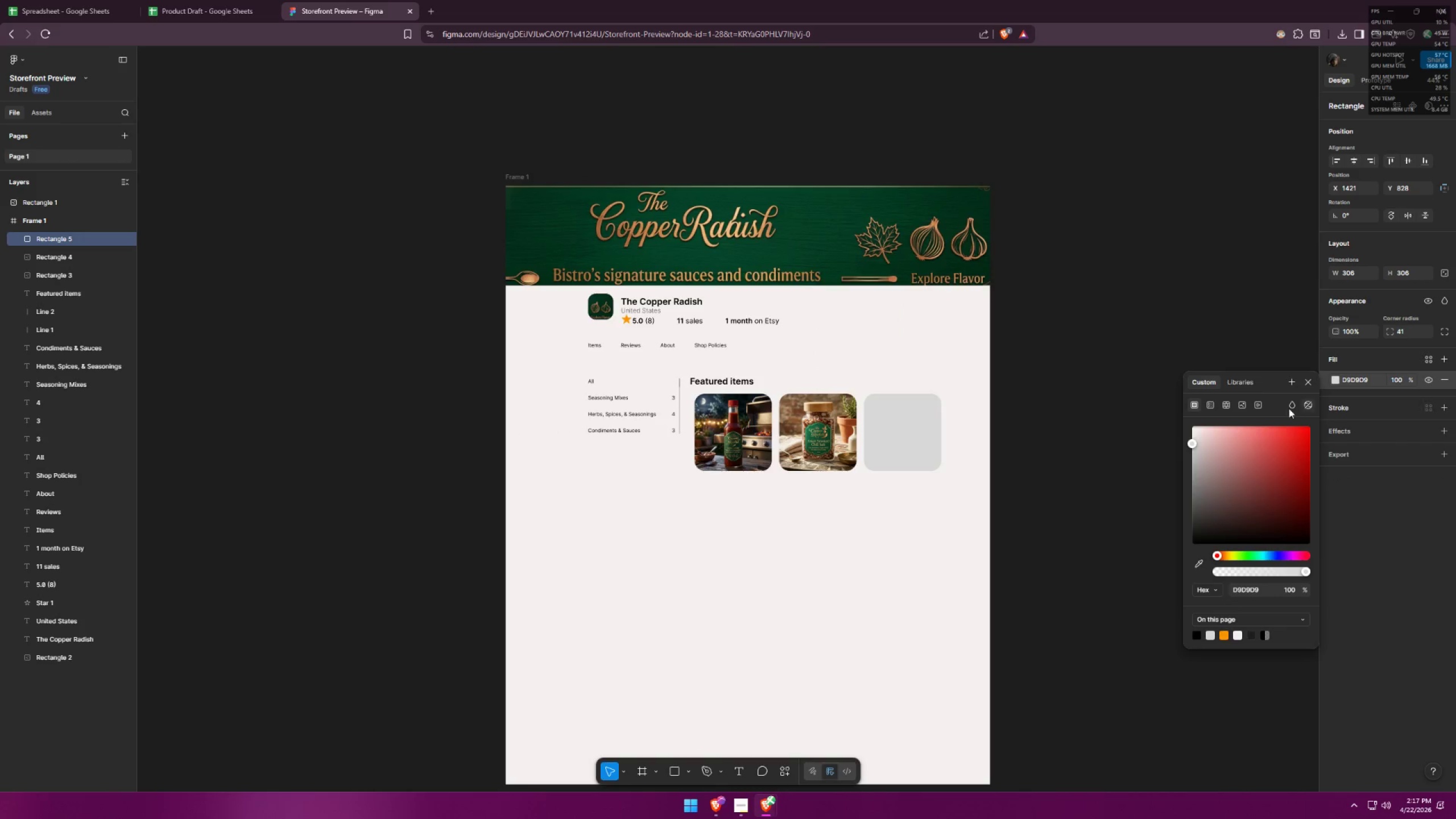 
left_click([1240, 407])
 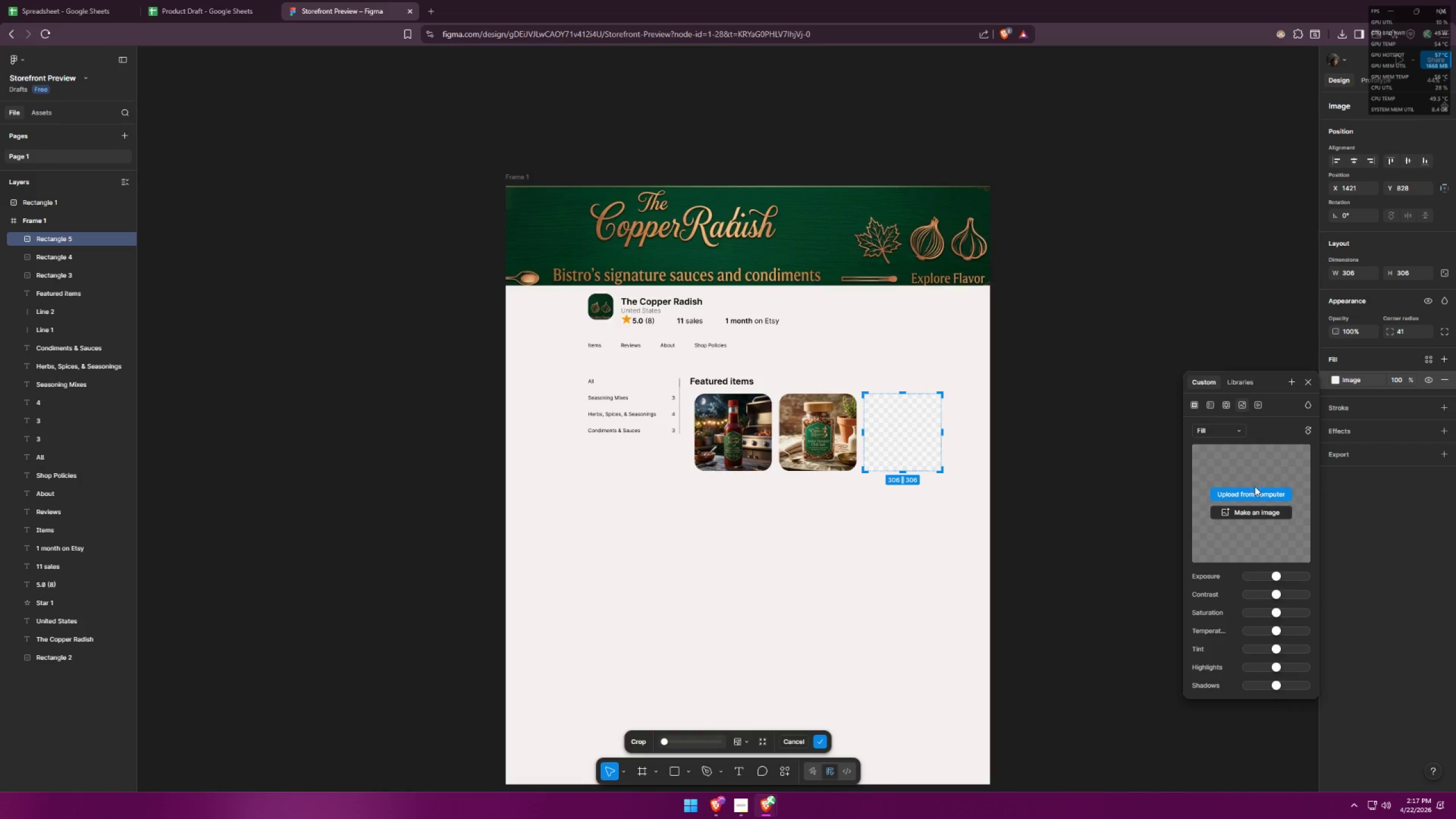 
left_click([1253, 495])
 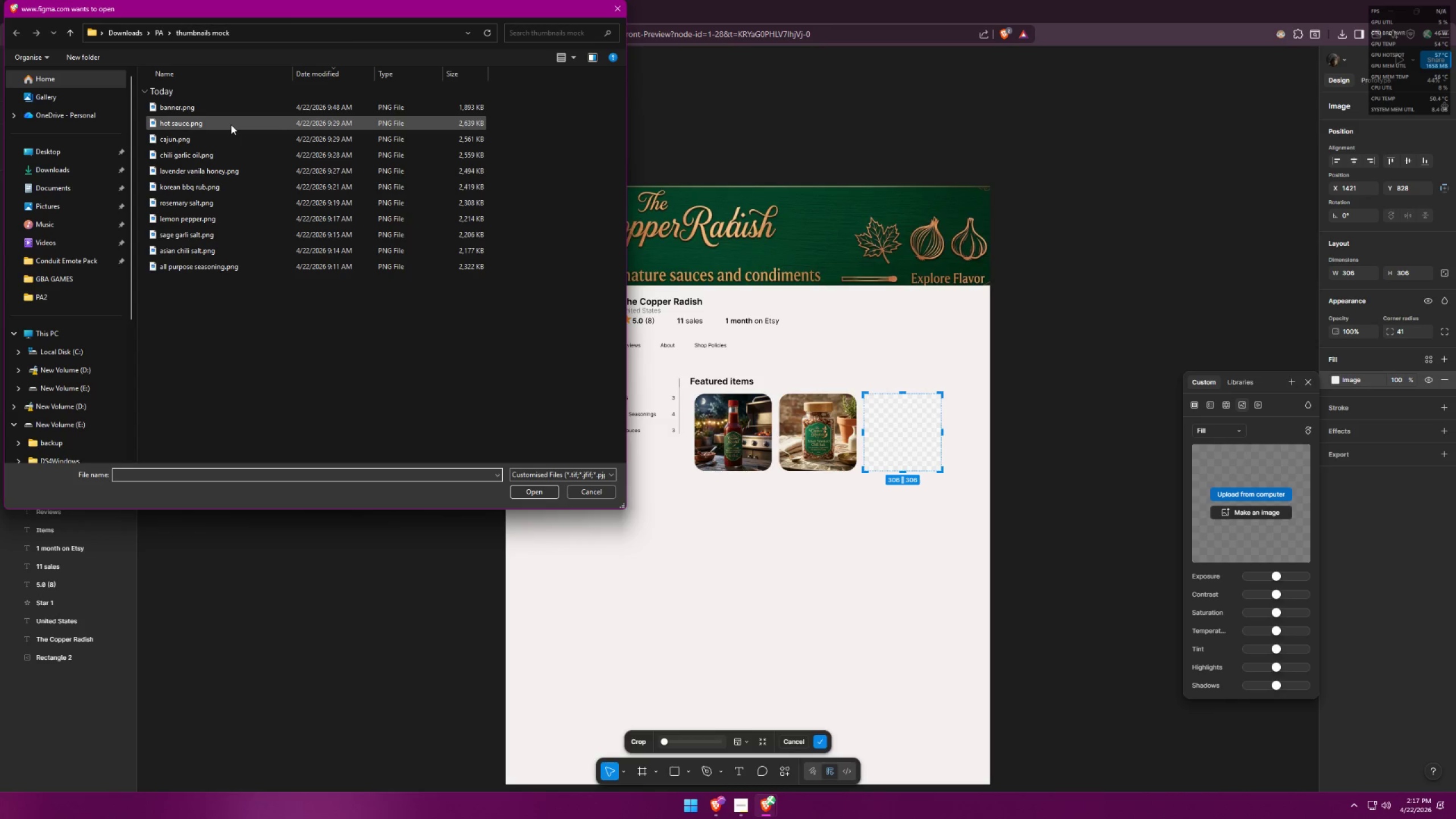 
wait(10.49)
 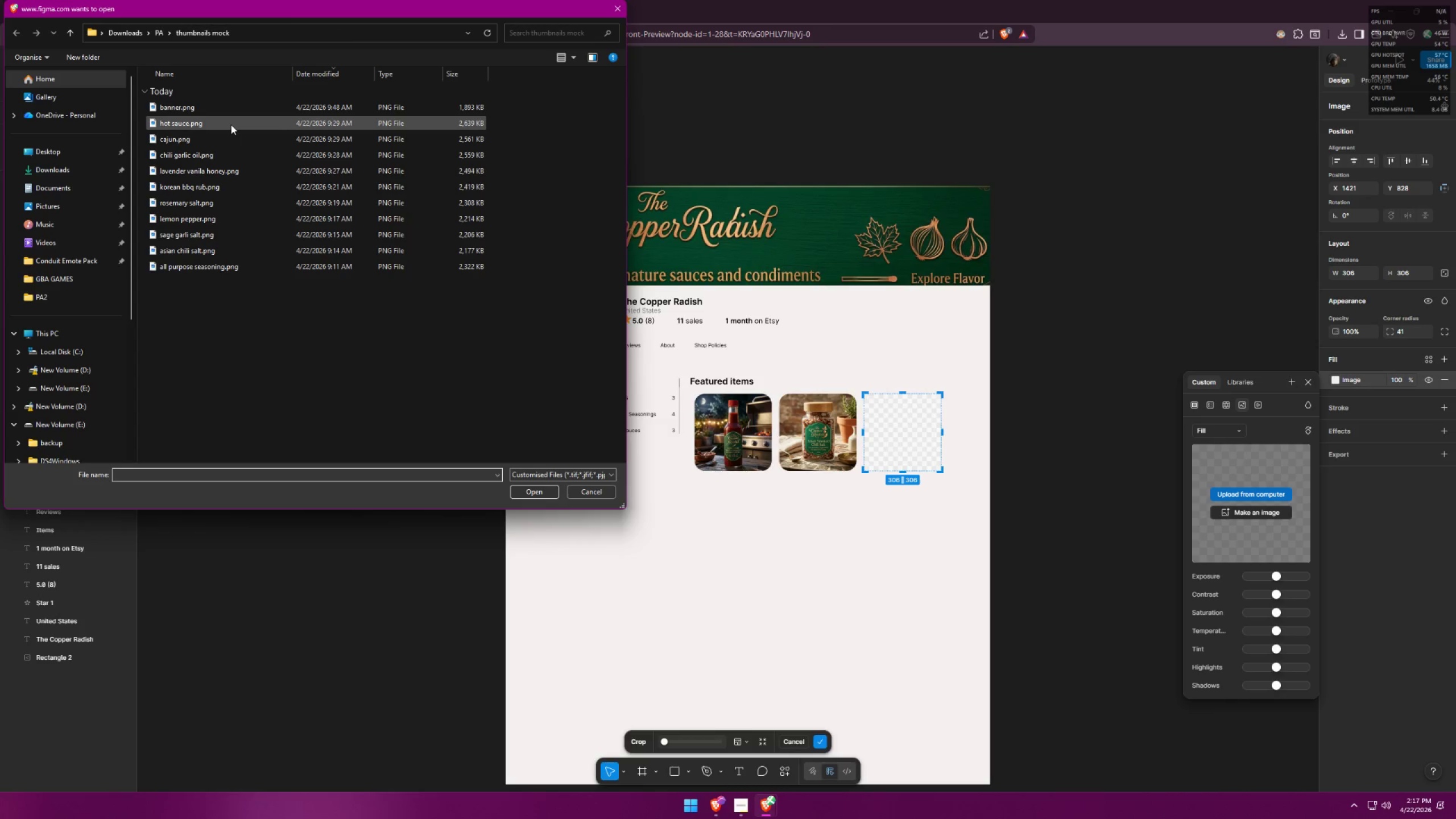 
left_click([1455, 552])
 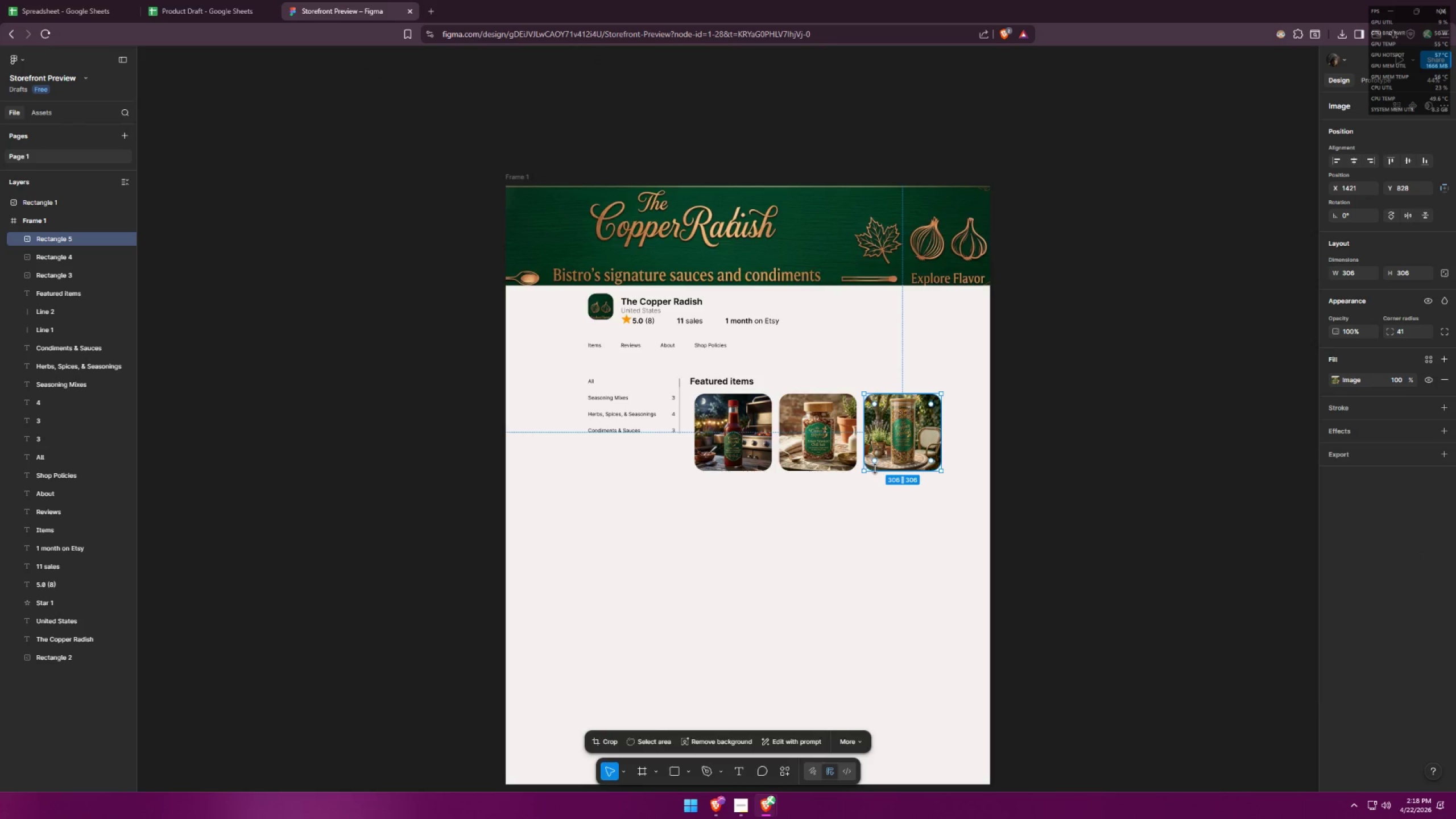 
left_click([806, 443])
 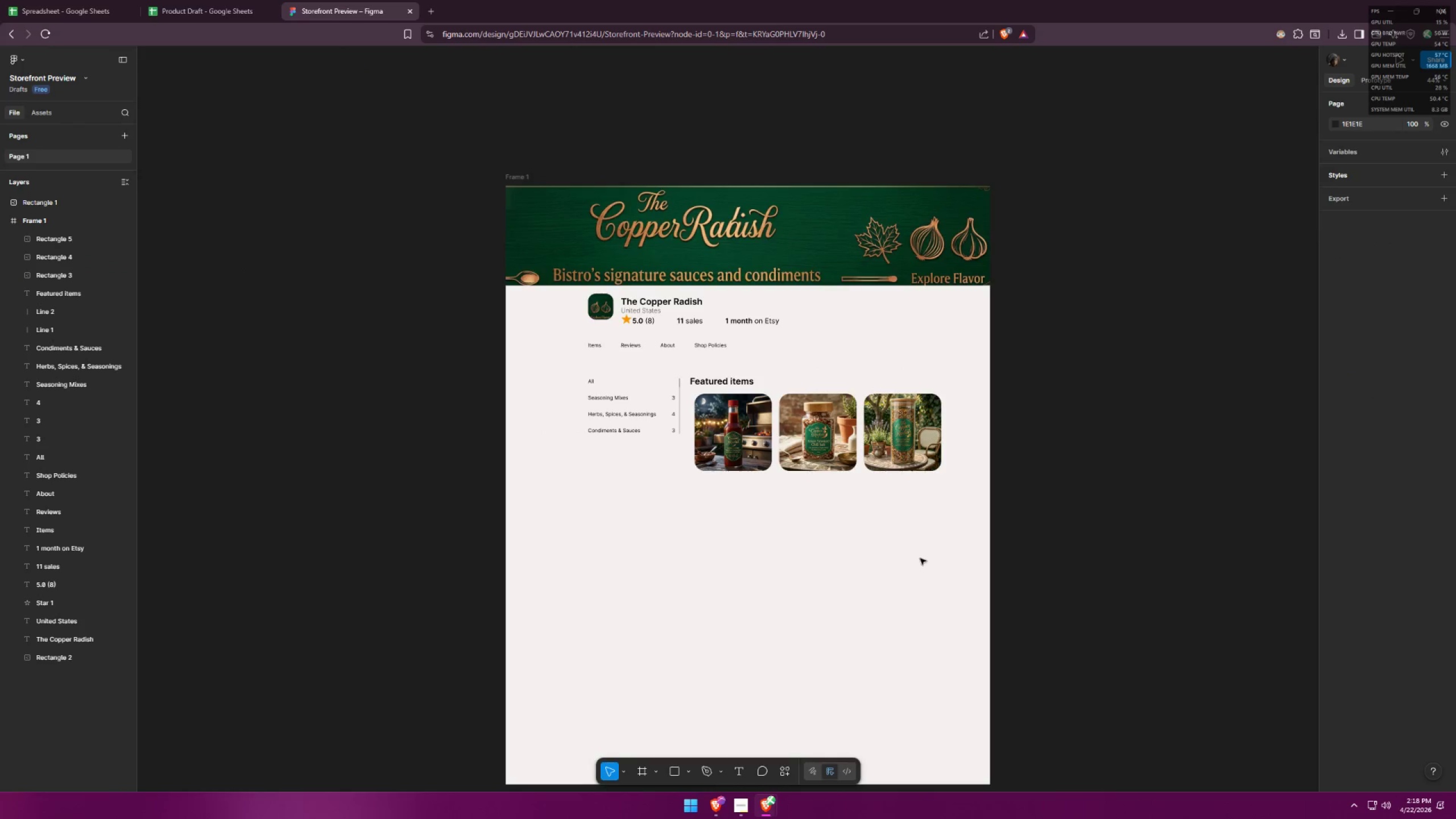 
key(Alt+AltLeft)
 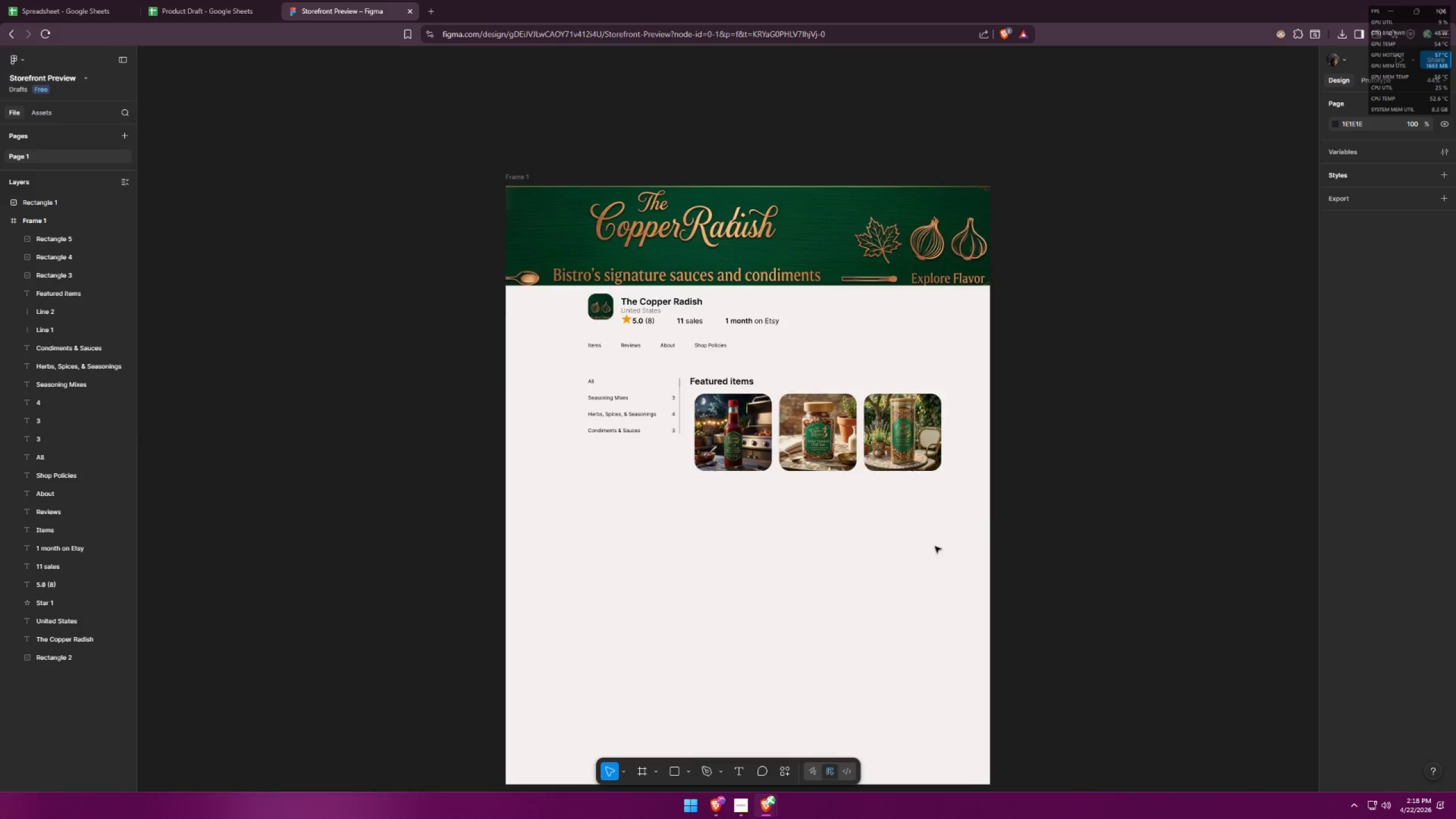 
key(Alt+Tab)
 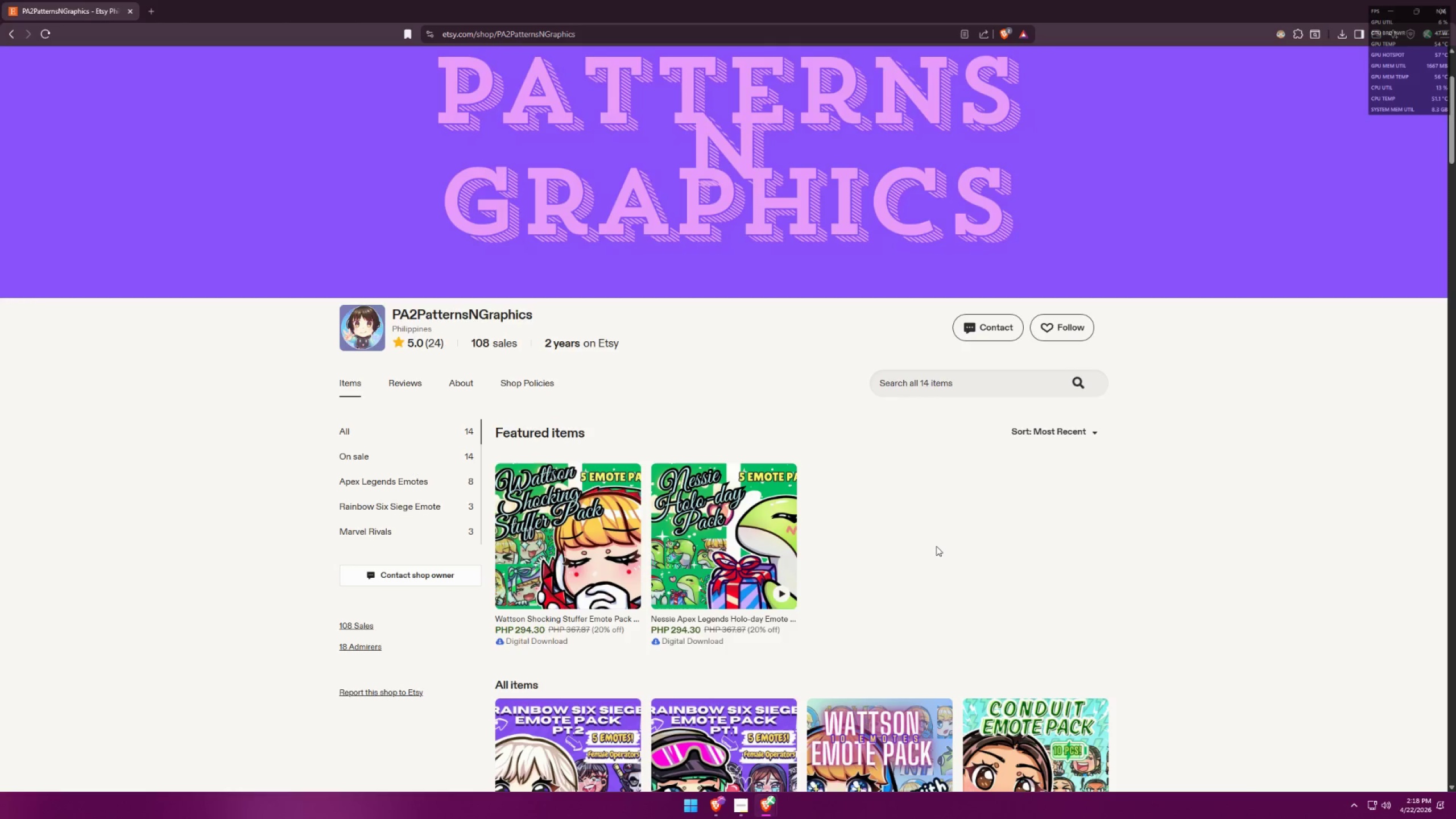 
key(Alt+AltLeft)
 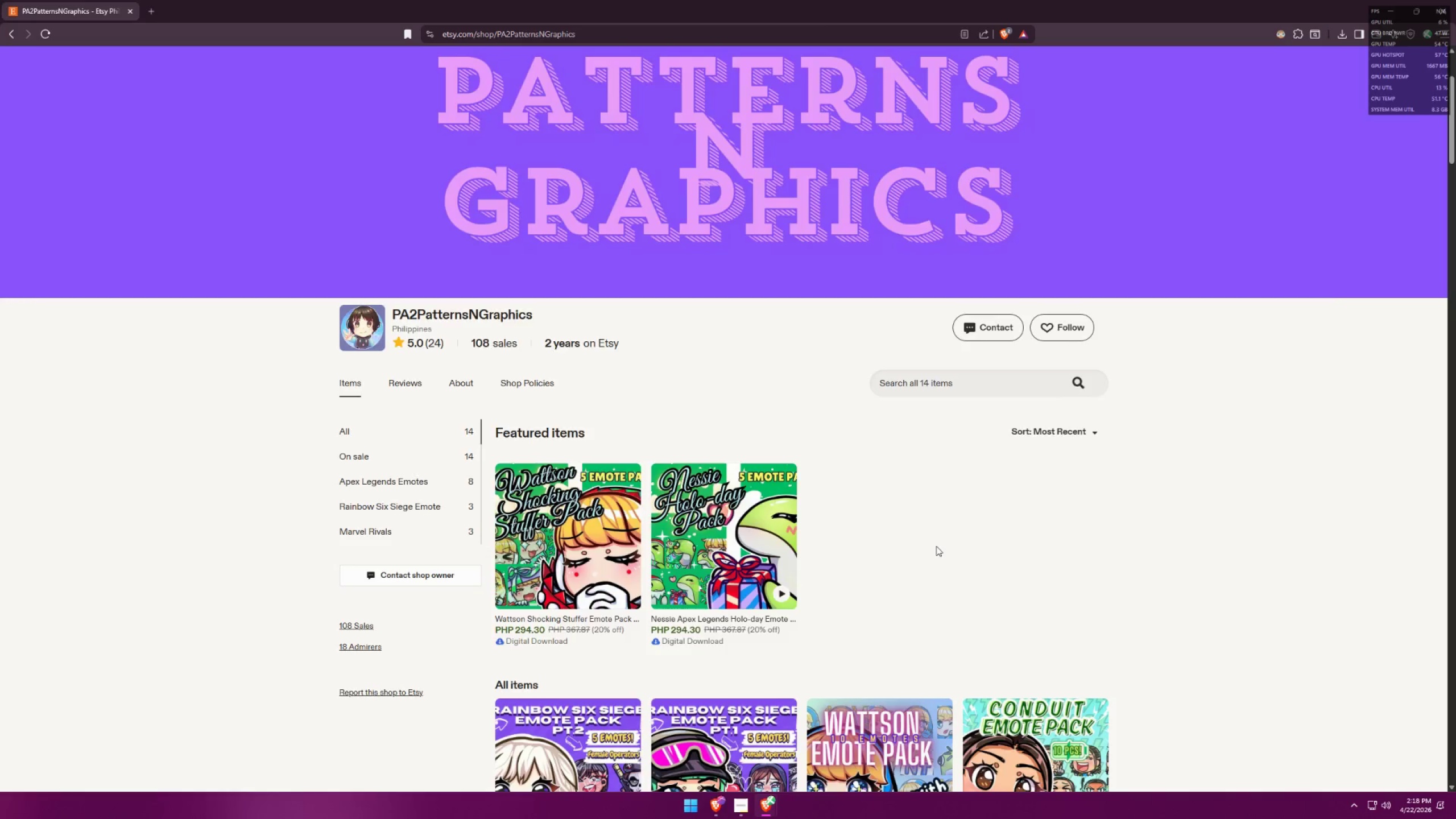 
key(Alt+Tab)
 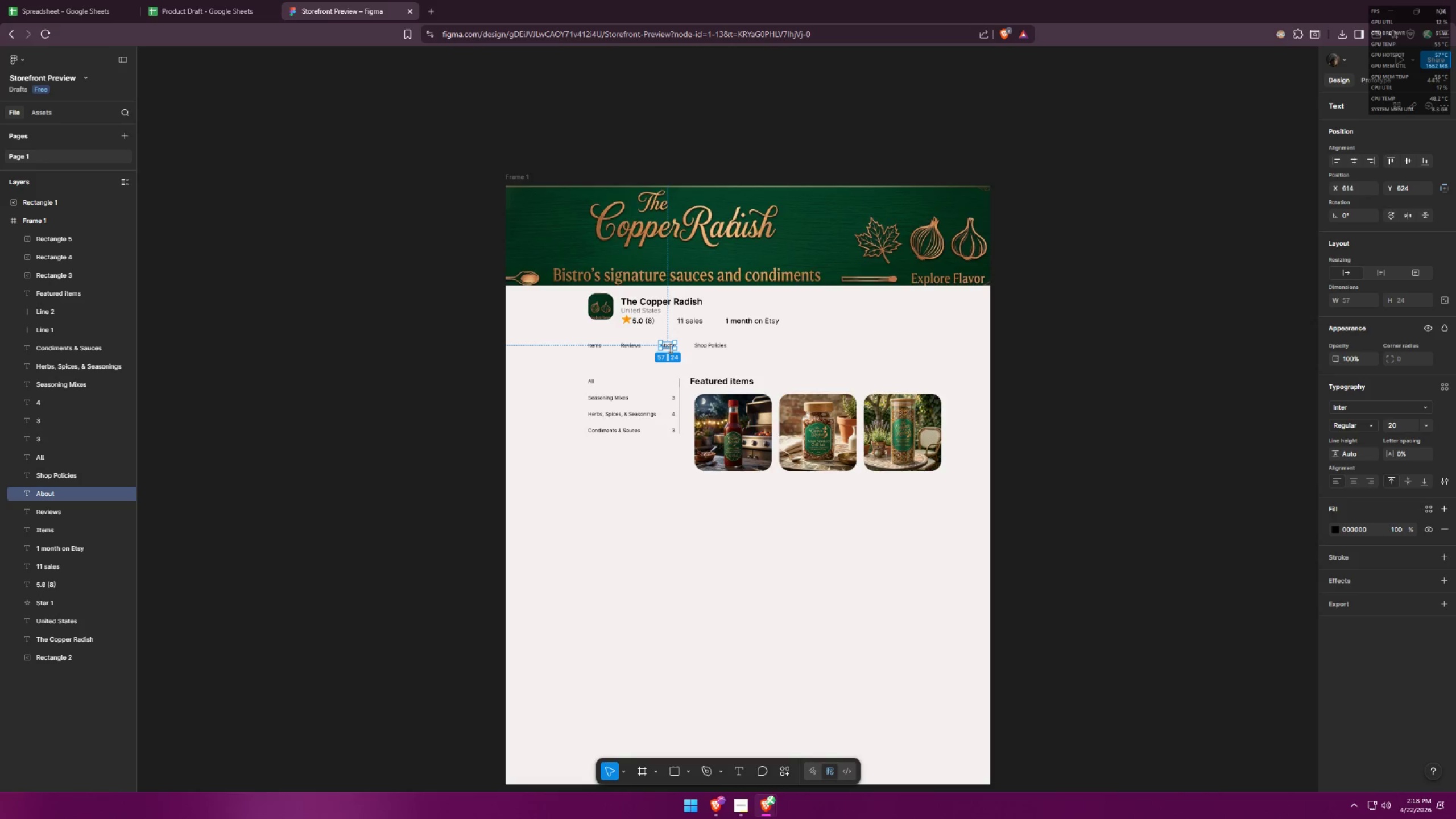 
left_click([751, 494])
 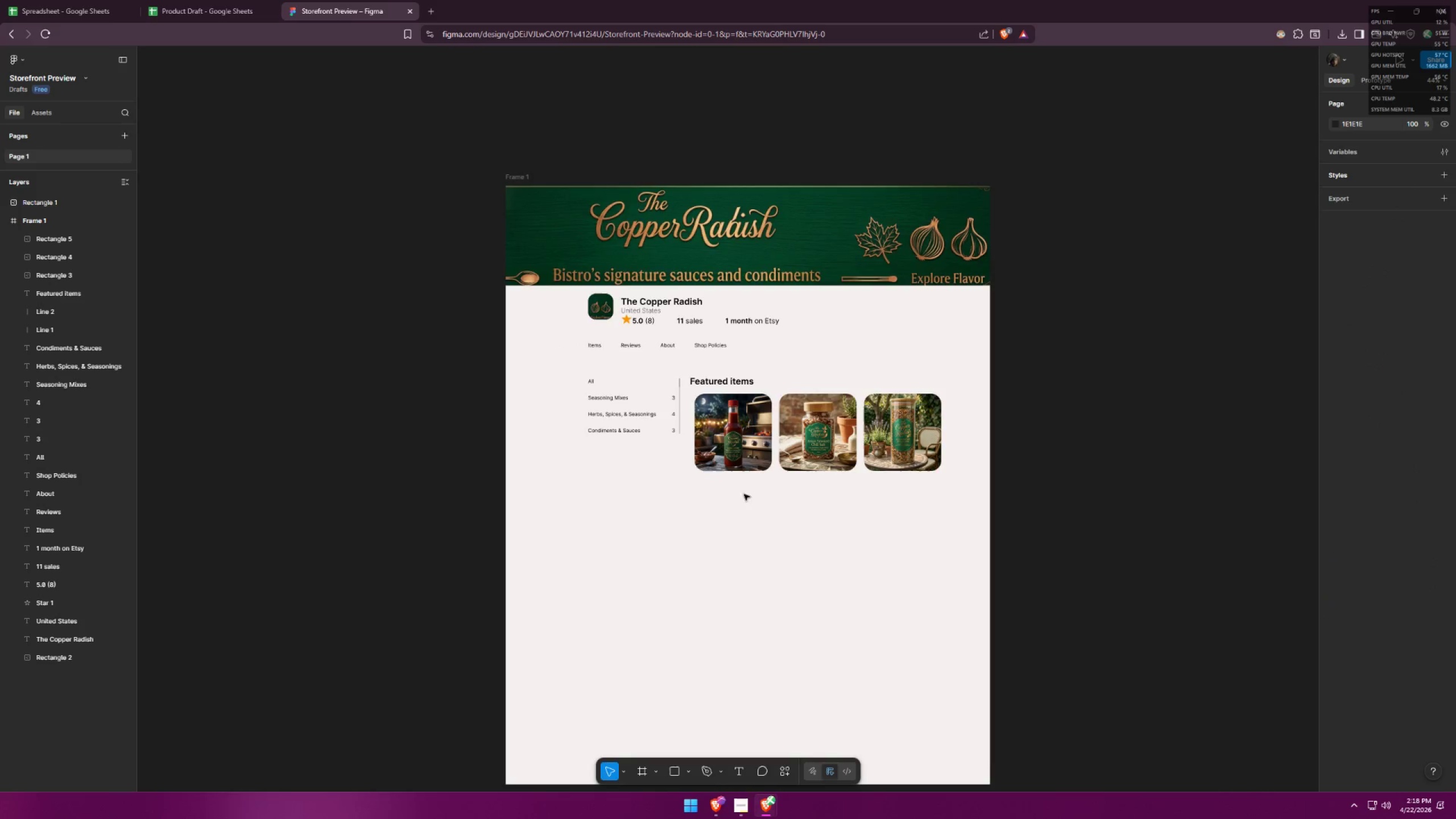 
hold_key(key=ControlLeft, duration=0.47)
scroll: coordinate [731, 477], scroll_direction: up, amount: 6.0
 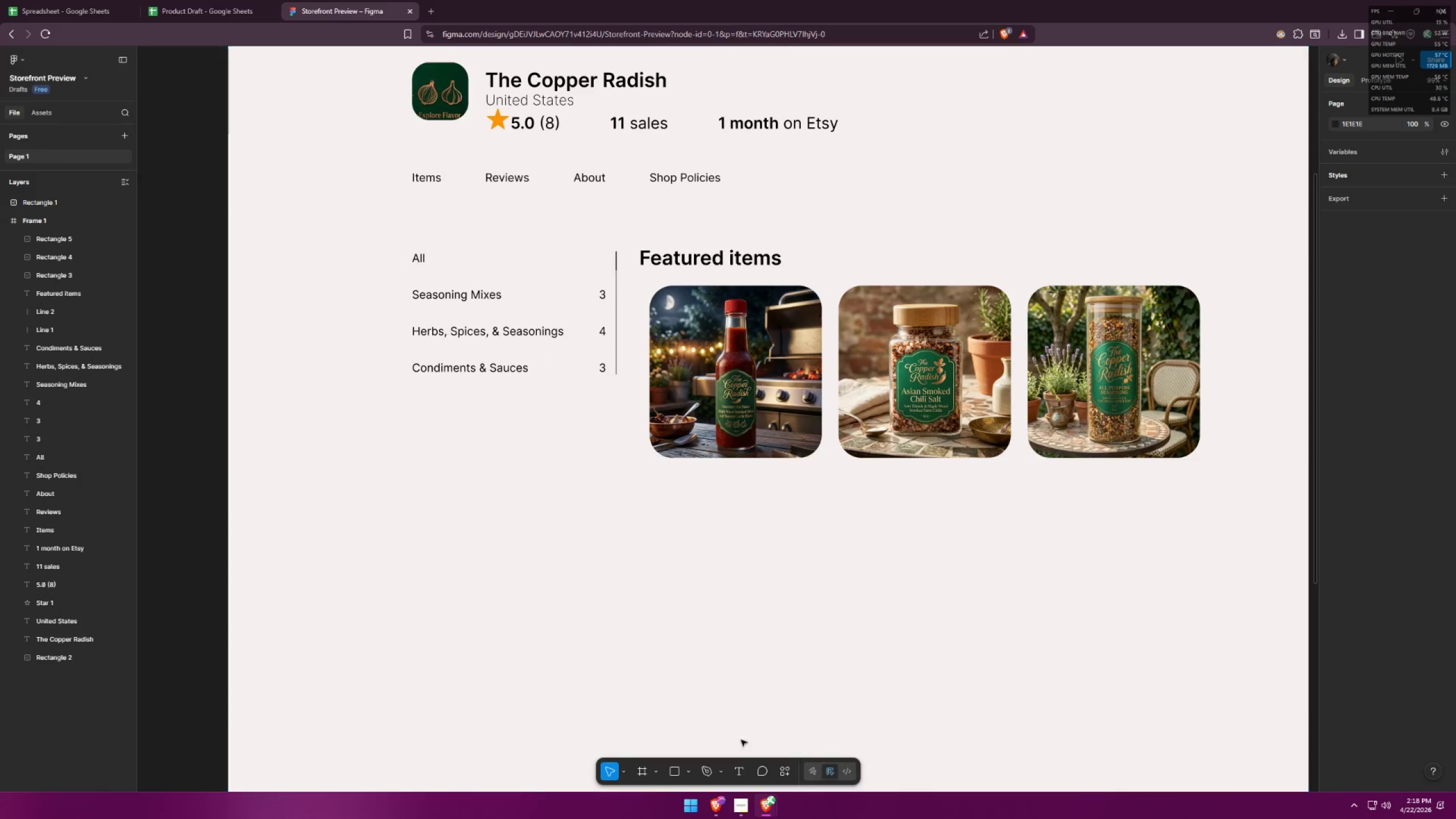 
left_click([737, 772])
 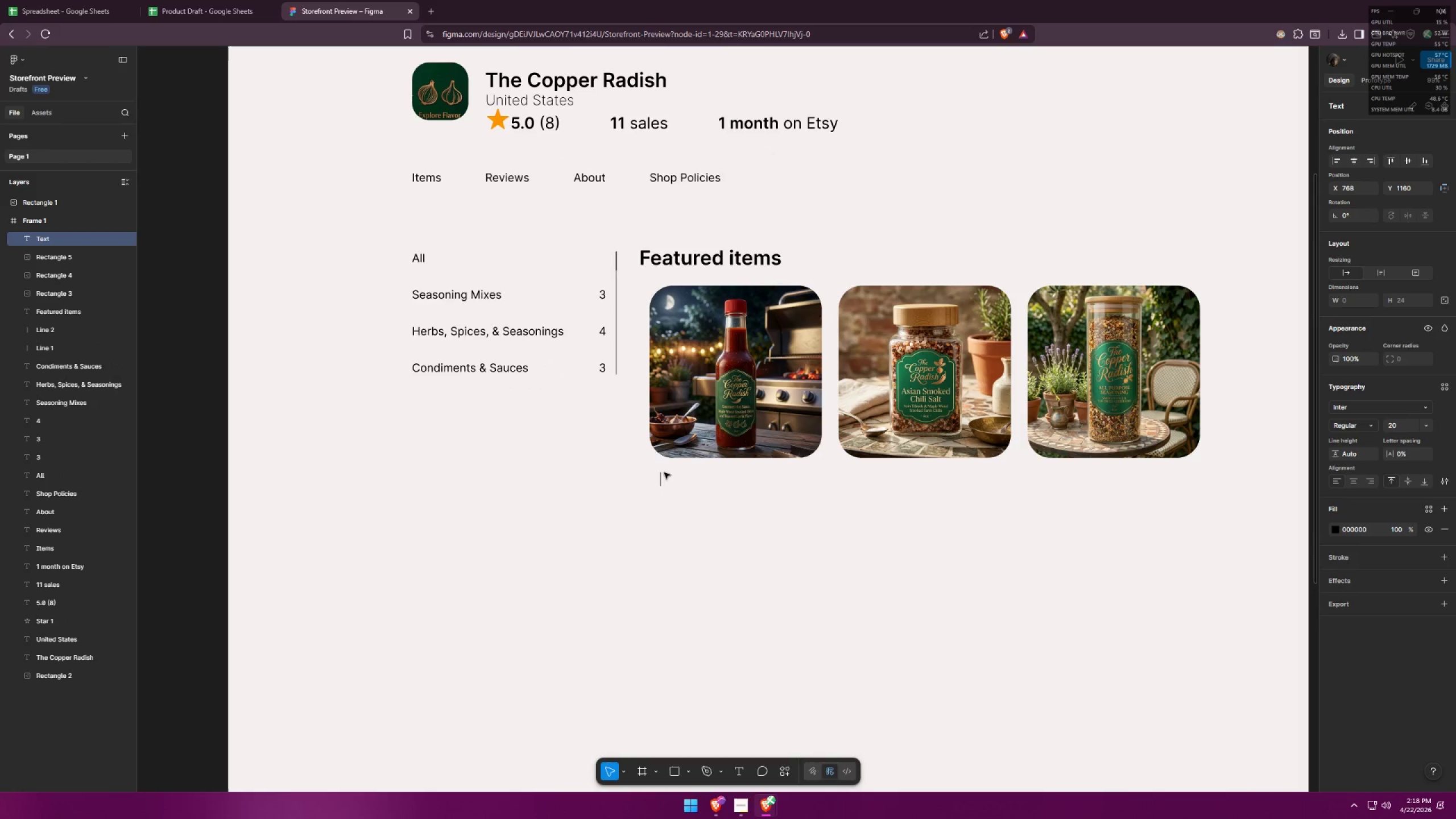 
key(Alt+AltLeft)
 